 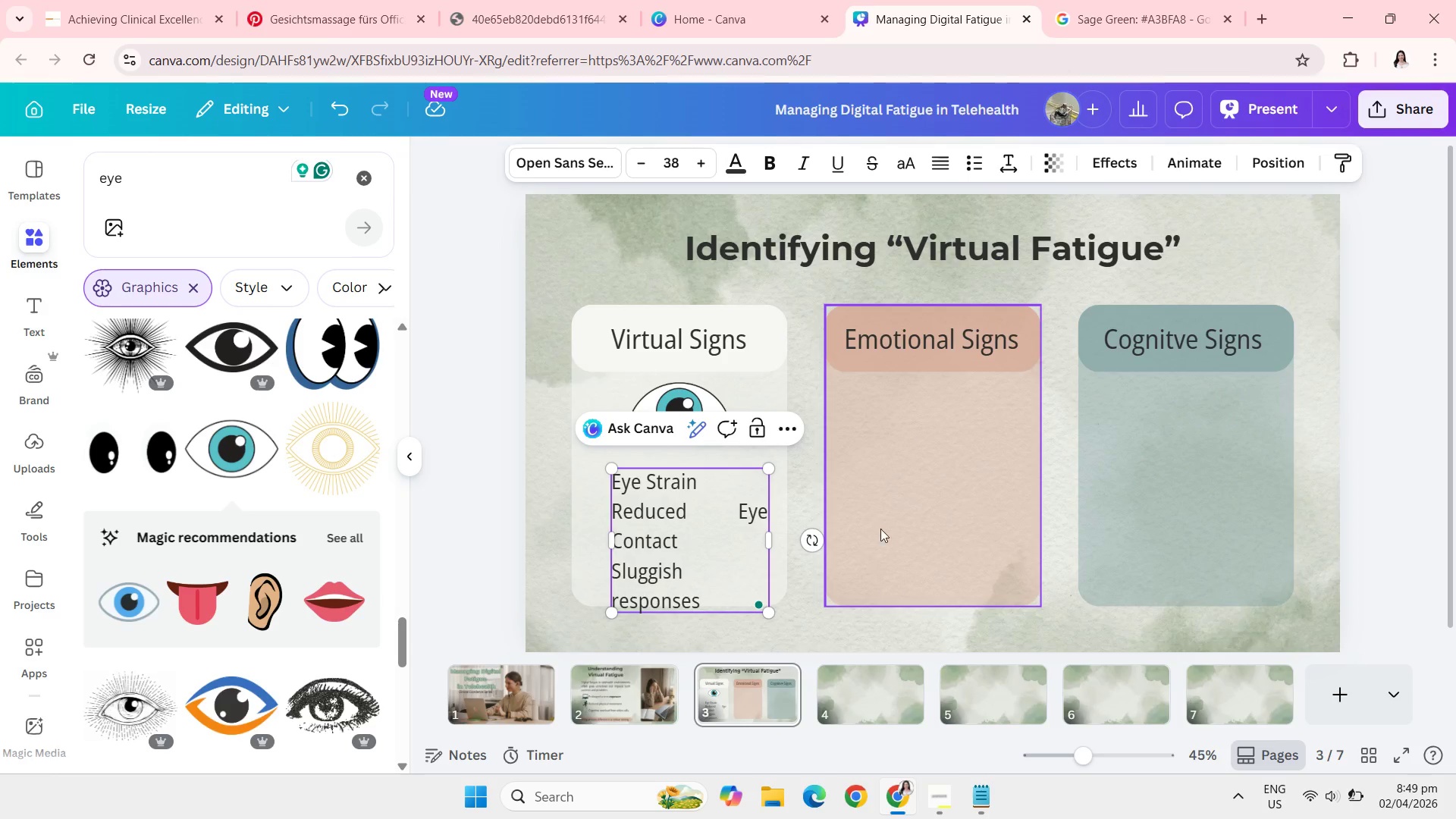 
left_click([753, 507])
 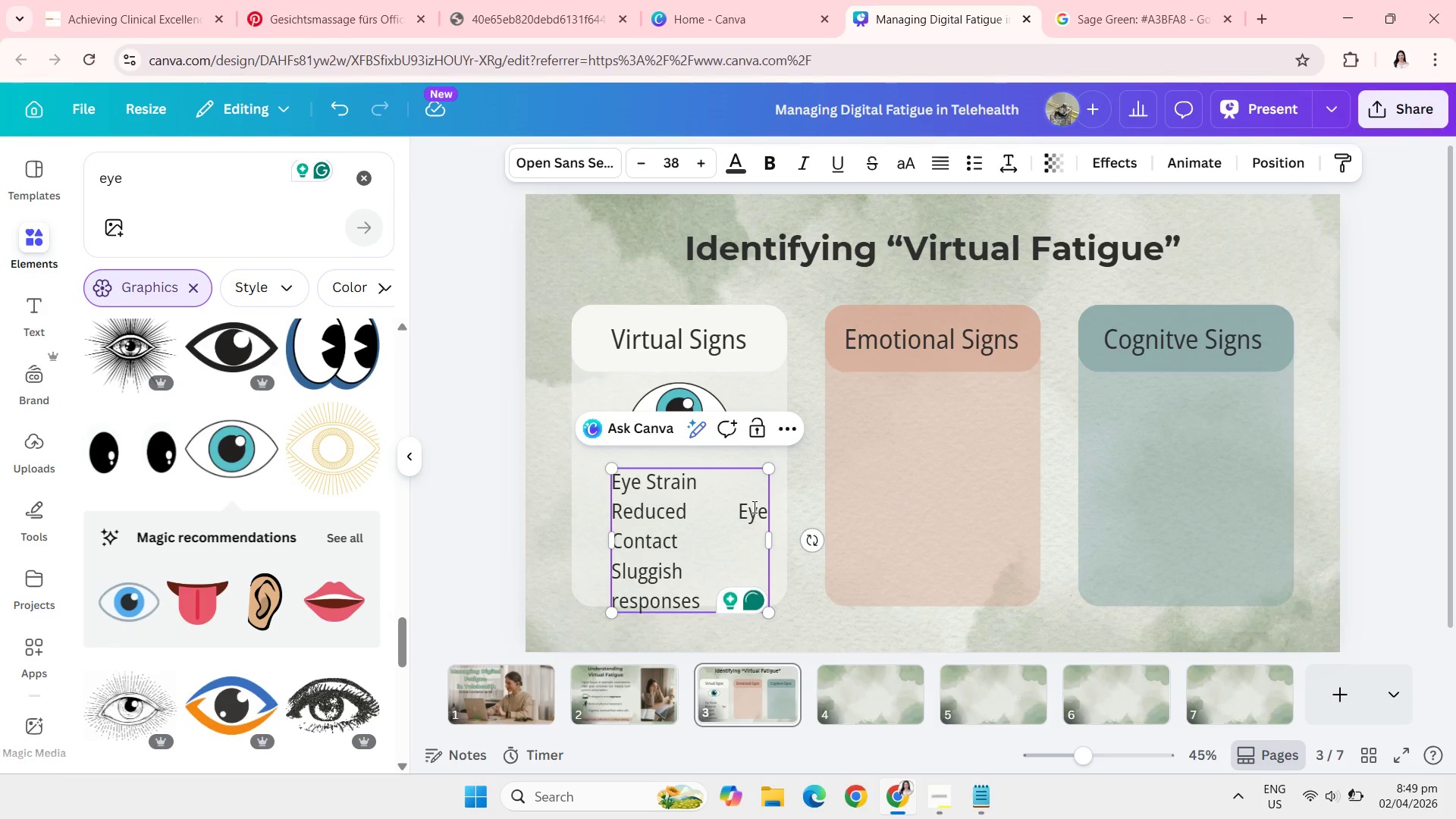 
key(ArrowLeft)
 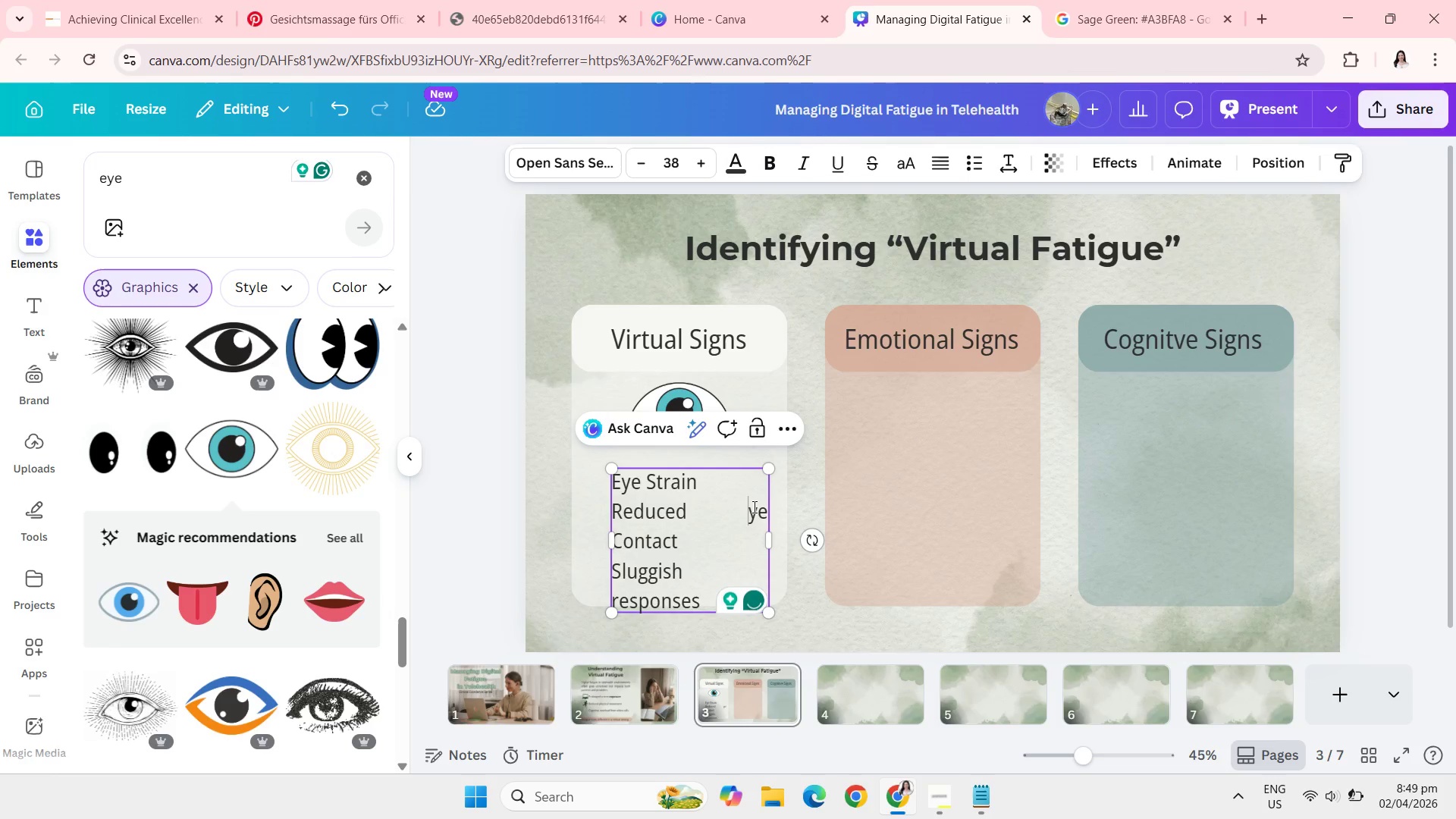 
key(Backspace)
 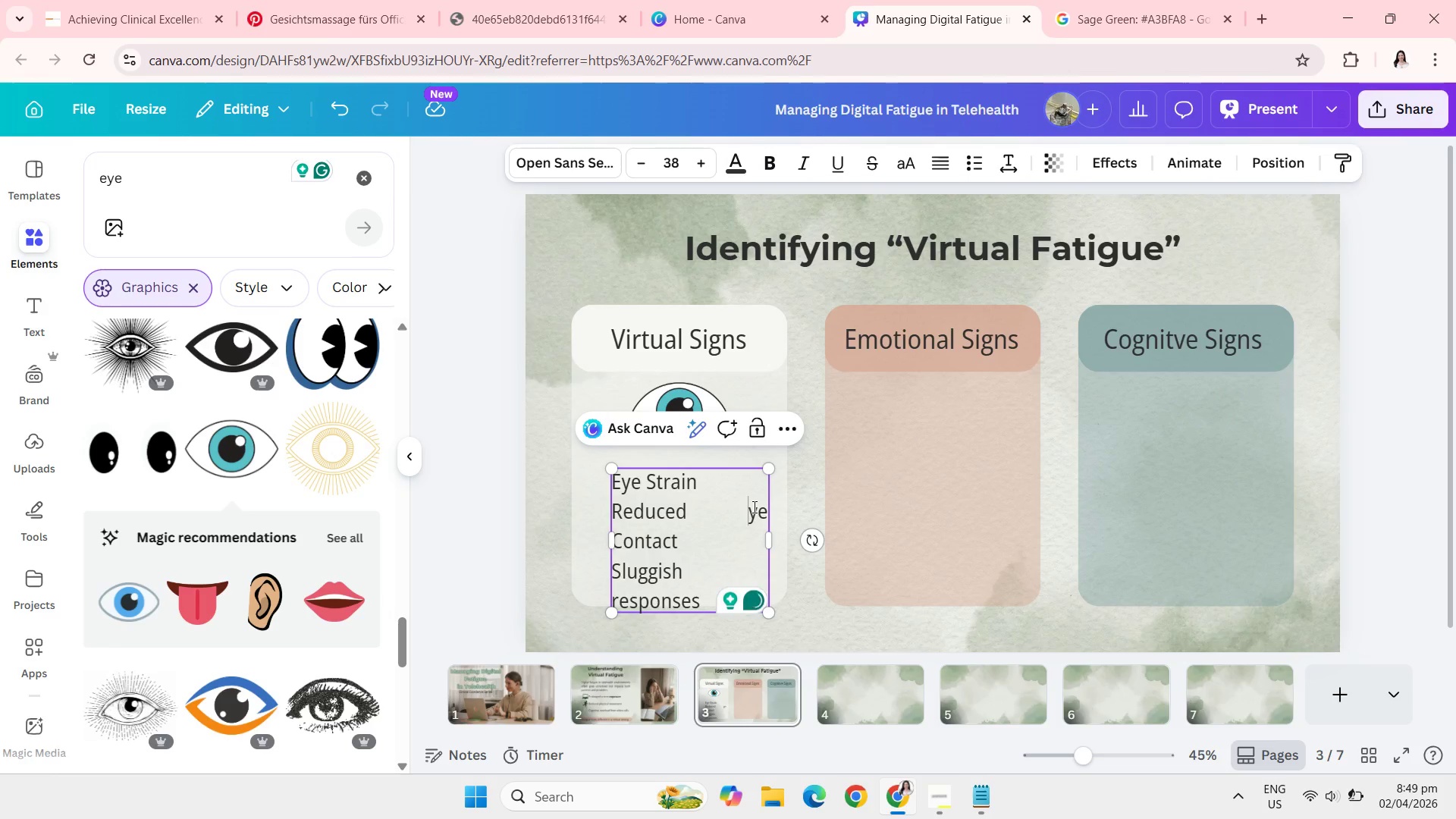 
key(E)
 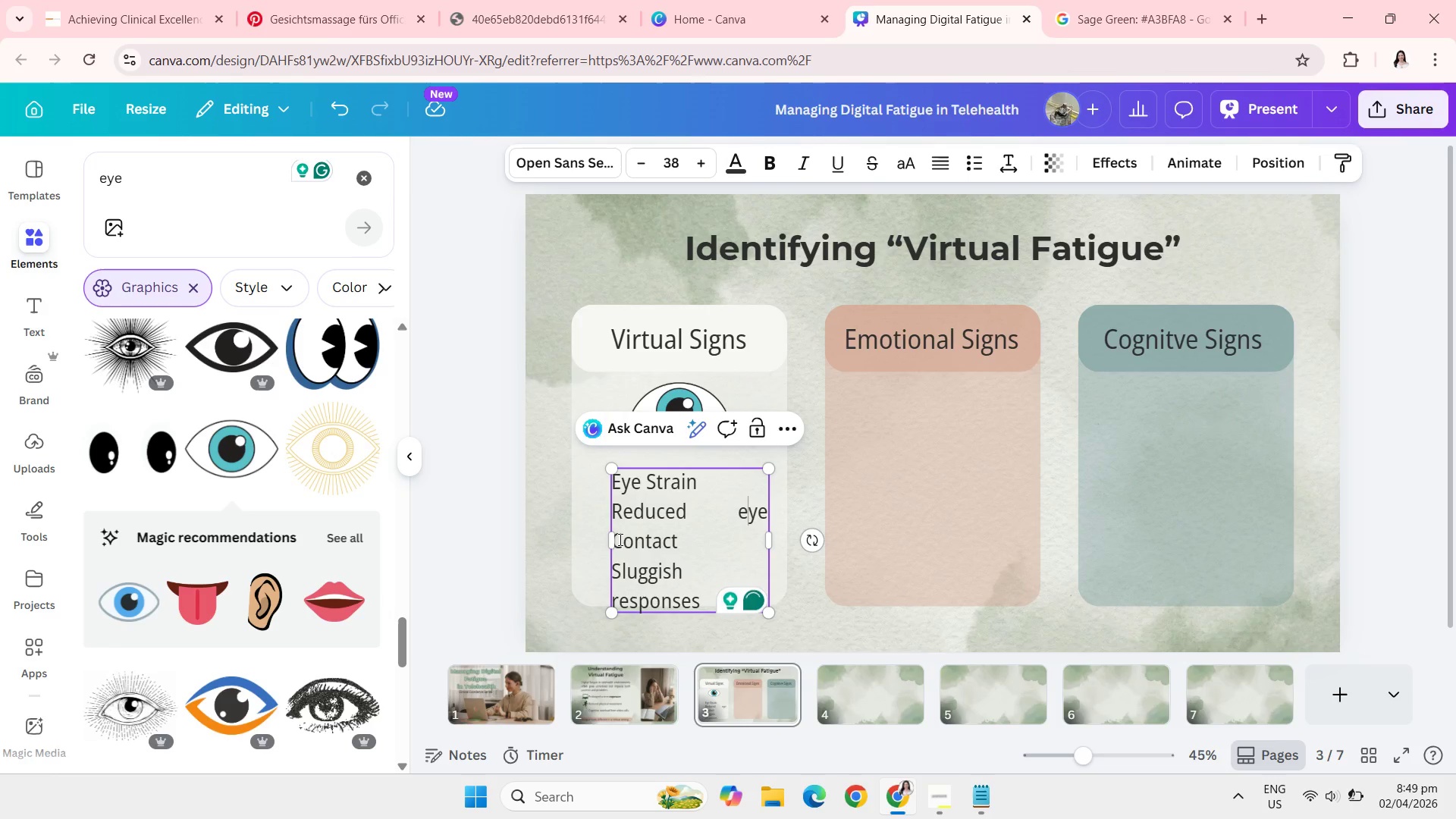 
left_click([619, 539])
 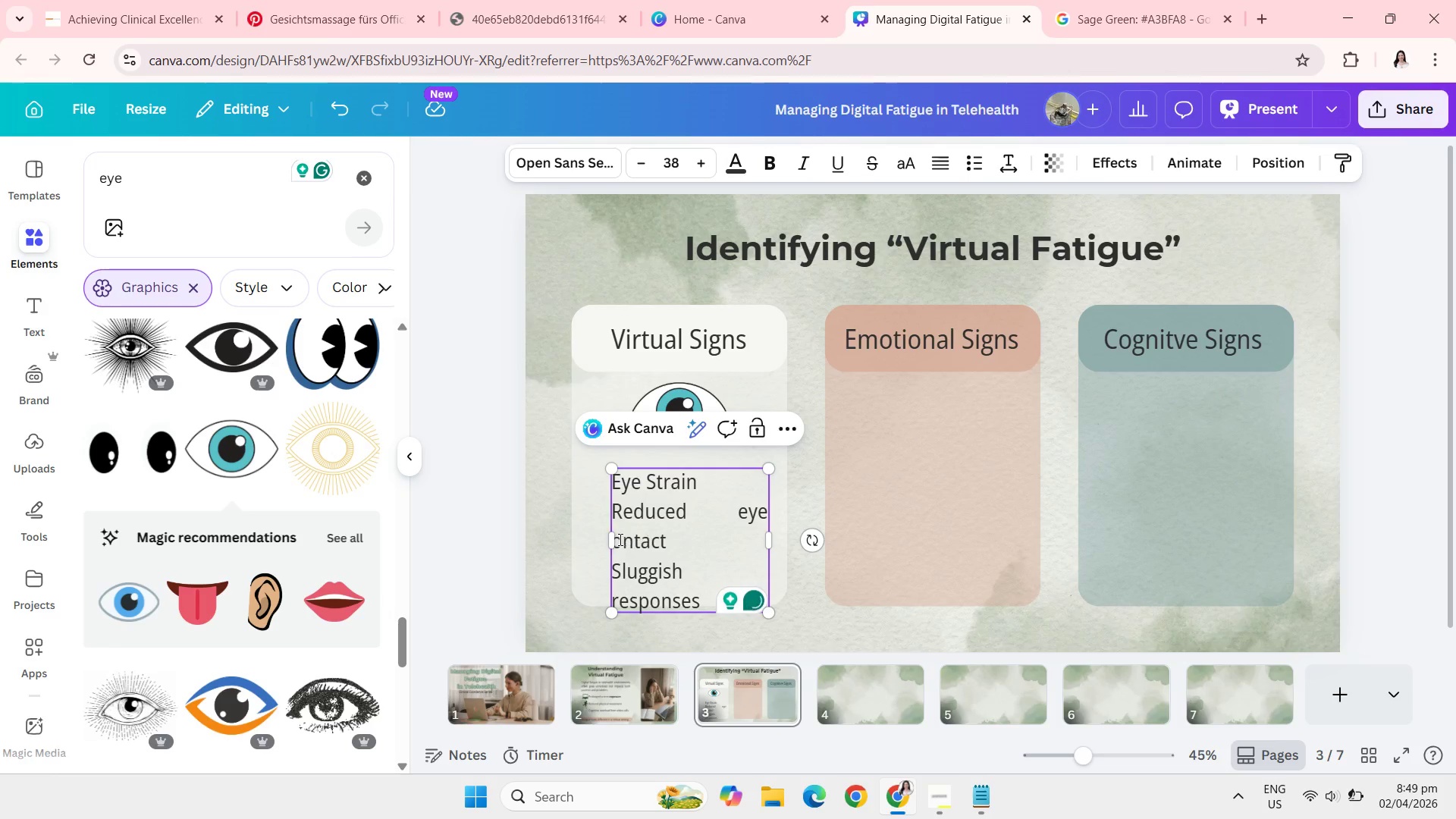 
key(Backspace)
 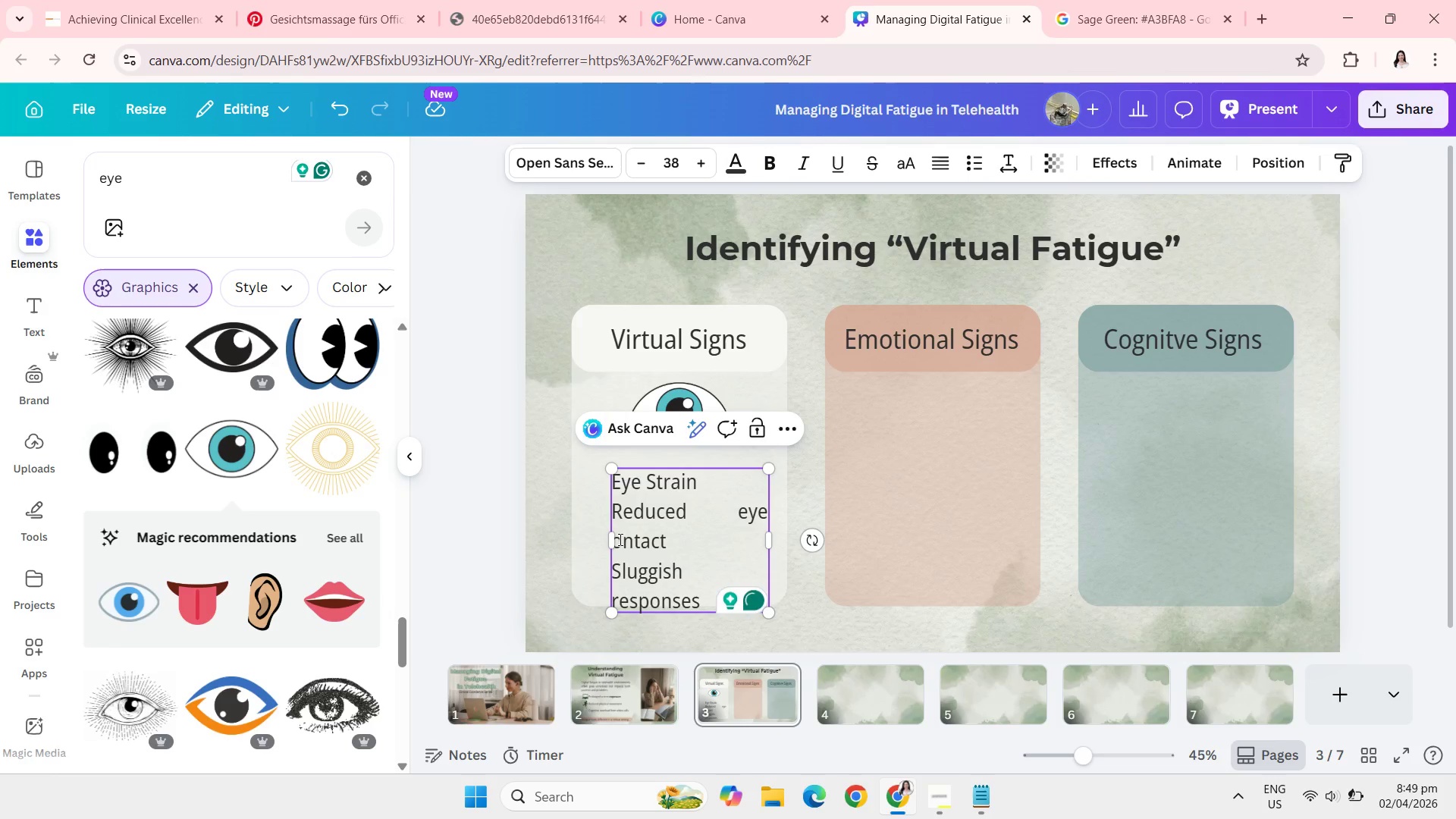 
key(C)
 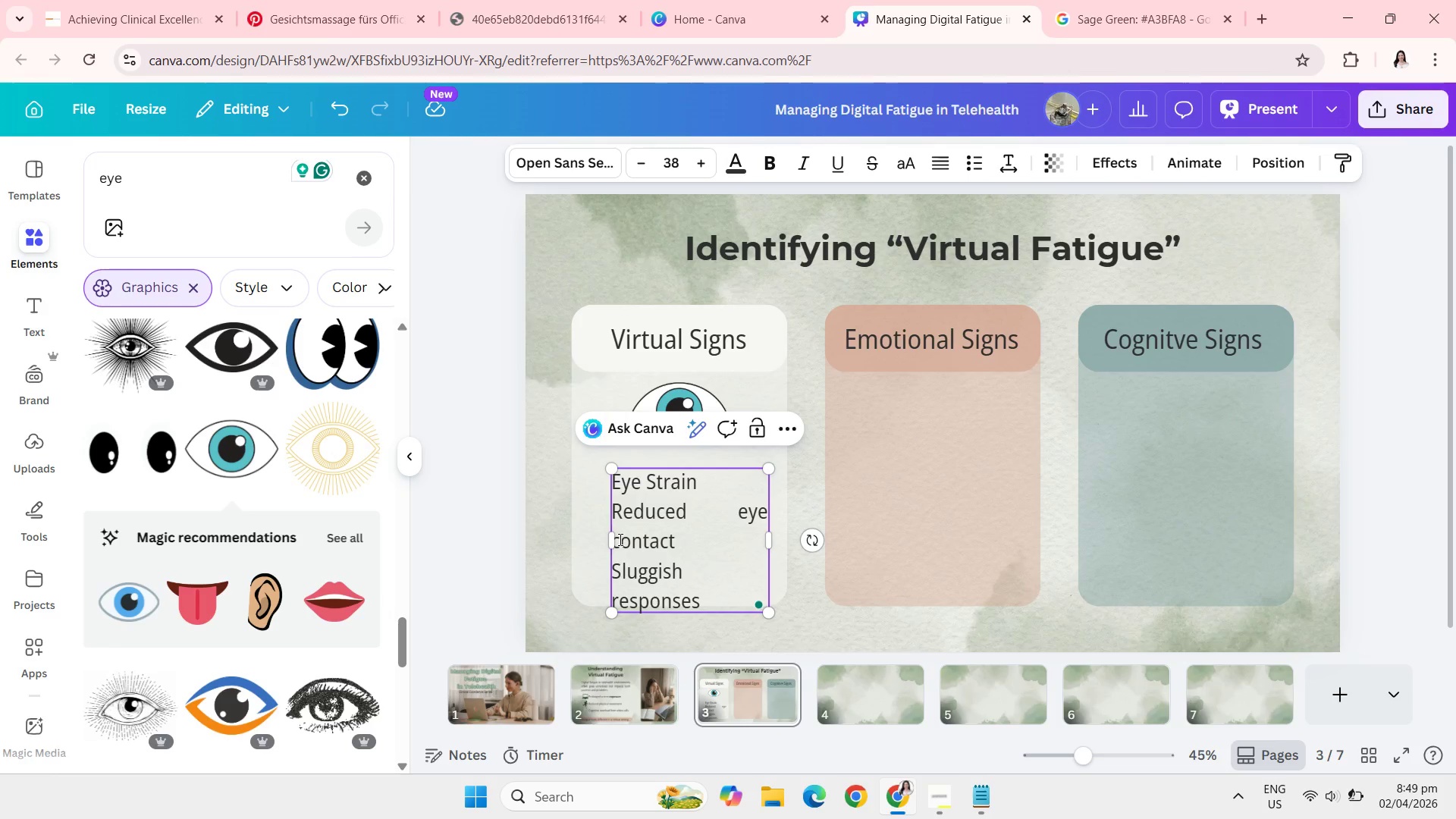 
key(ArrowLeft)
 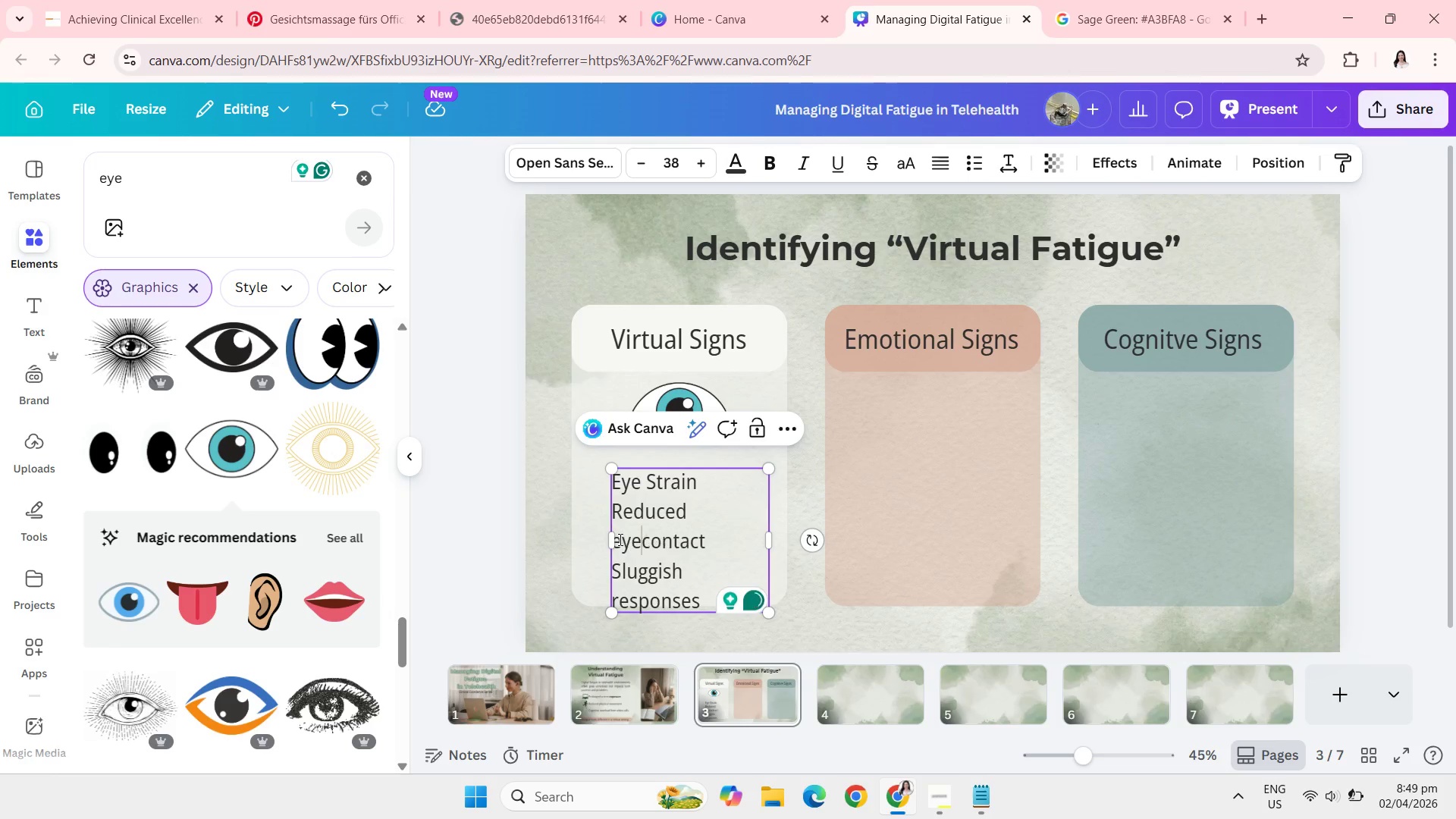 
key(Backspace)
 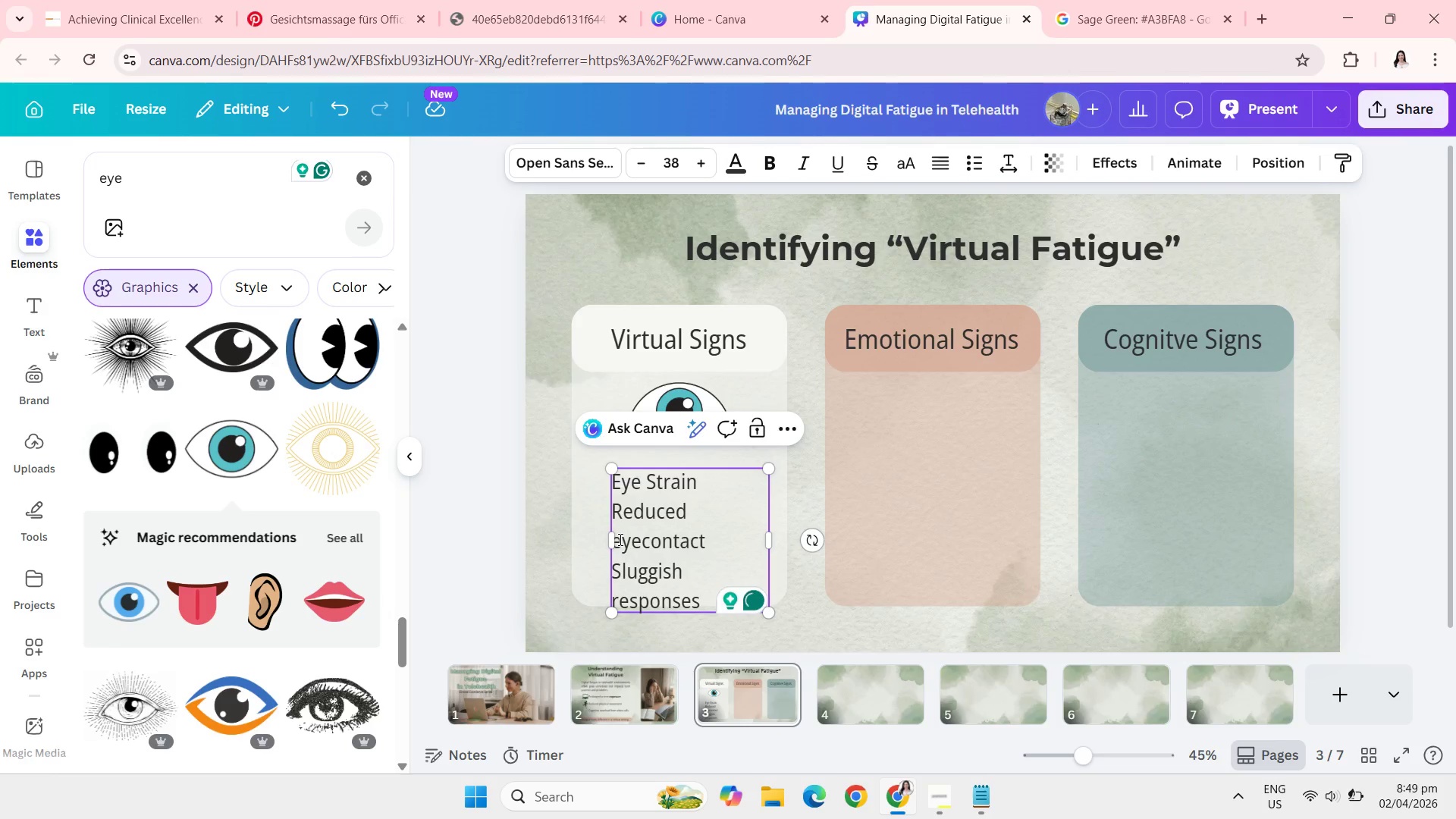 
key(Space)
 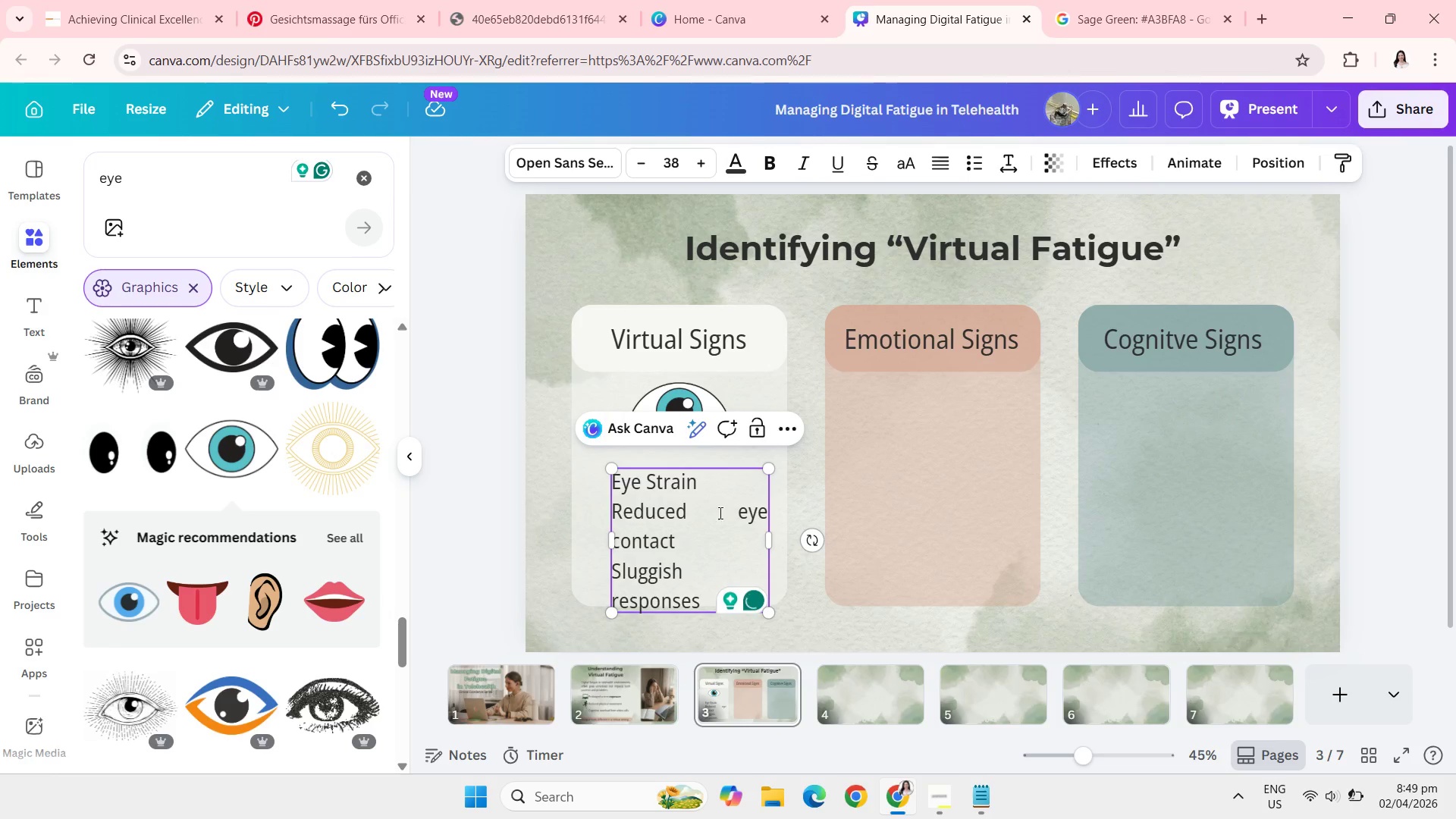 
left_click([733, 514])
 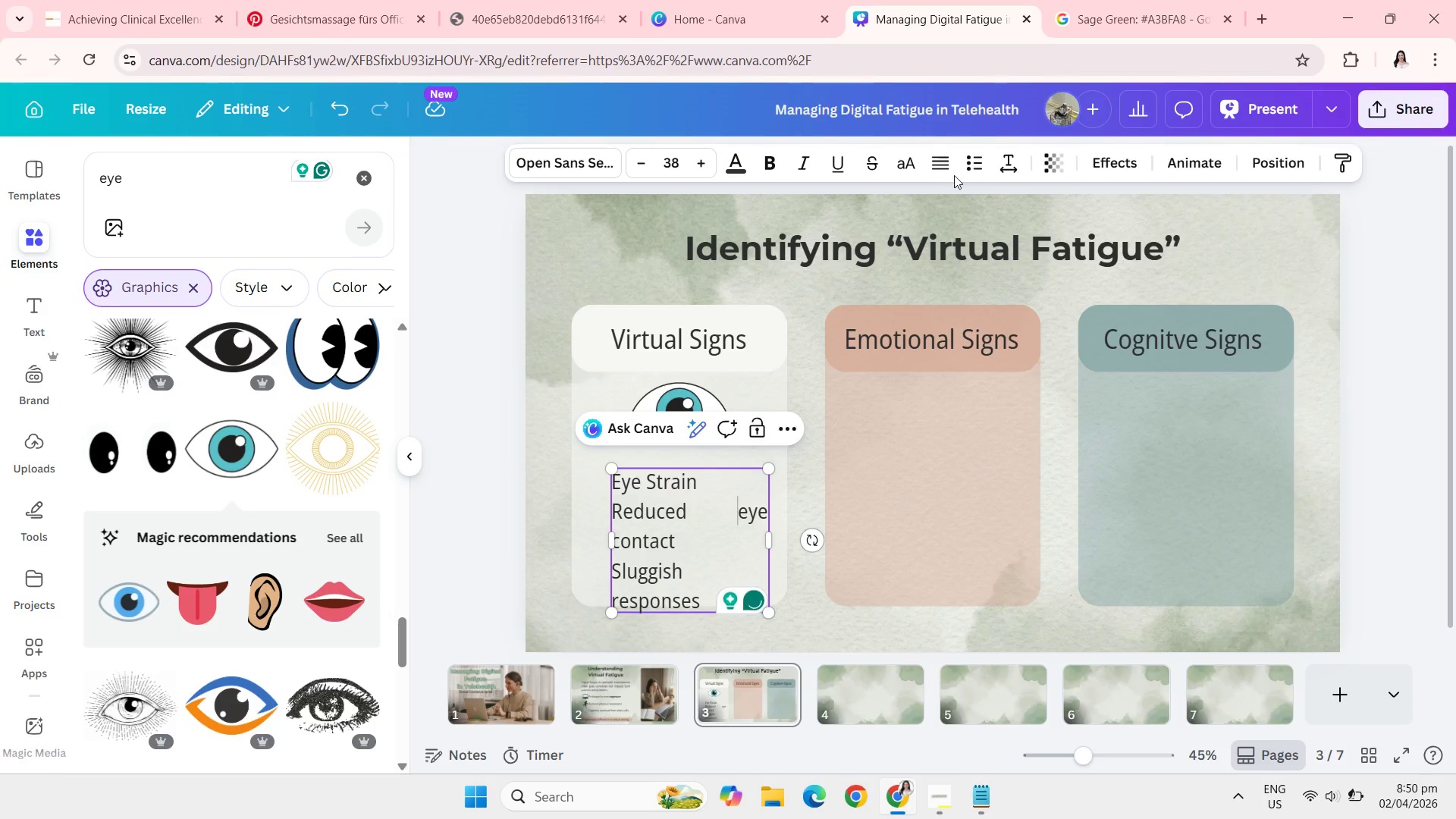 
left_click([948, 162])
 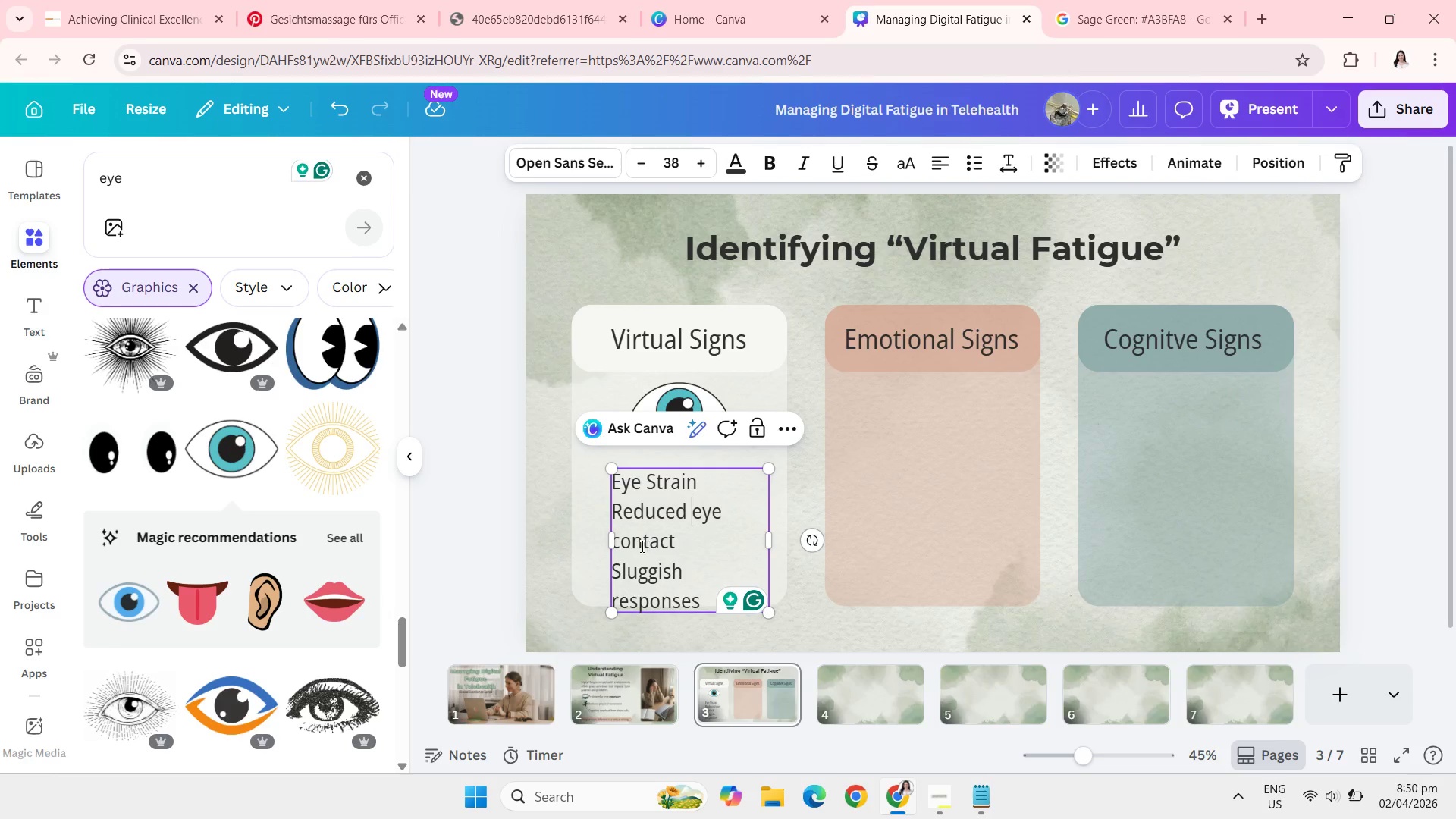 
wait(5.91)
 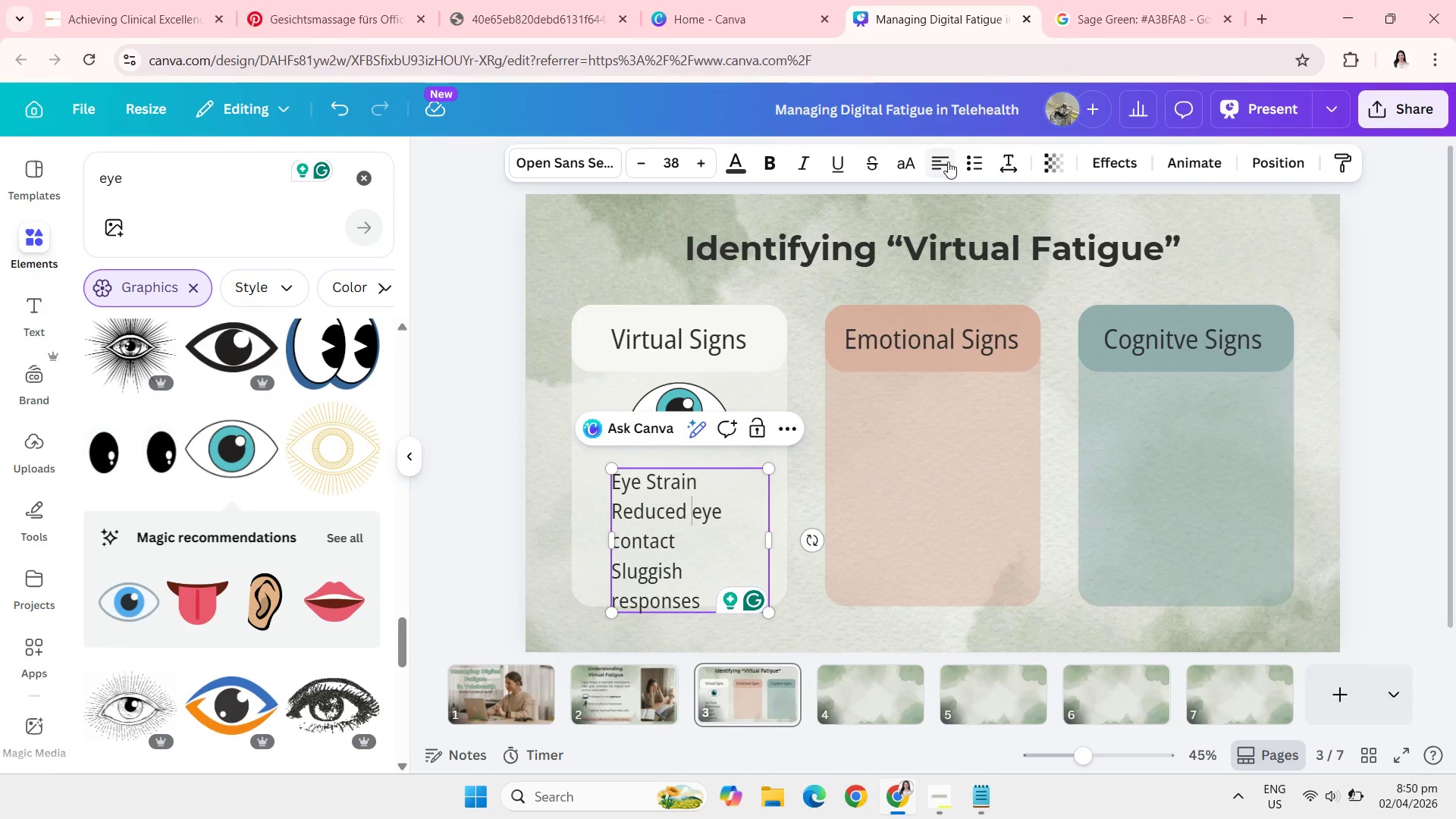 
left_click_drag(start_coordinate=[704, 598], to_coordinate=[609, 479])
 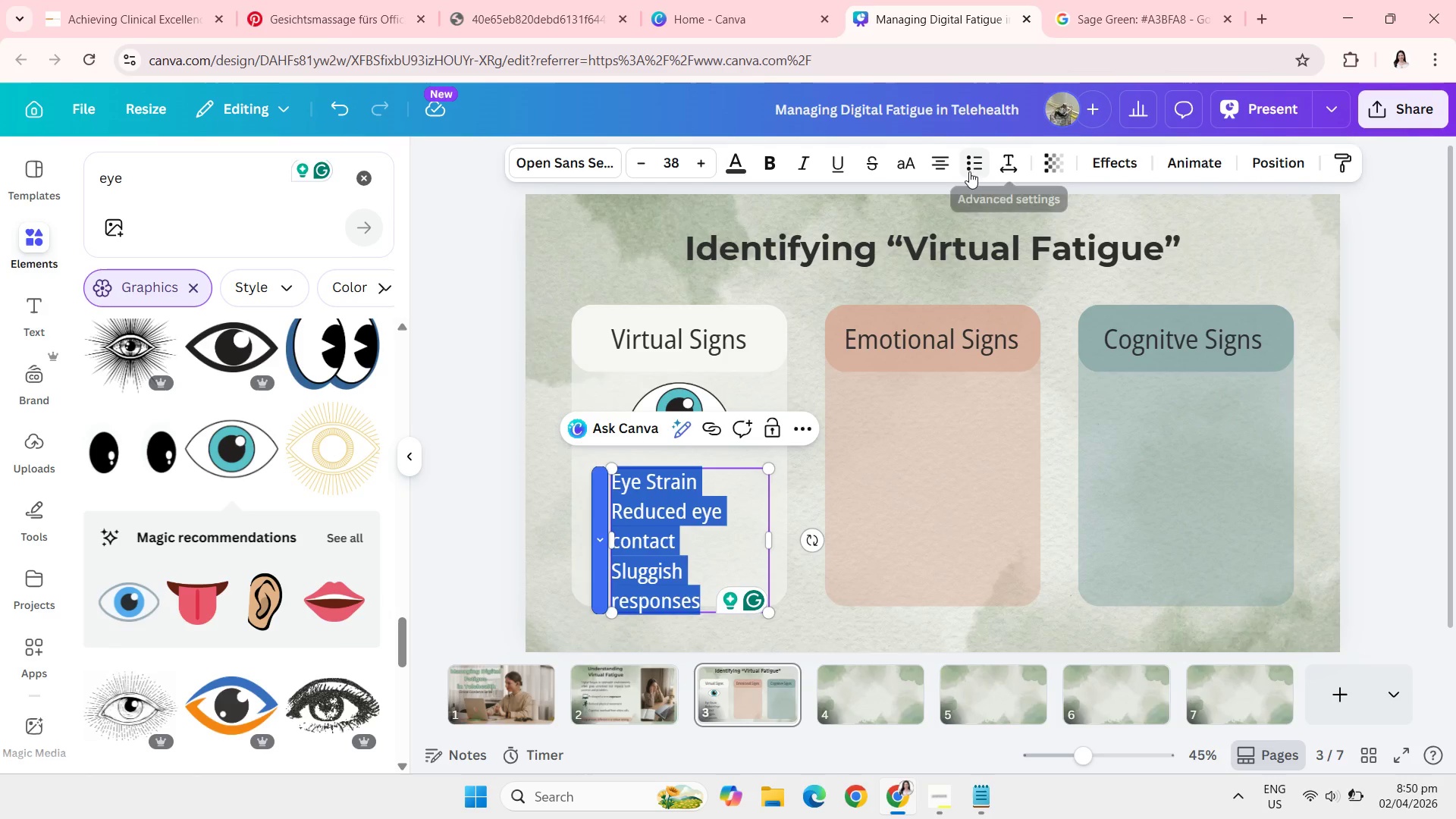 
left_click([944, 165])
 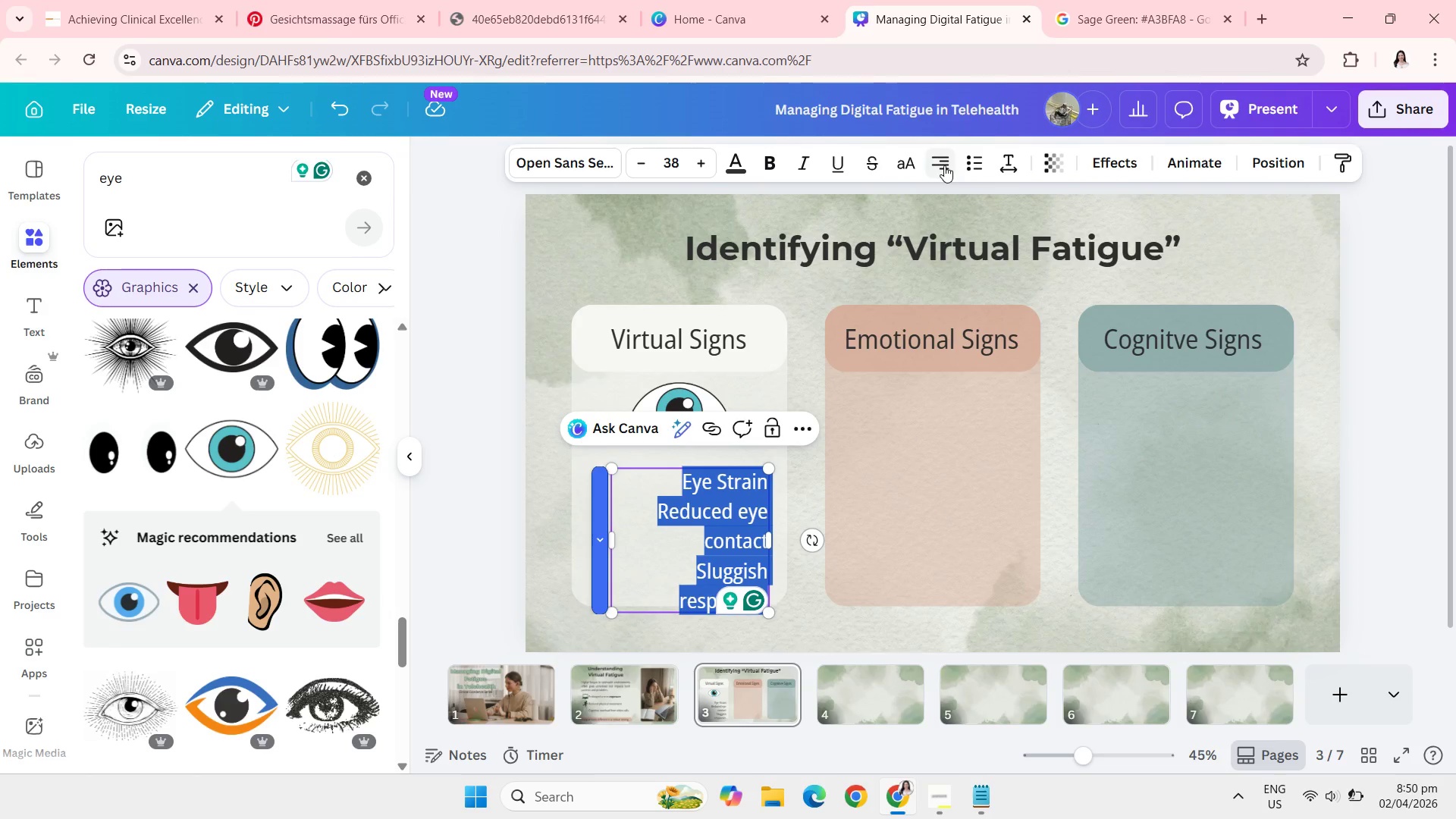 
left_click([944, 165])
 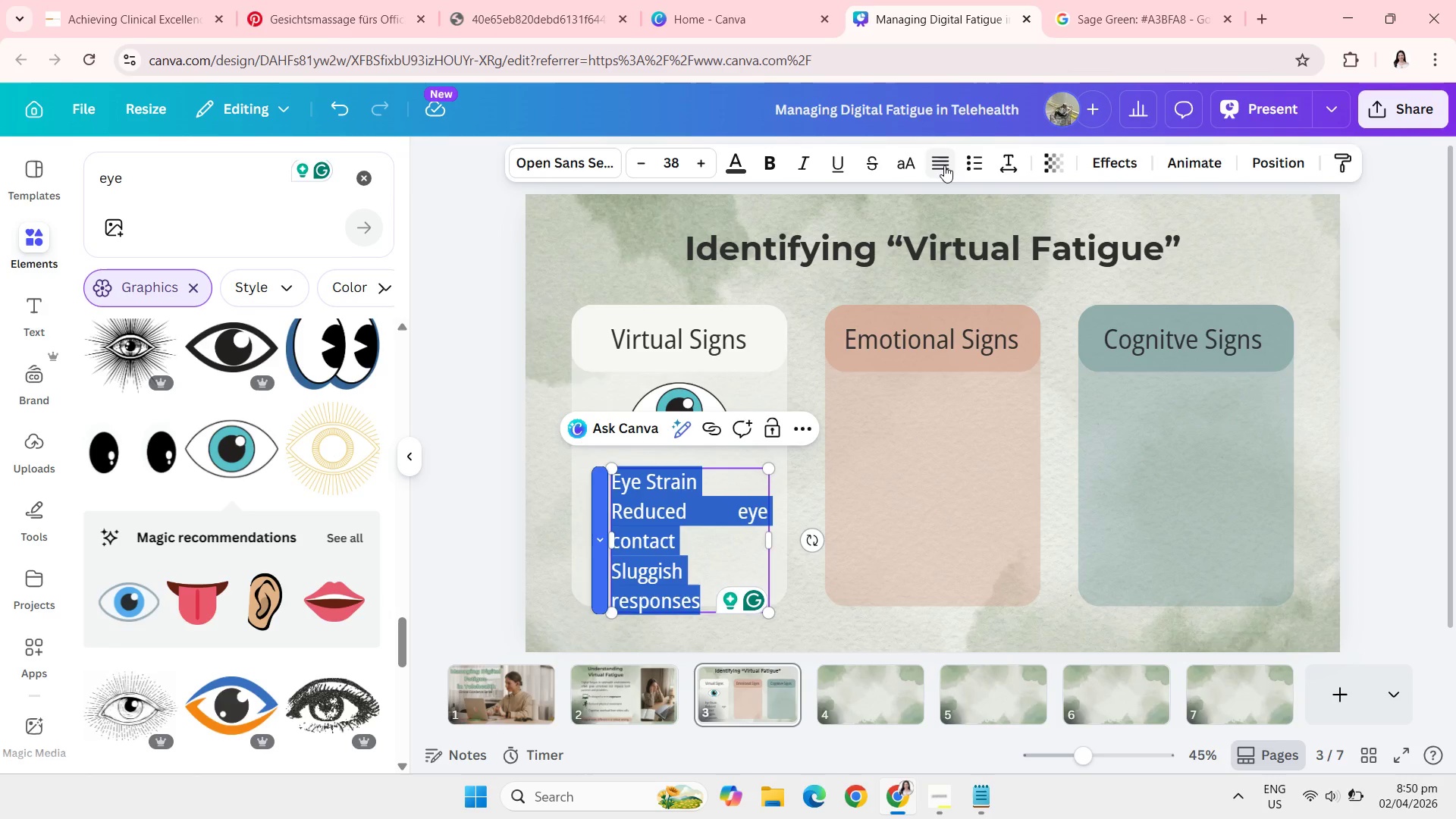 
left_click([944, 165])
 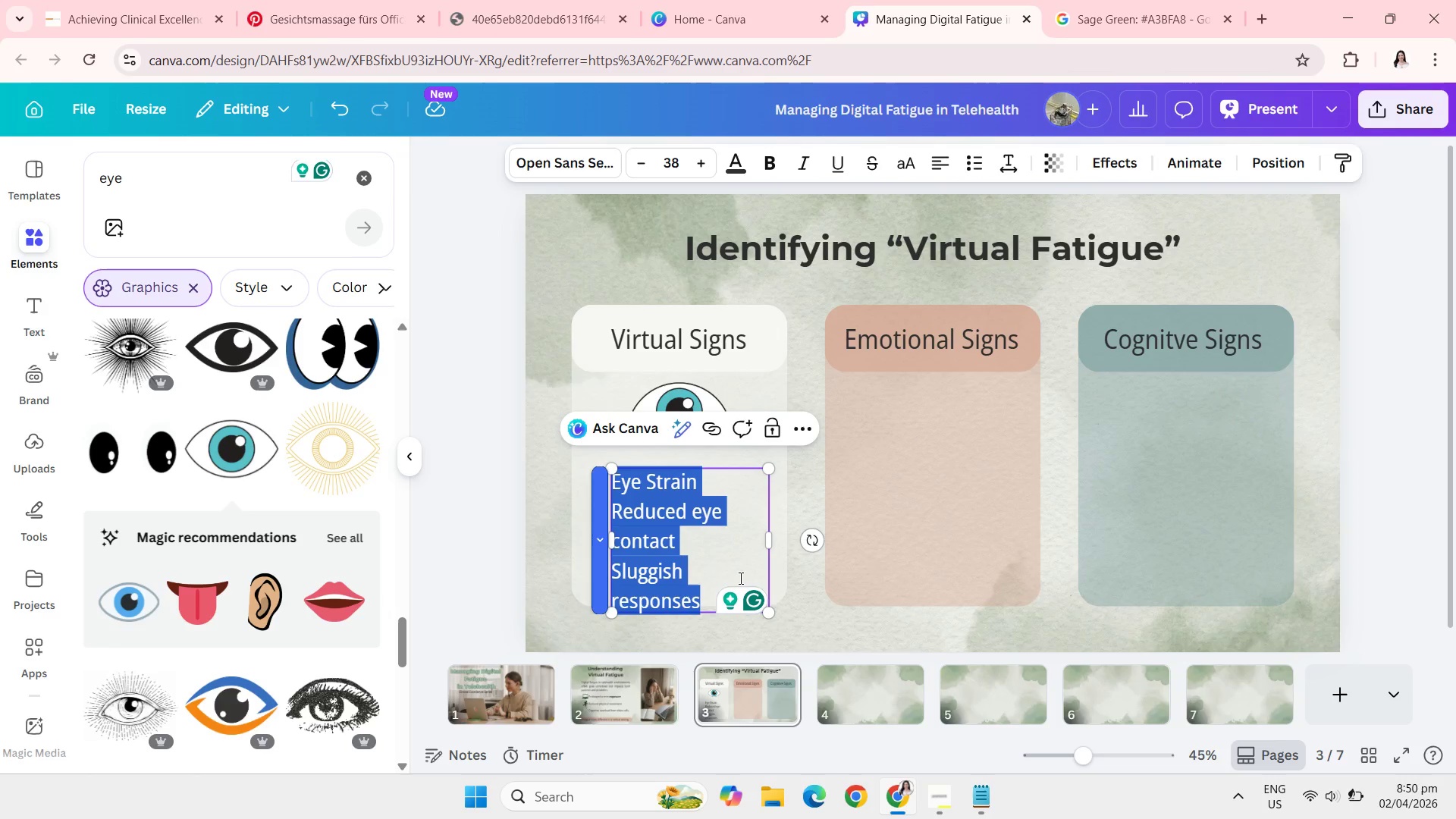 
left_click([654, 551])
 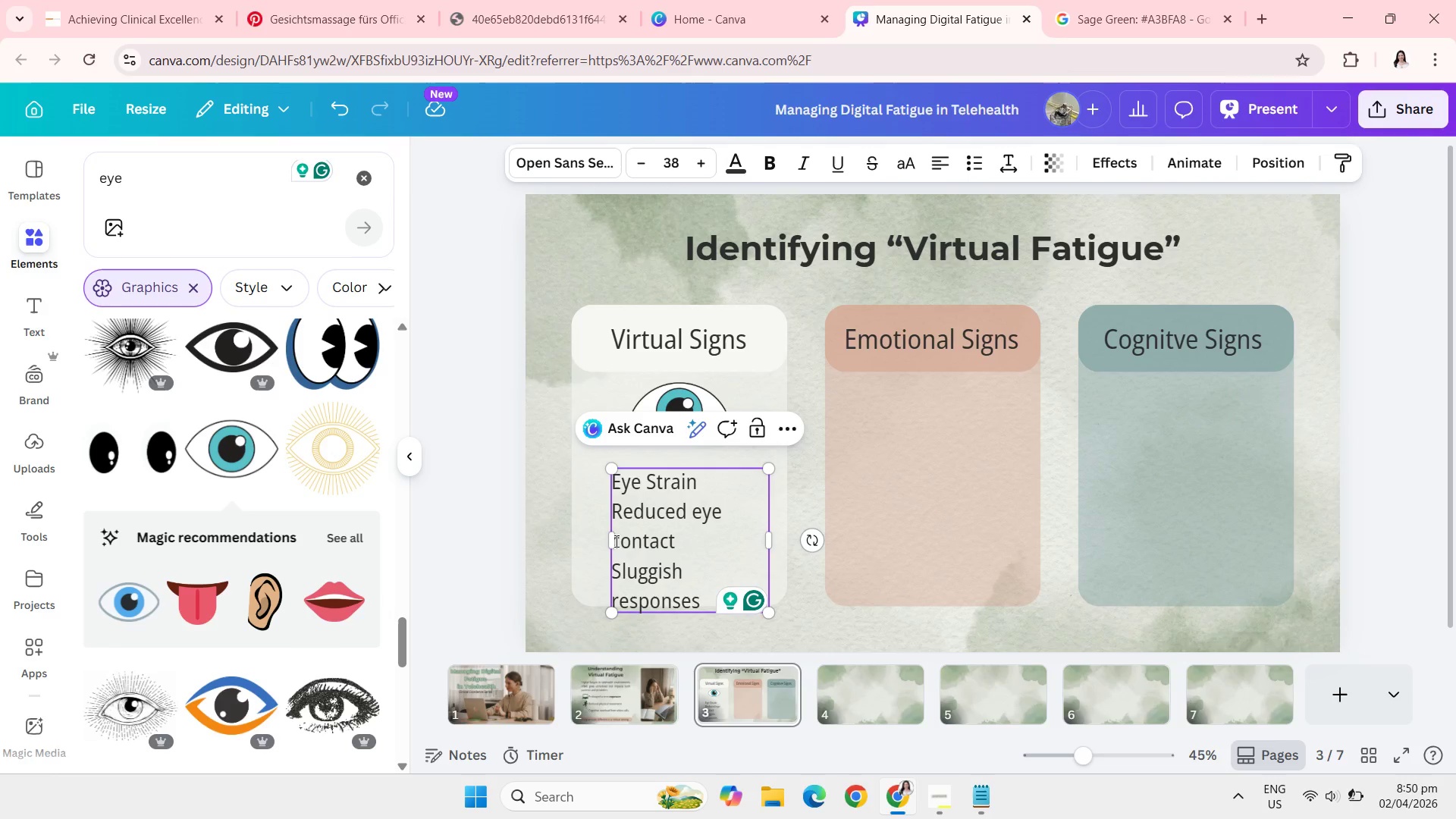 
left_click([614, 540])
 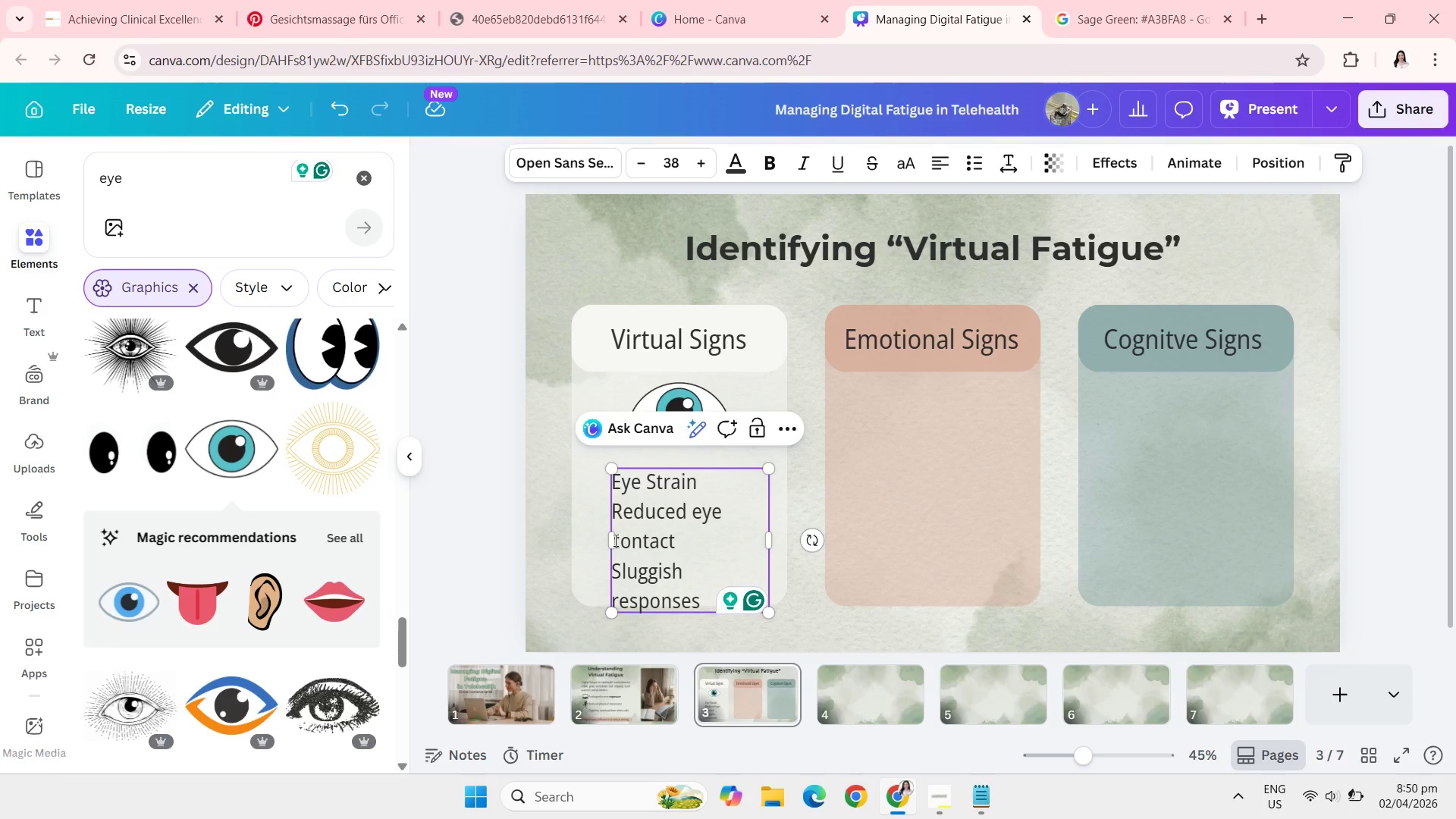 
key(Backspace)
 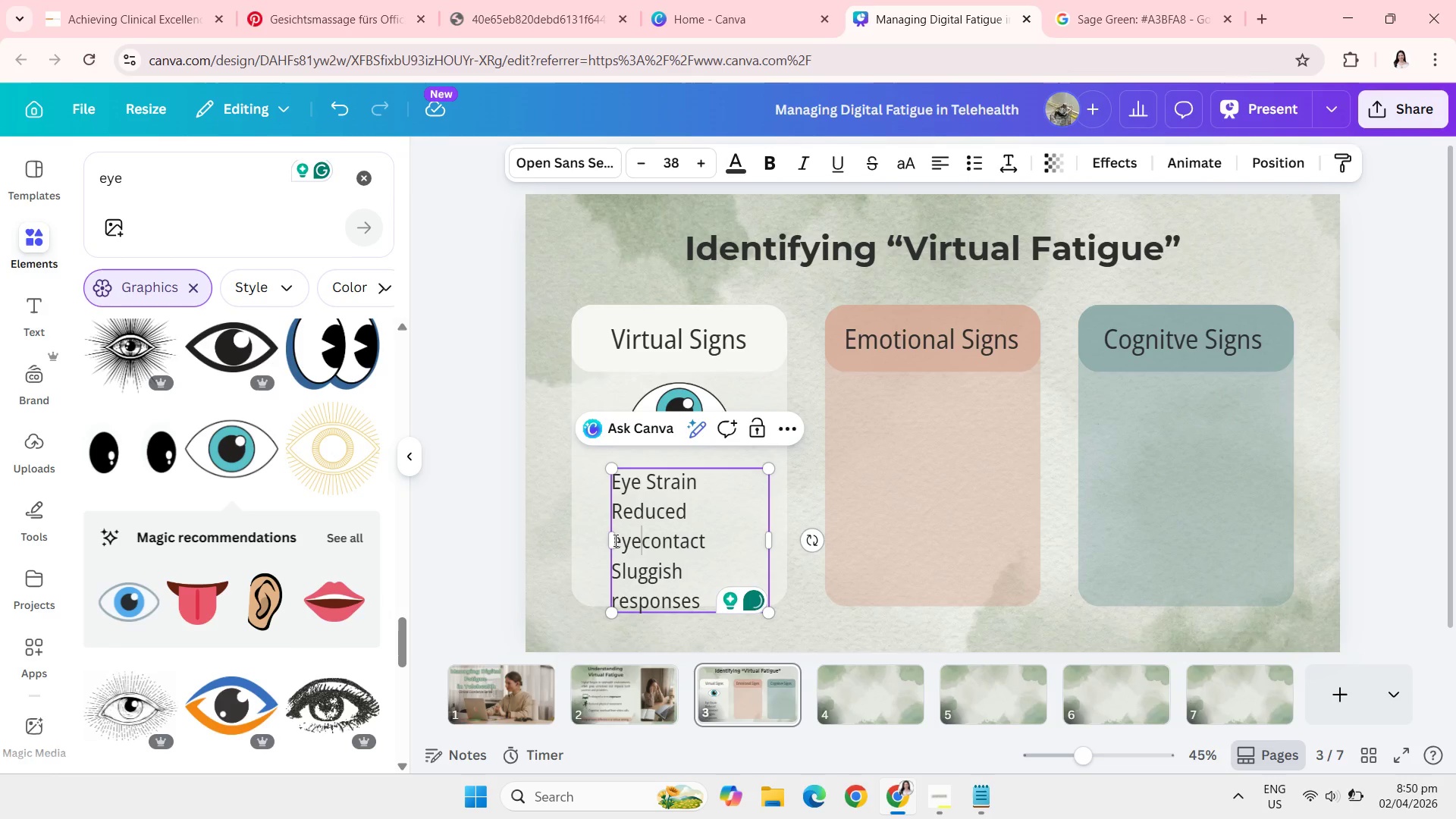 
key(Space)
 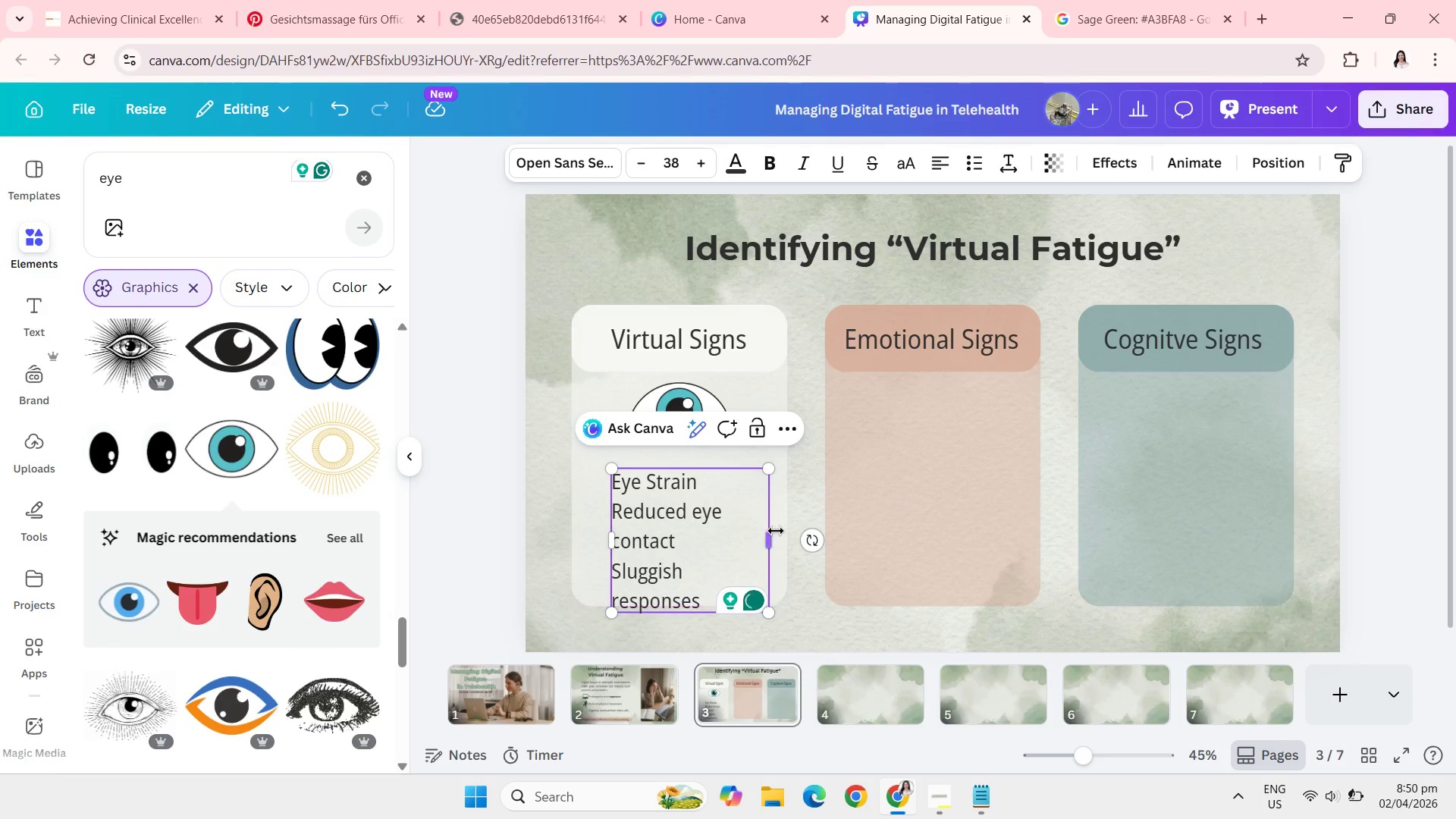 
left_click_drag(start_coordinate=[774, 539], to_coordinate=[795, 540])
 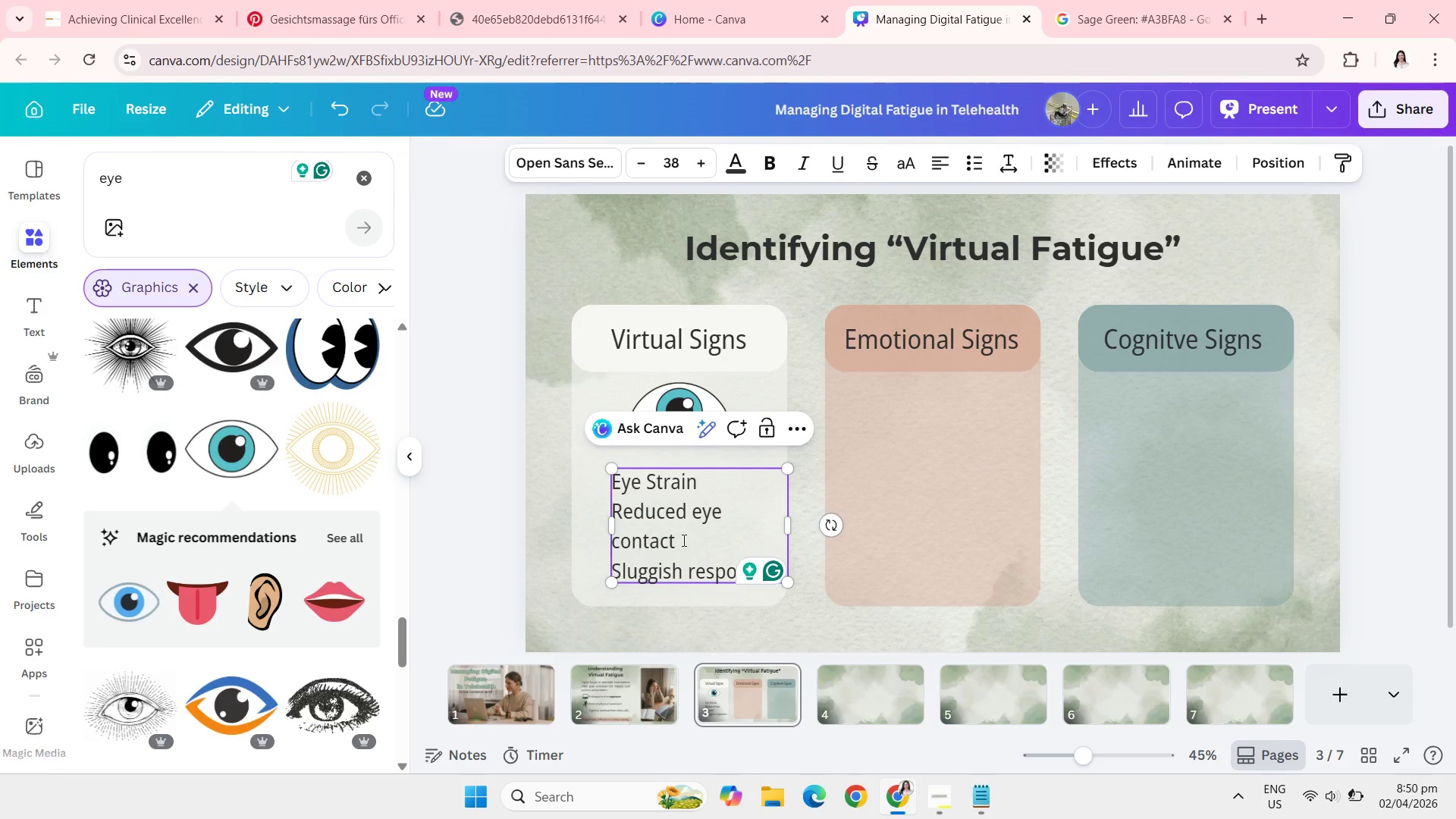 
left_click([682, 541])
 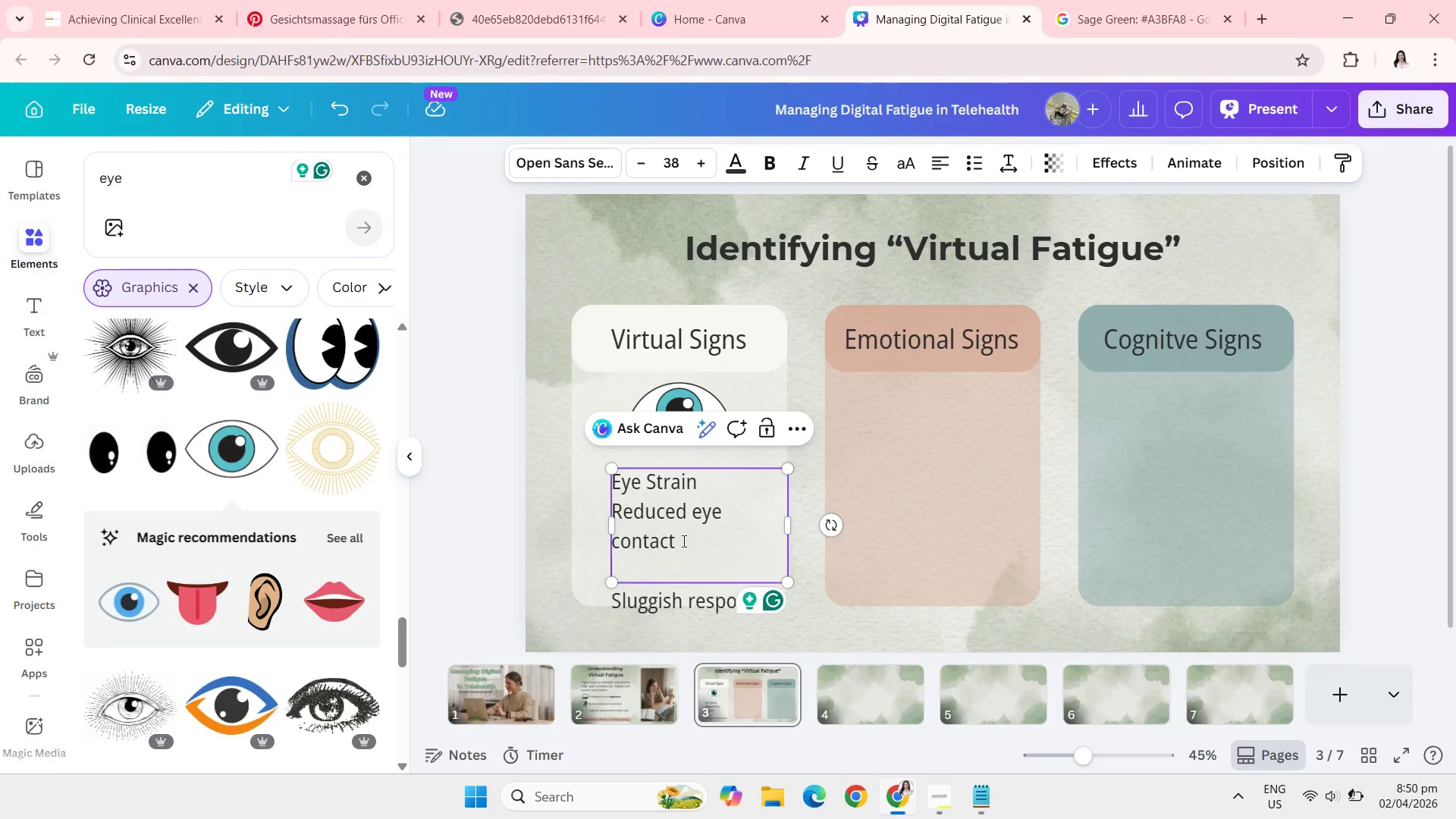 
key(Enter)
 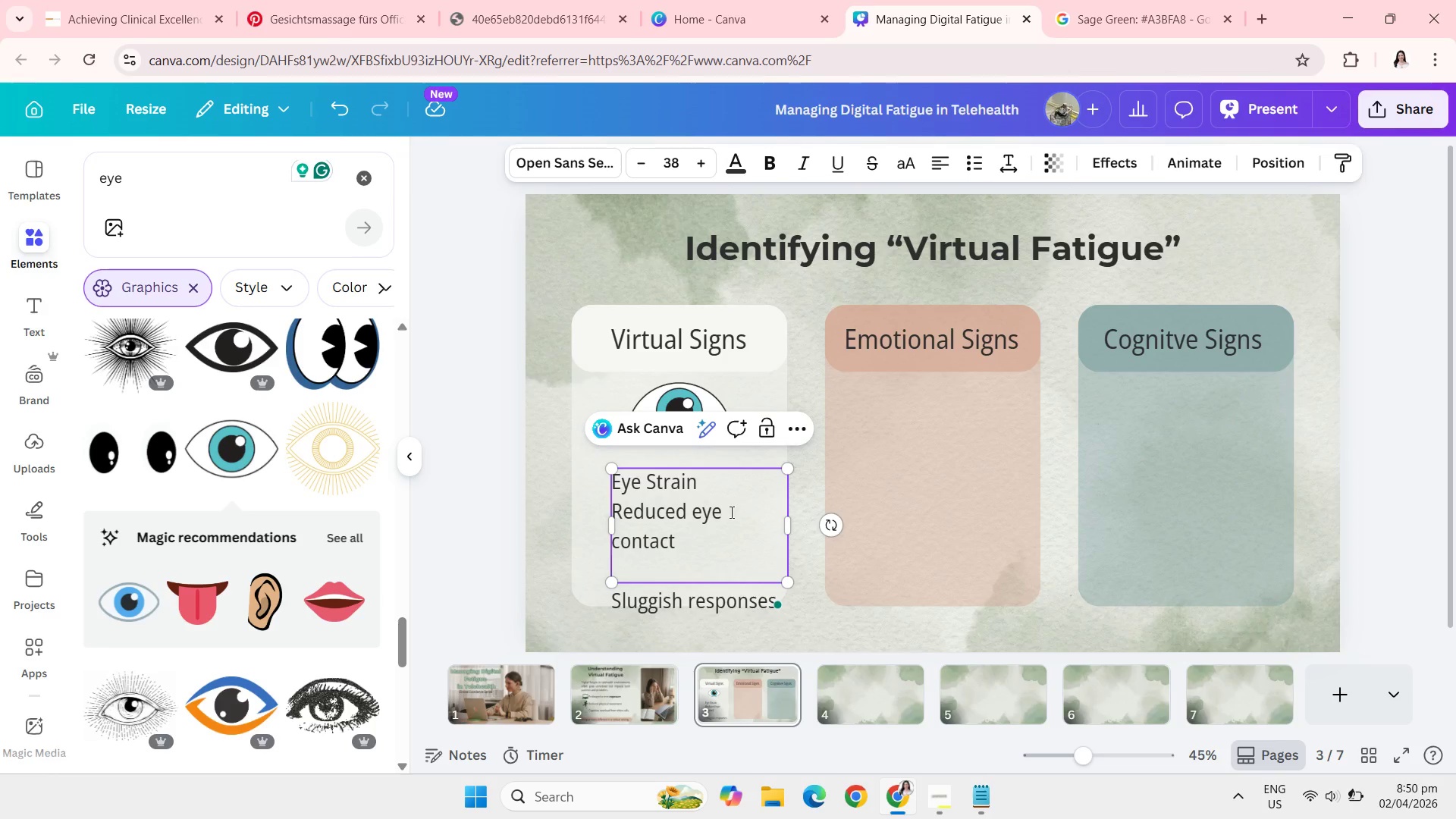 
left_click([730, 512])
 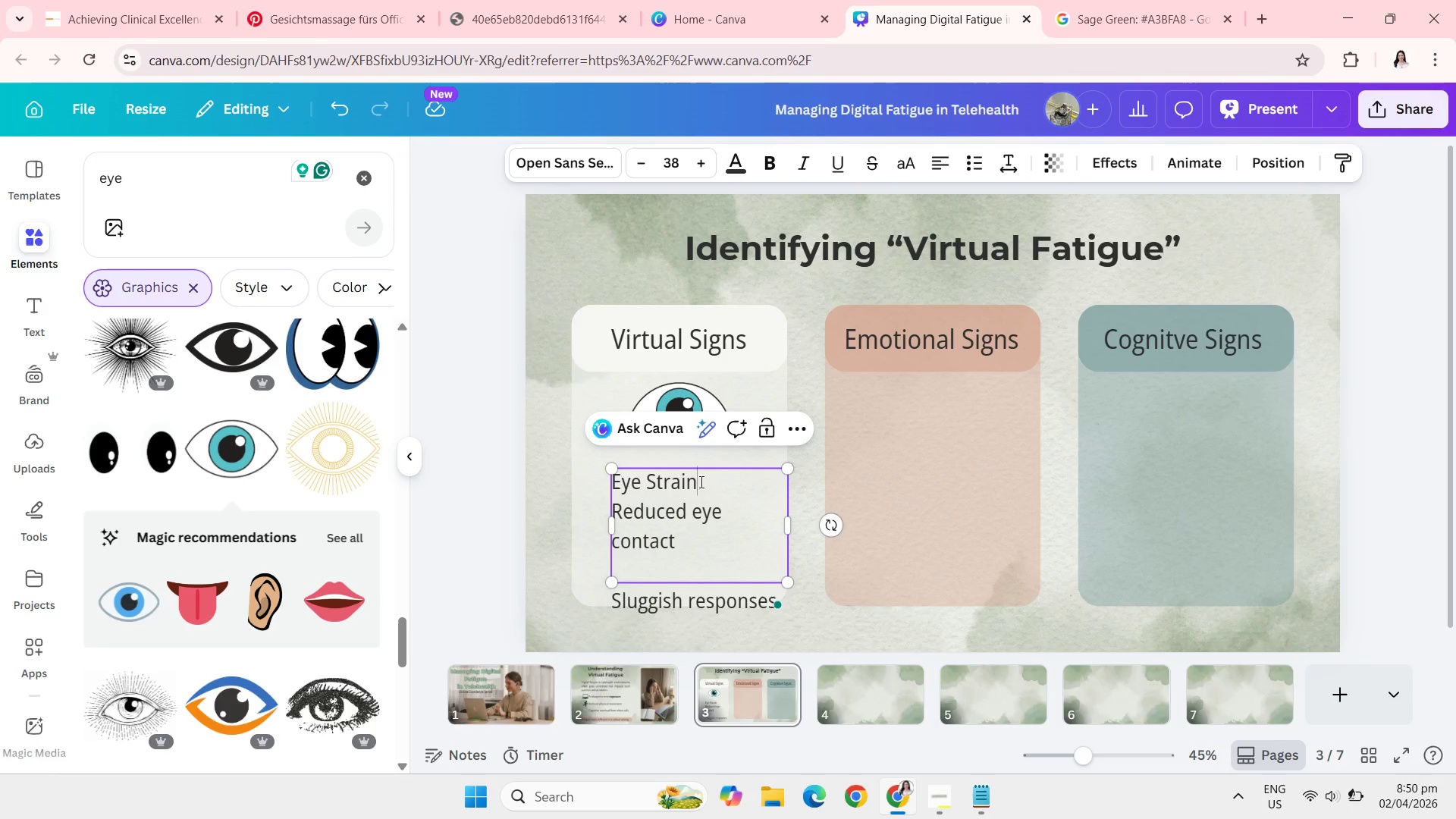 
left_click([700, 482])
 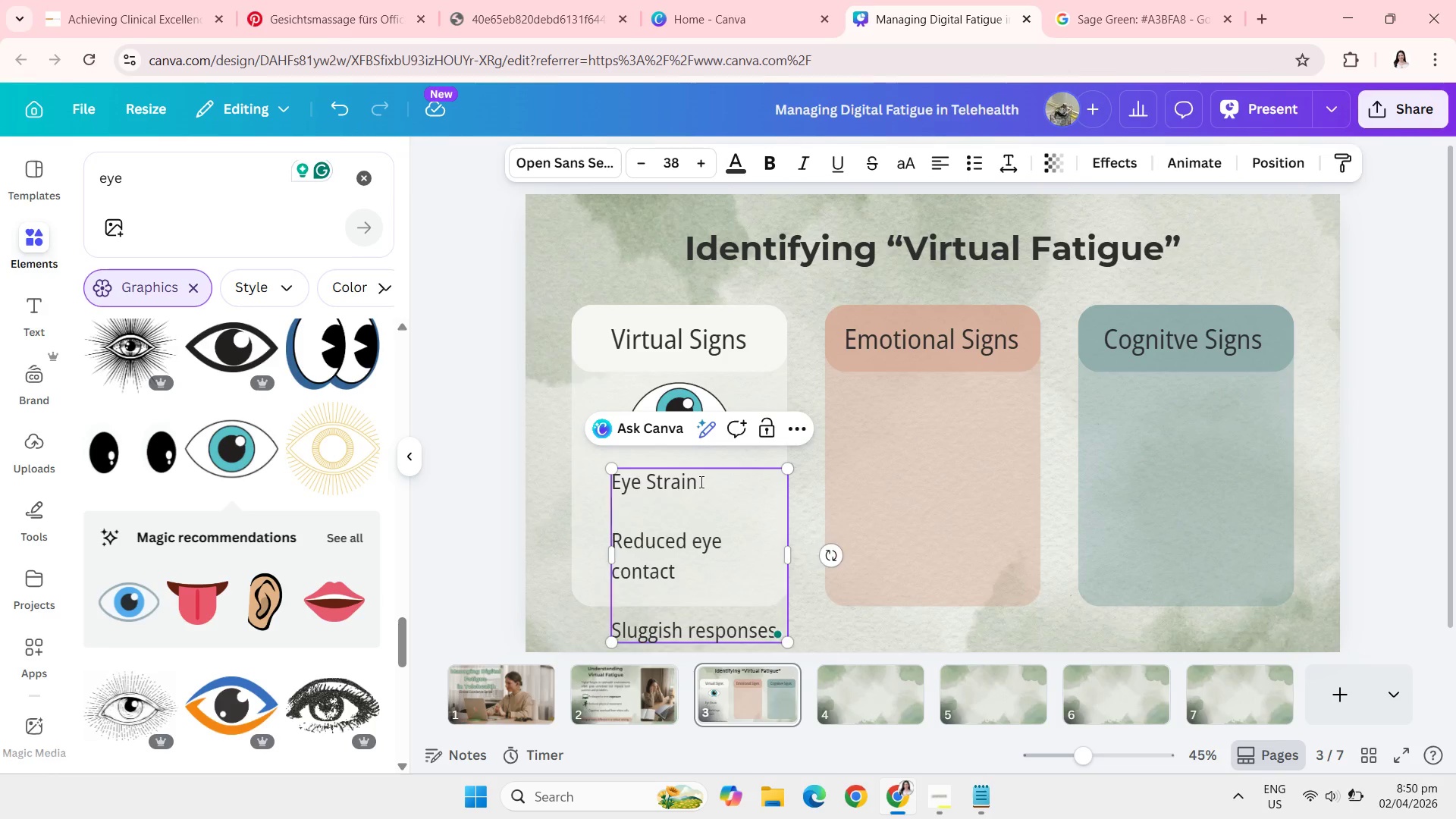 
key(Enter)
 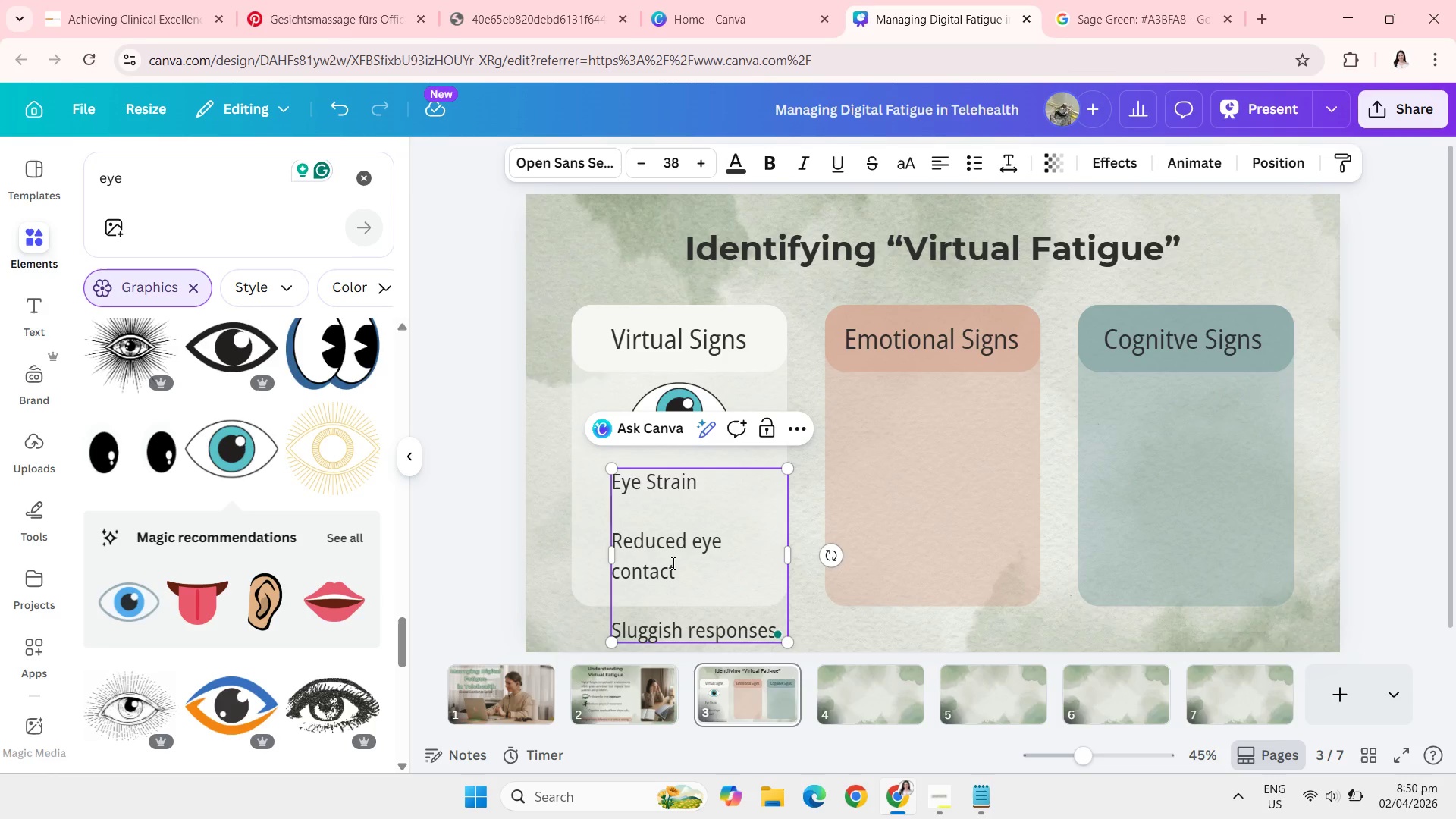 
left_click_drag(start_coordinate=[672, 563], to_coordinate=[688, 533])
 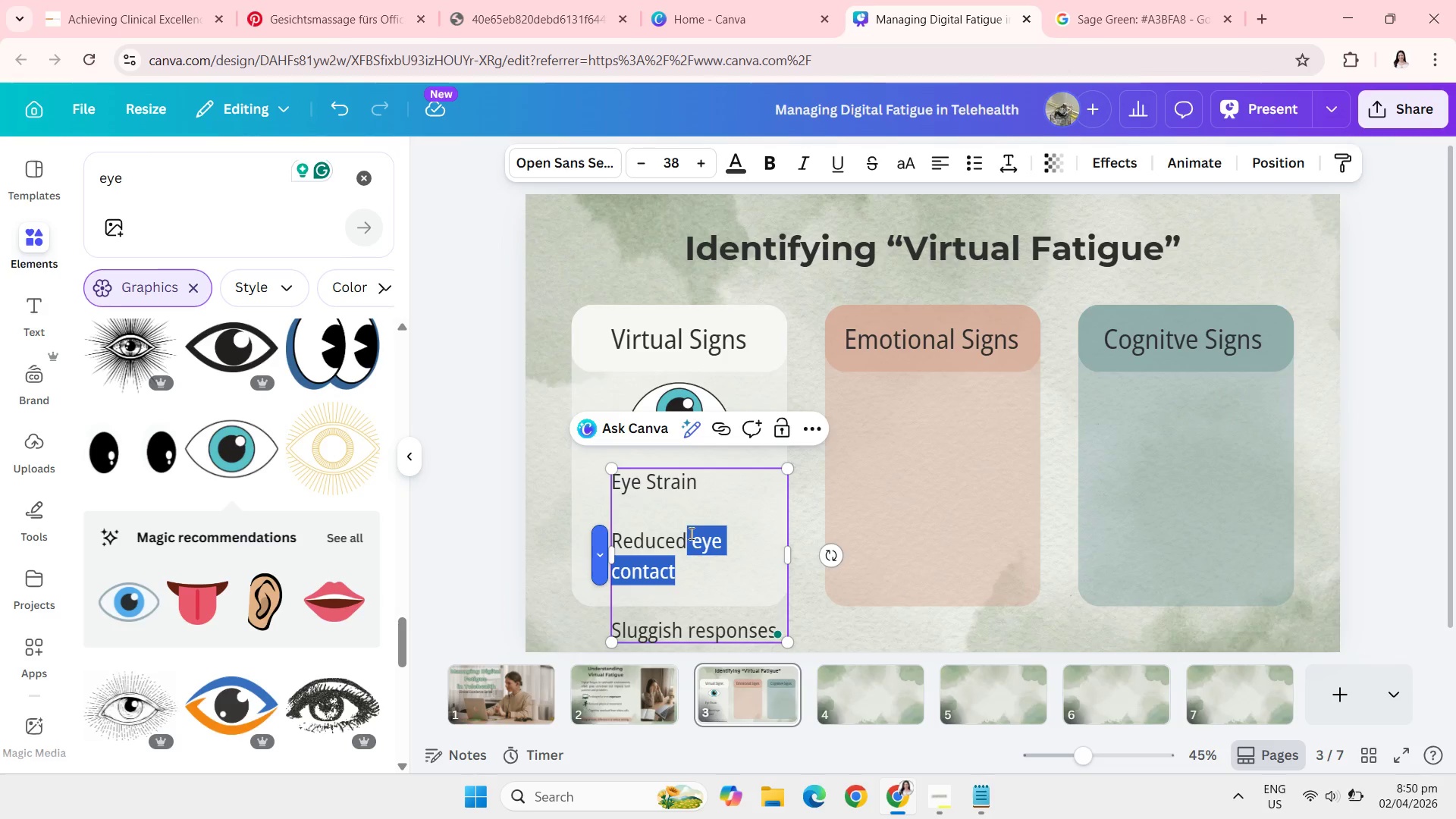 
key(Control+Z)
 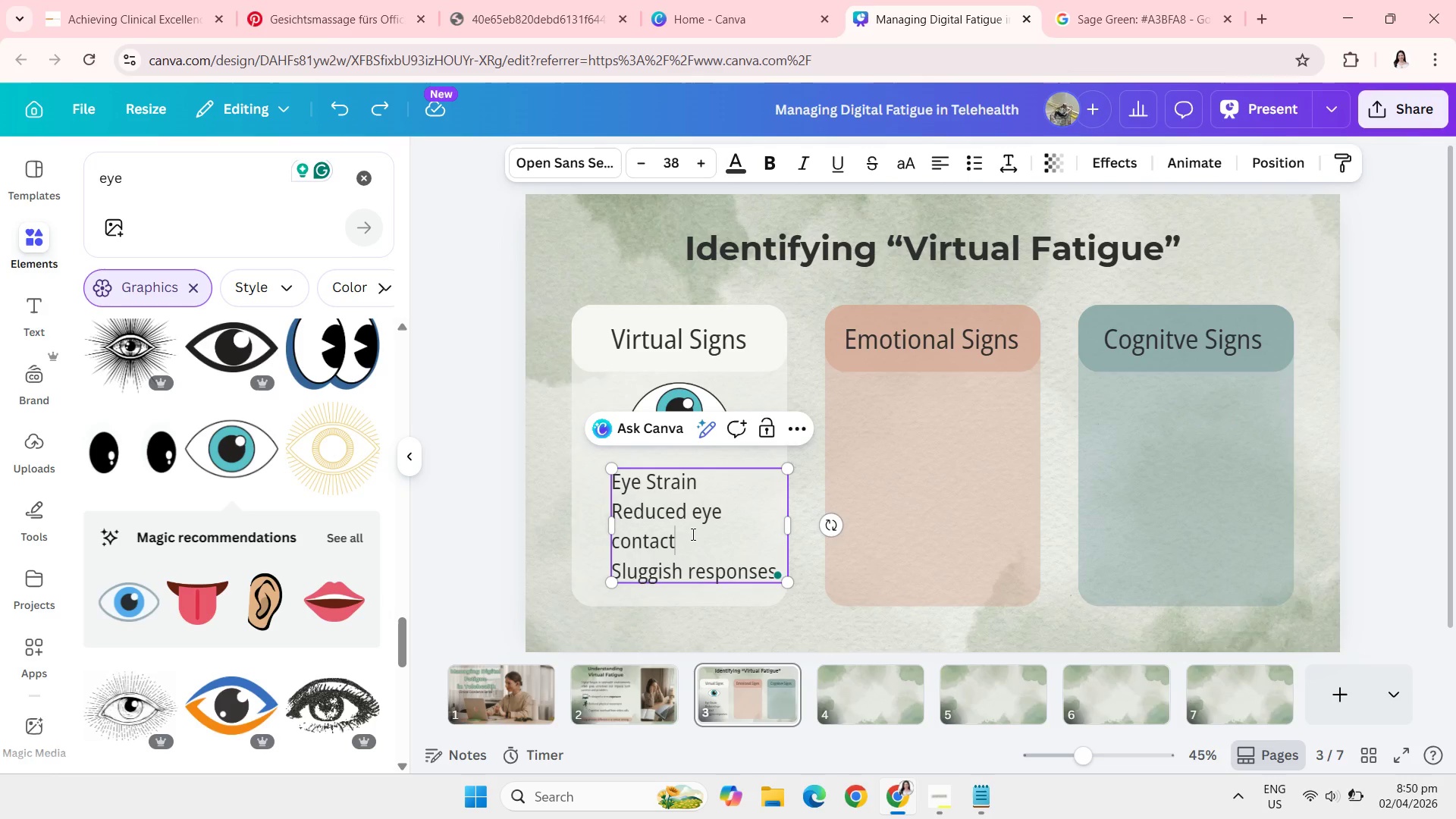 
key(Control+Z)
 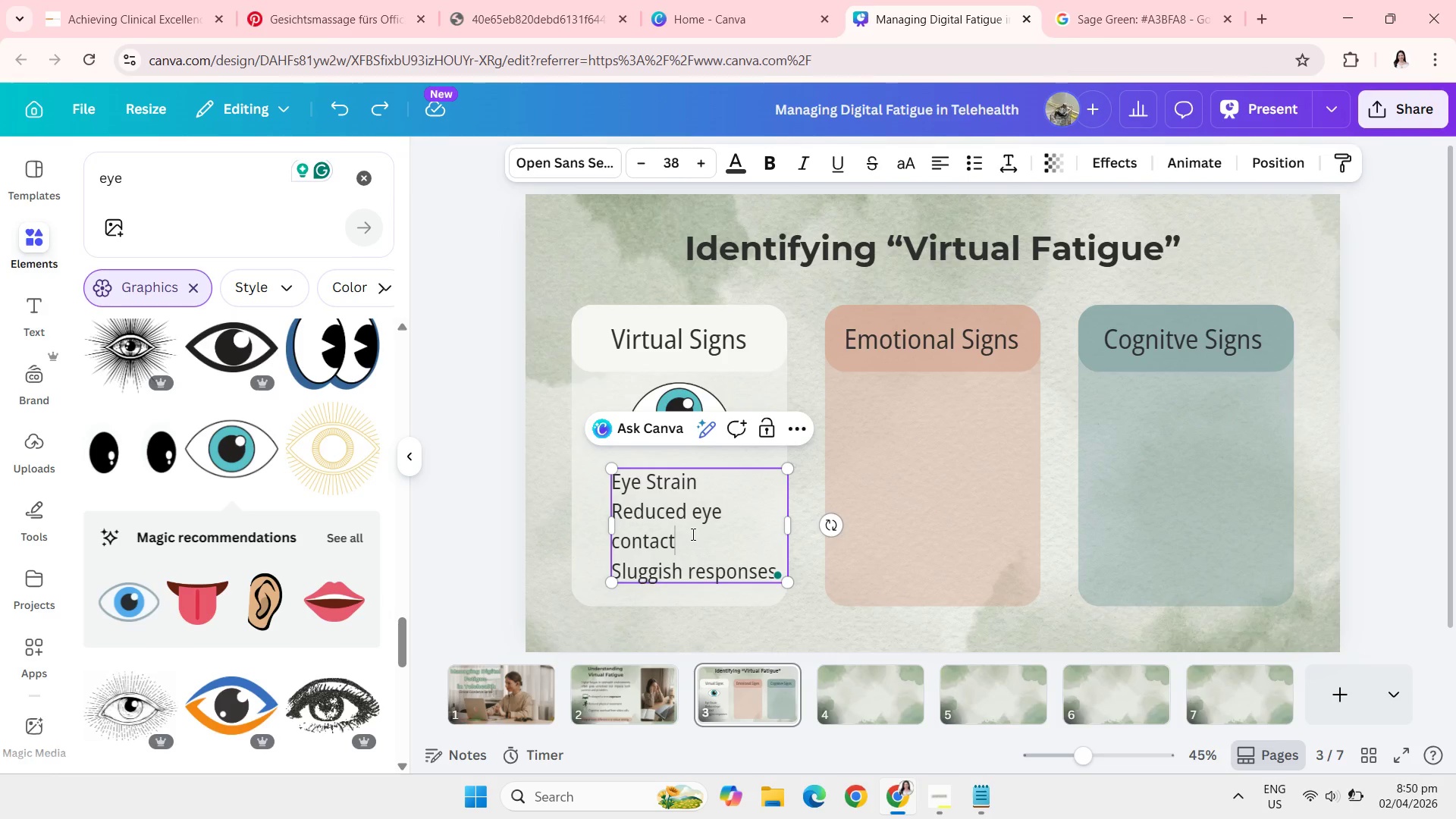 
key(Control+Z)
 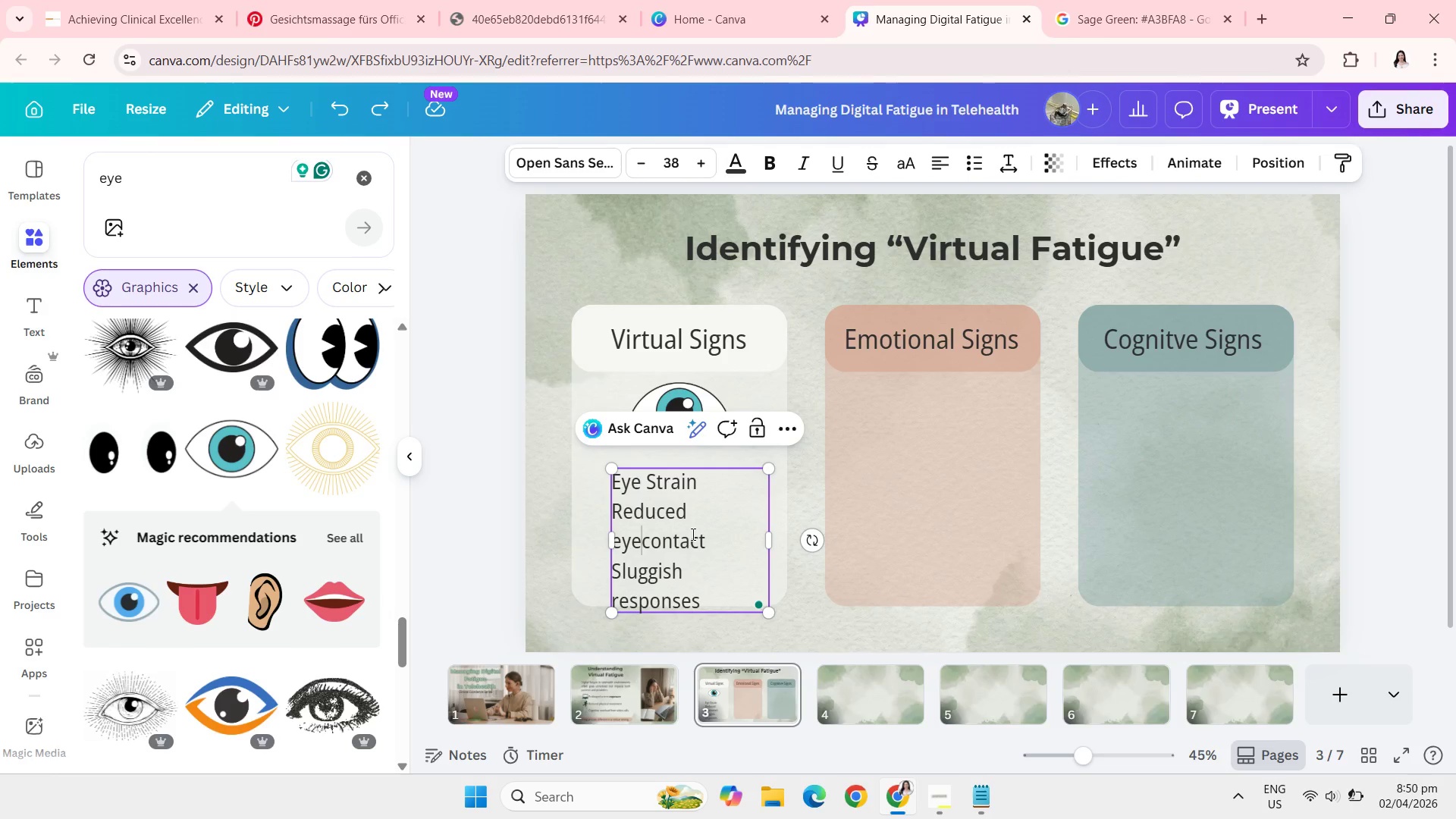 
key(Control+Z)
 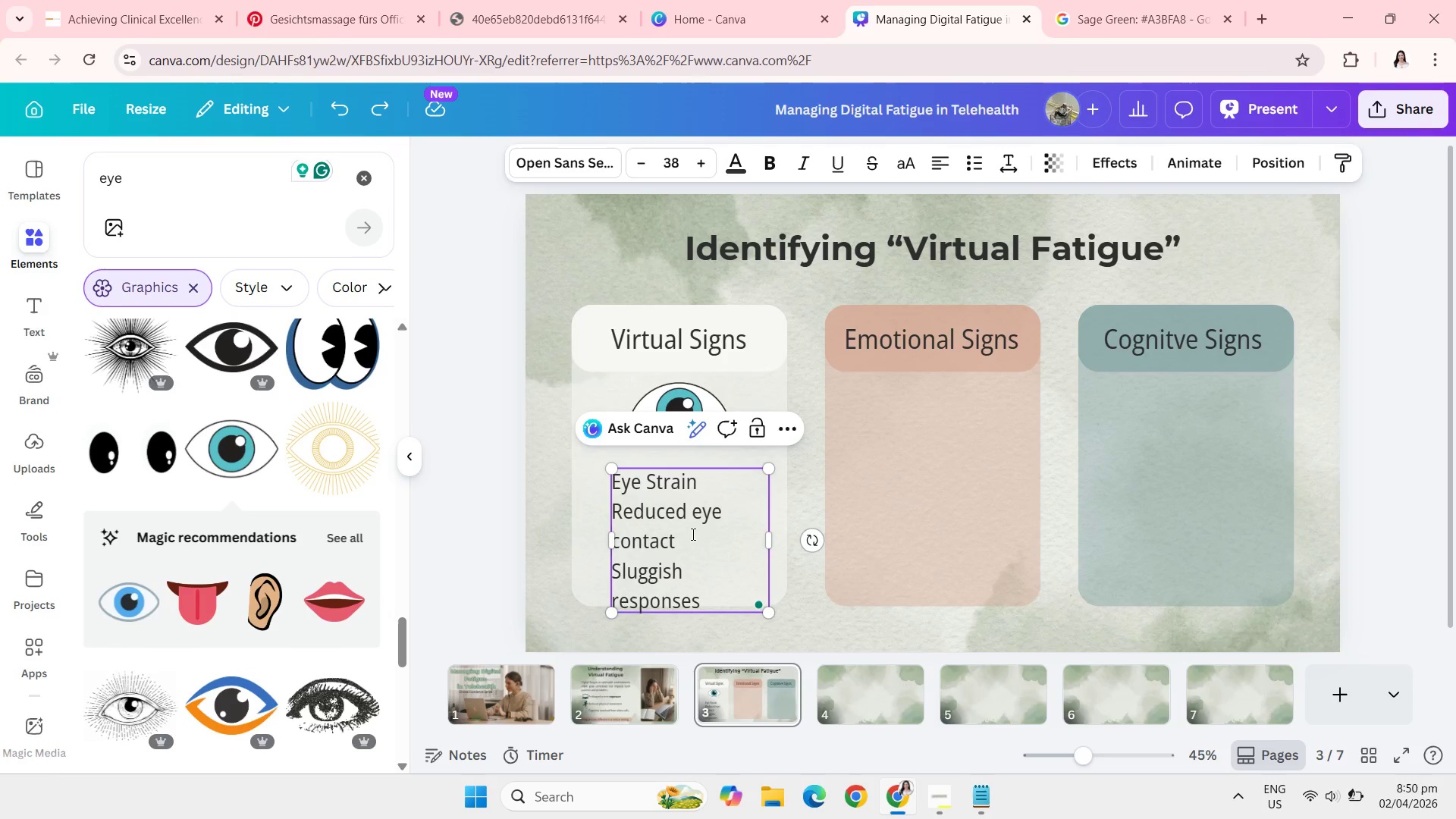 
key(Control+Z)
 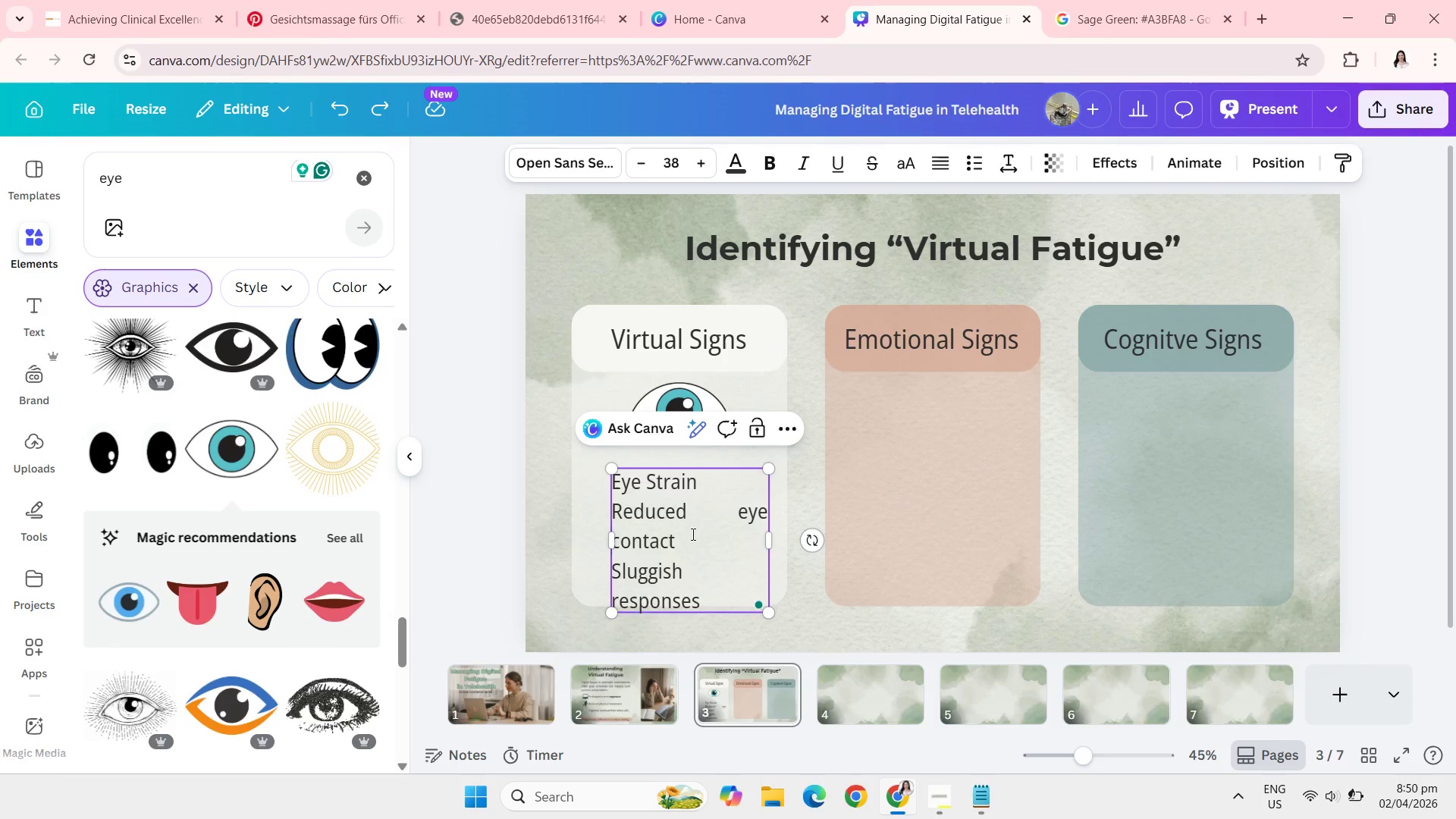 
key(Control+Z)
 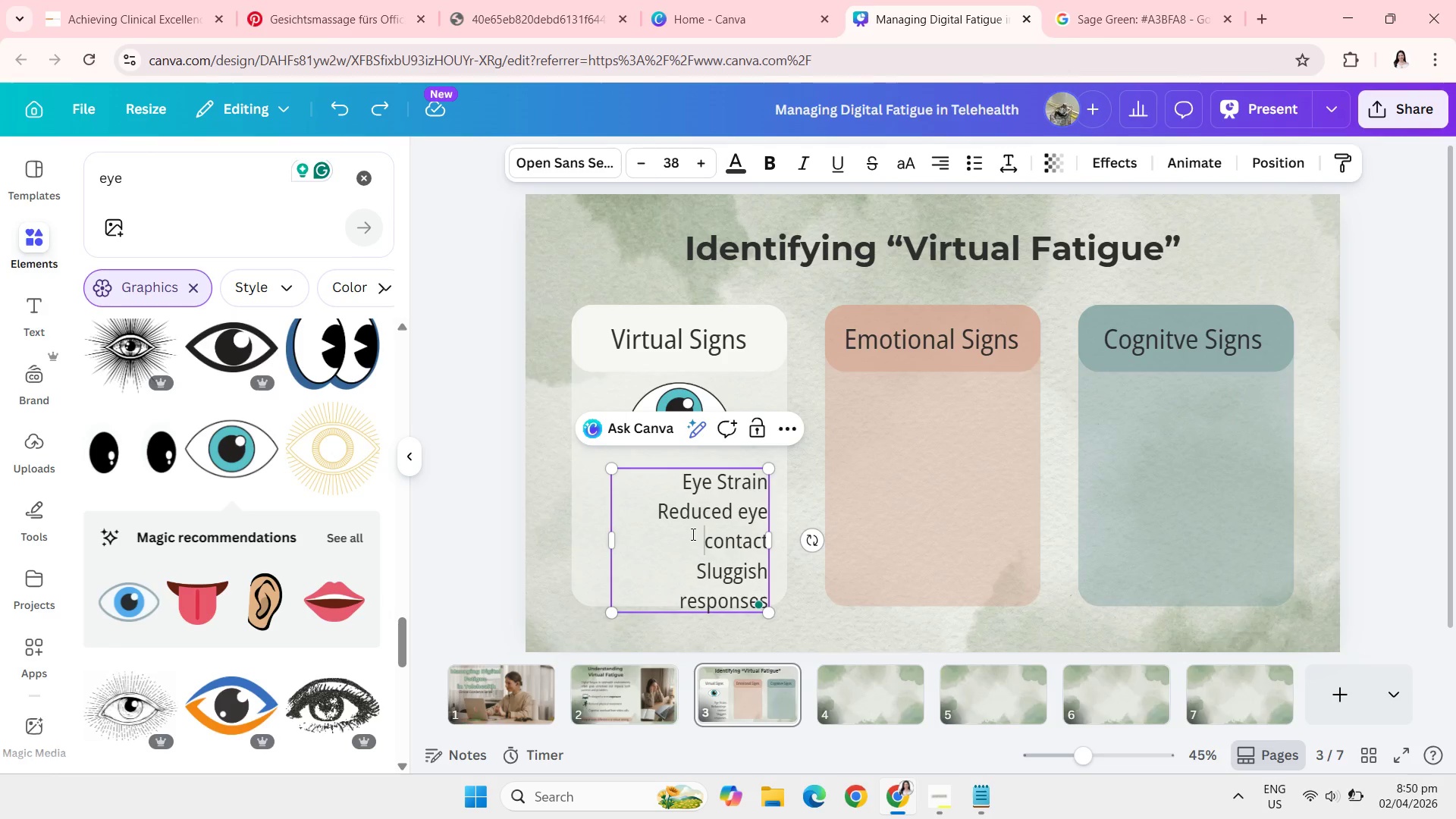 
key(Control+Z)
 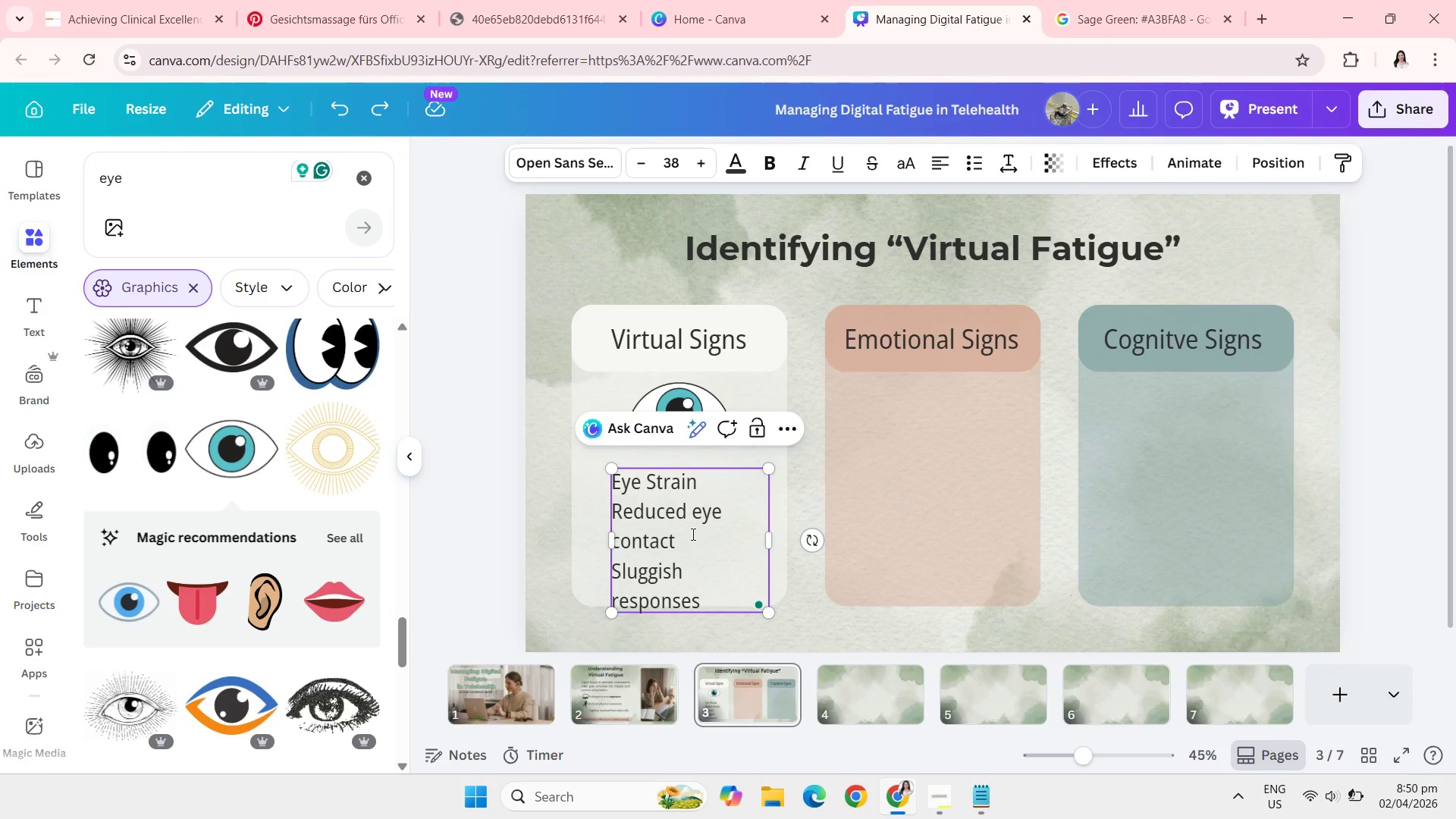 
key(Control+Z)
 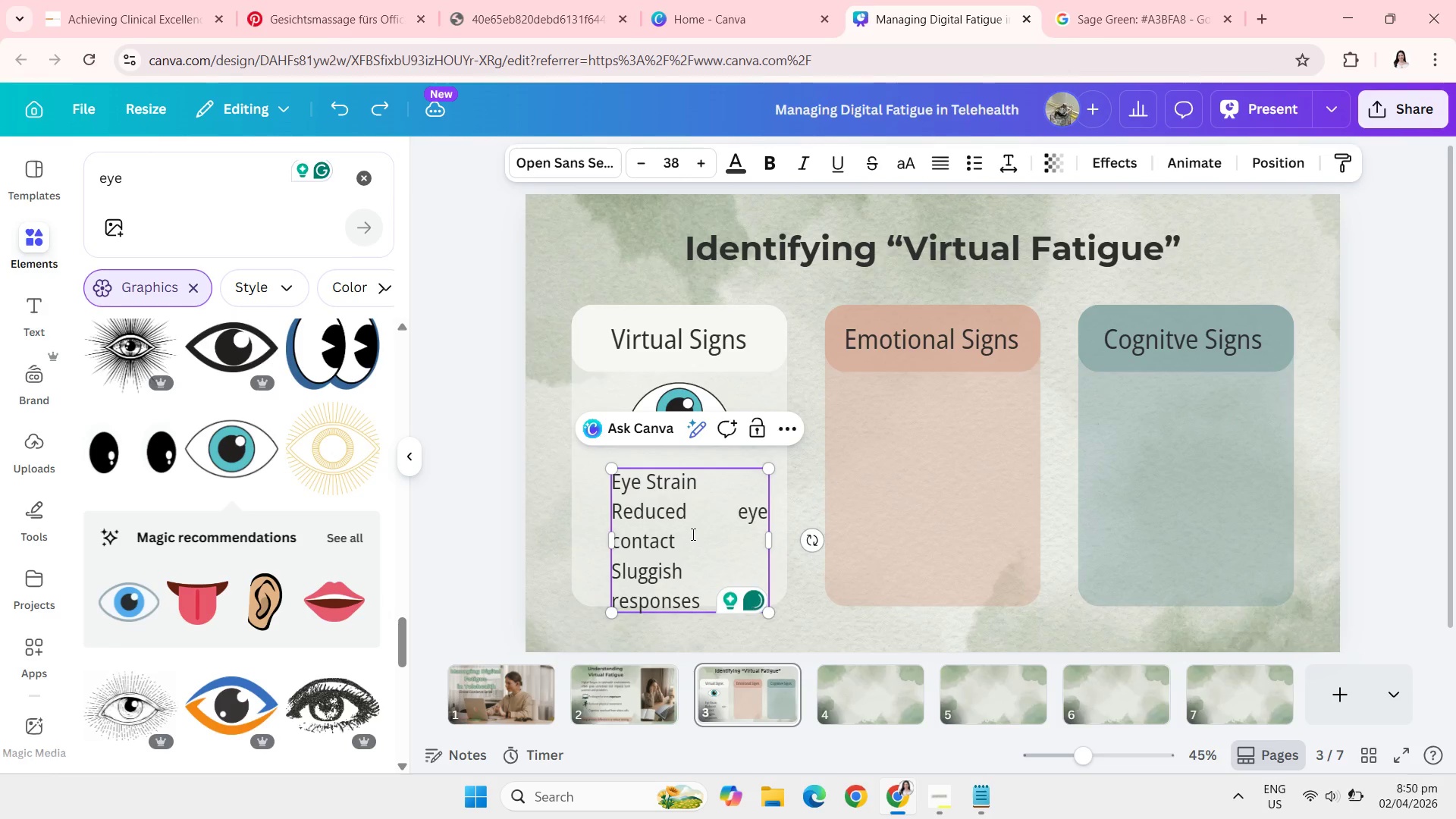 
key(Control+Z)
 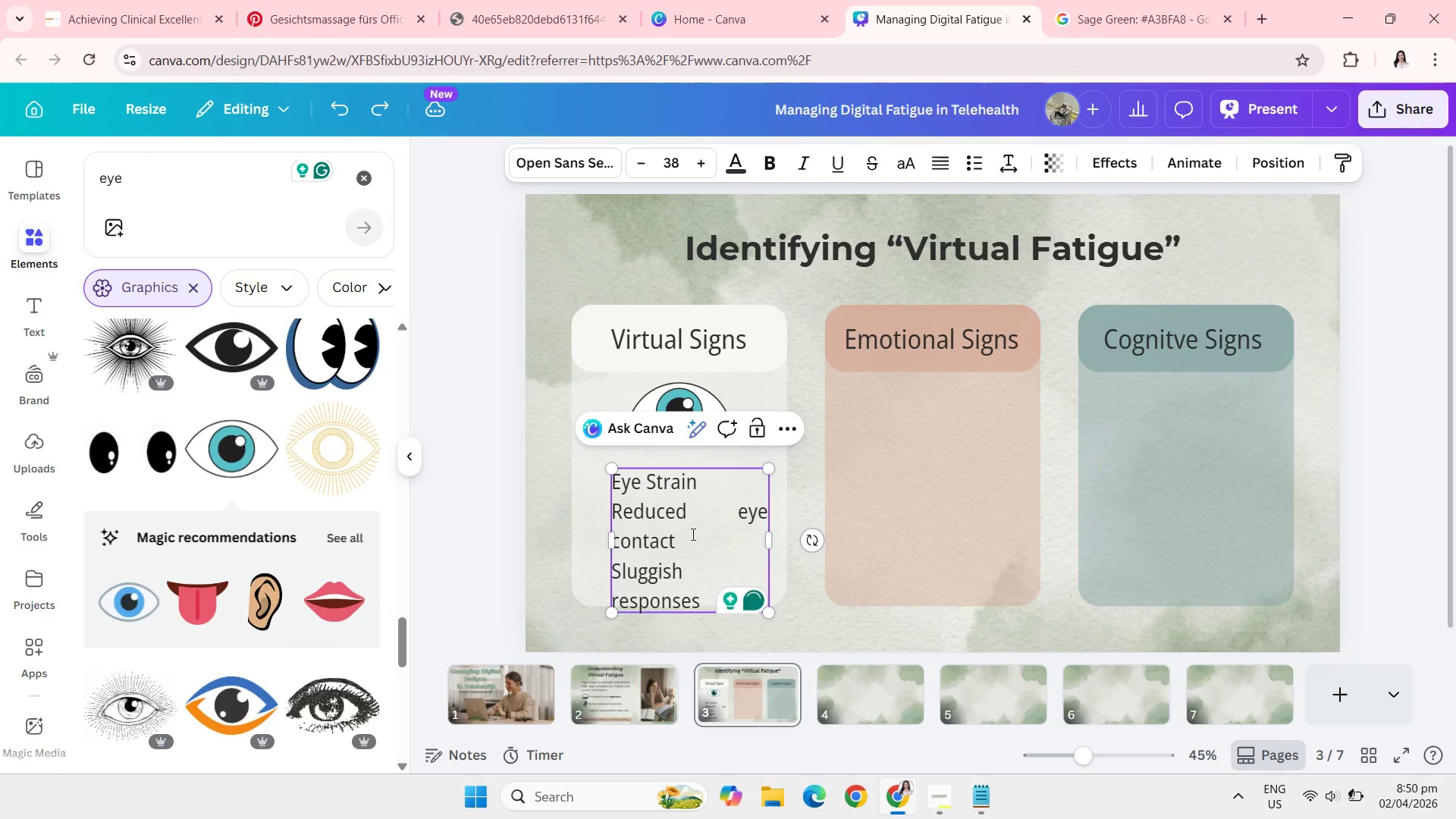 
key(Control+Z)
 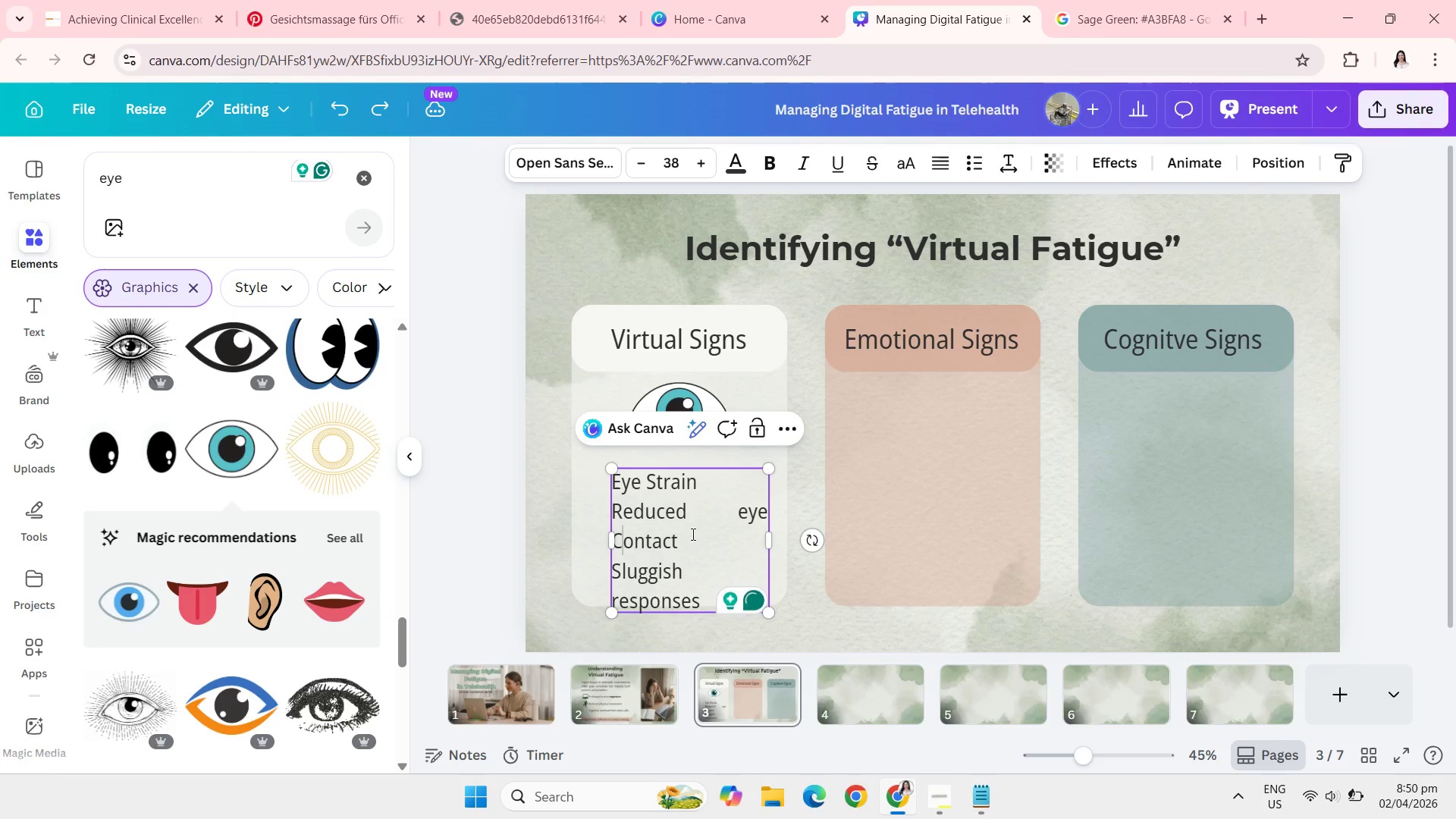 
key(Control+Z)
 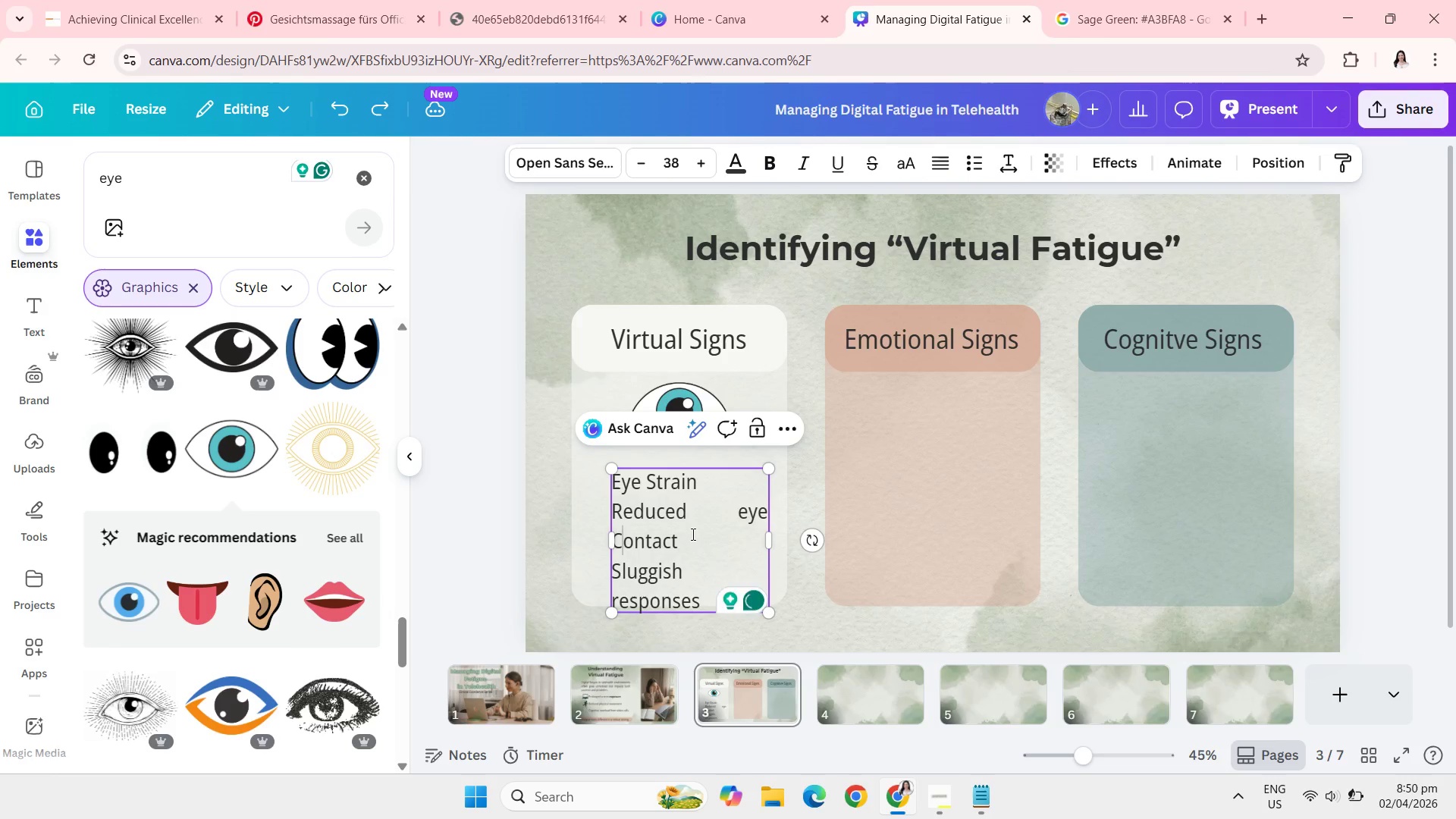 
key(Control+Z)
 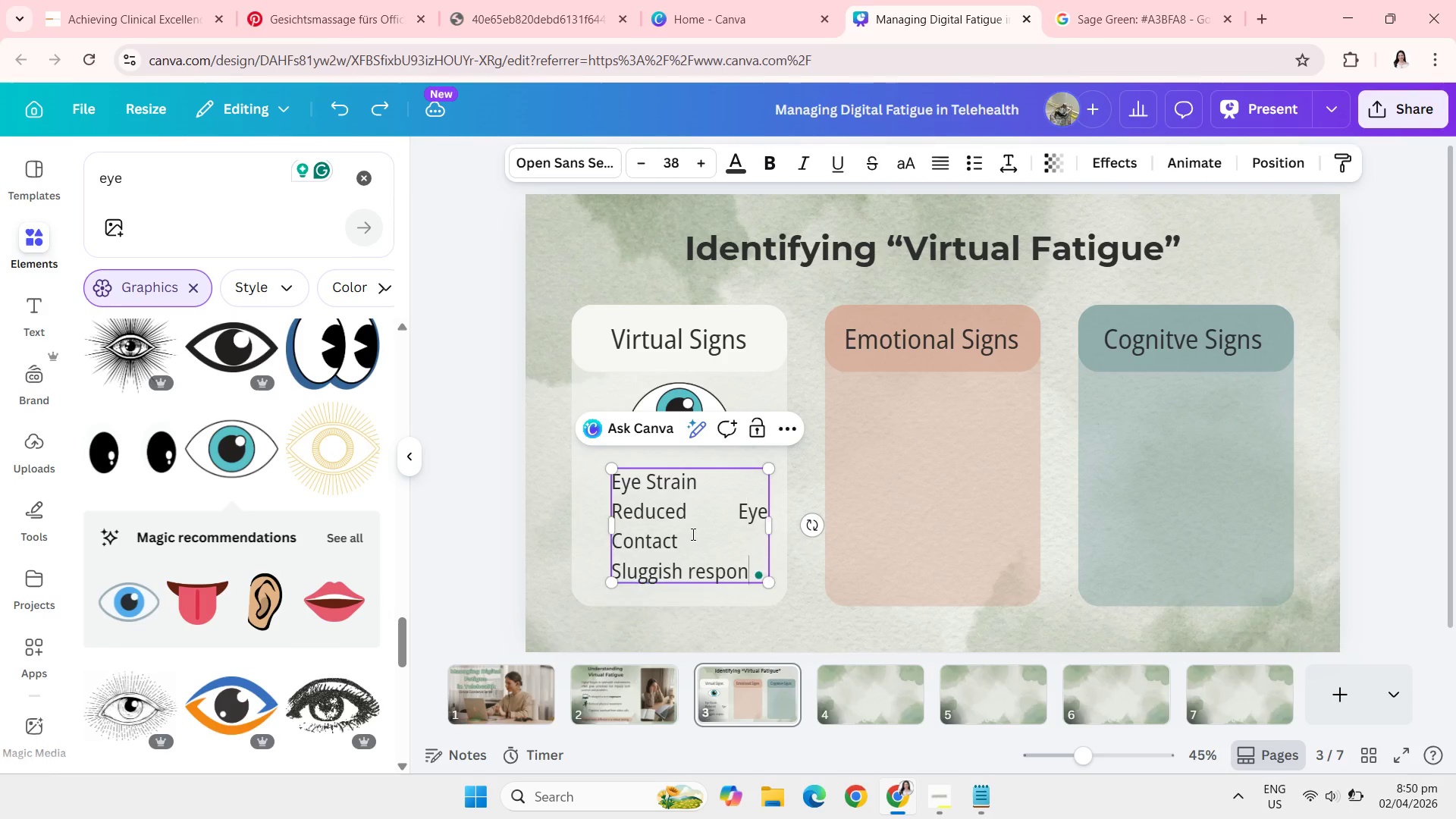 
key(Control+Z)
 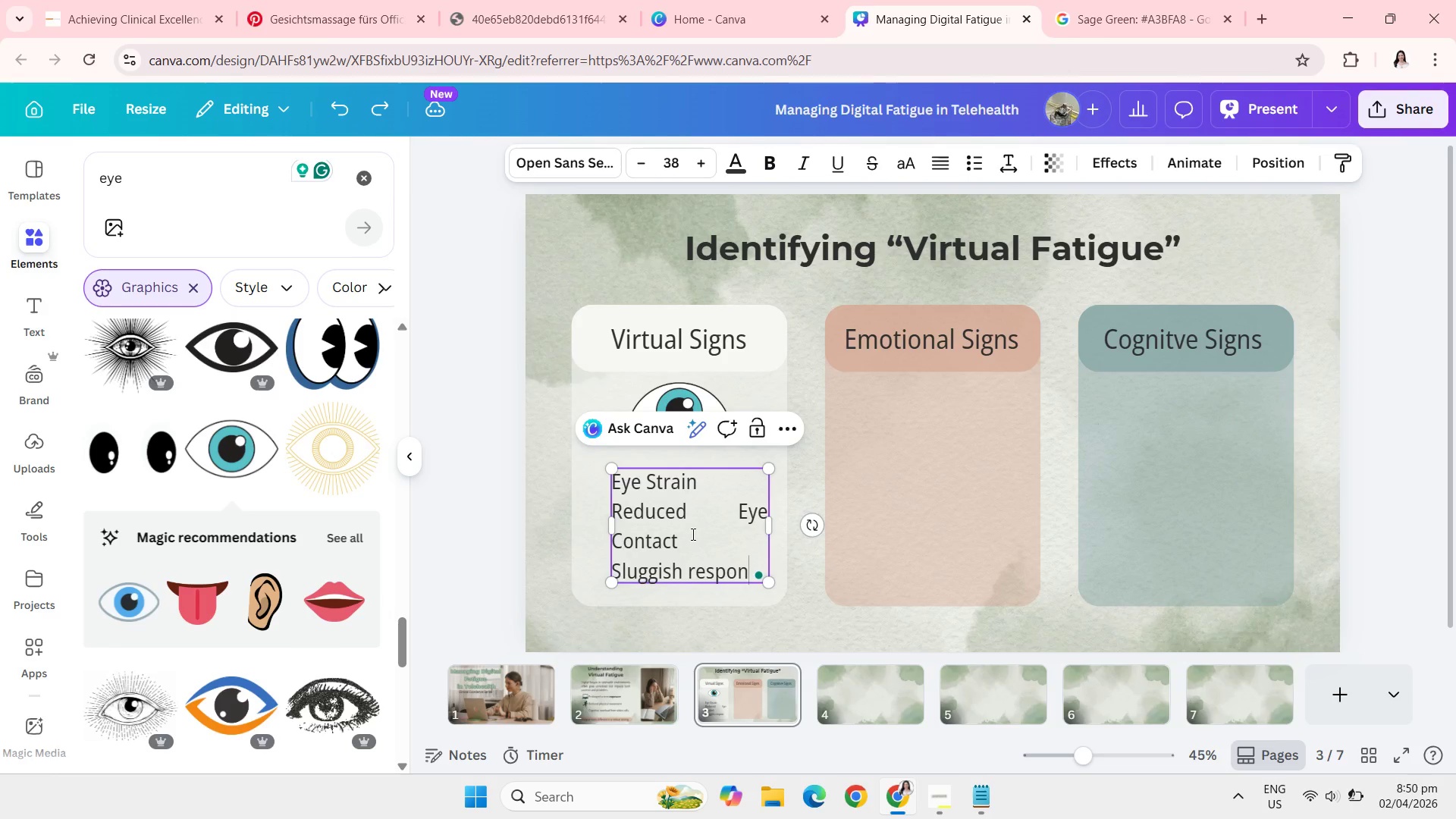 
key(Control+Z)
 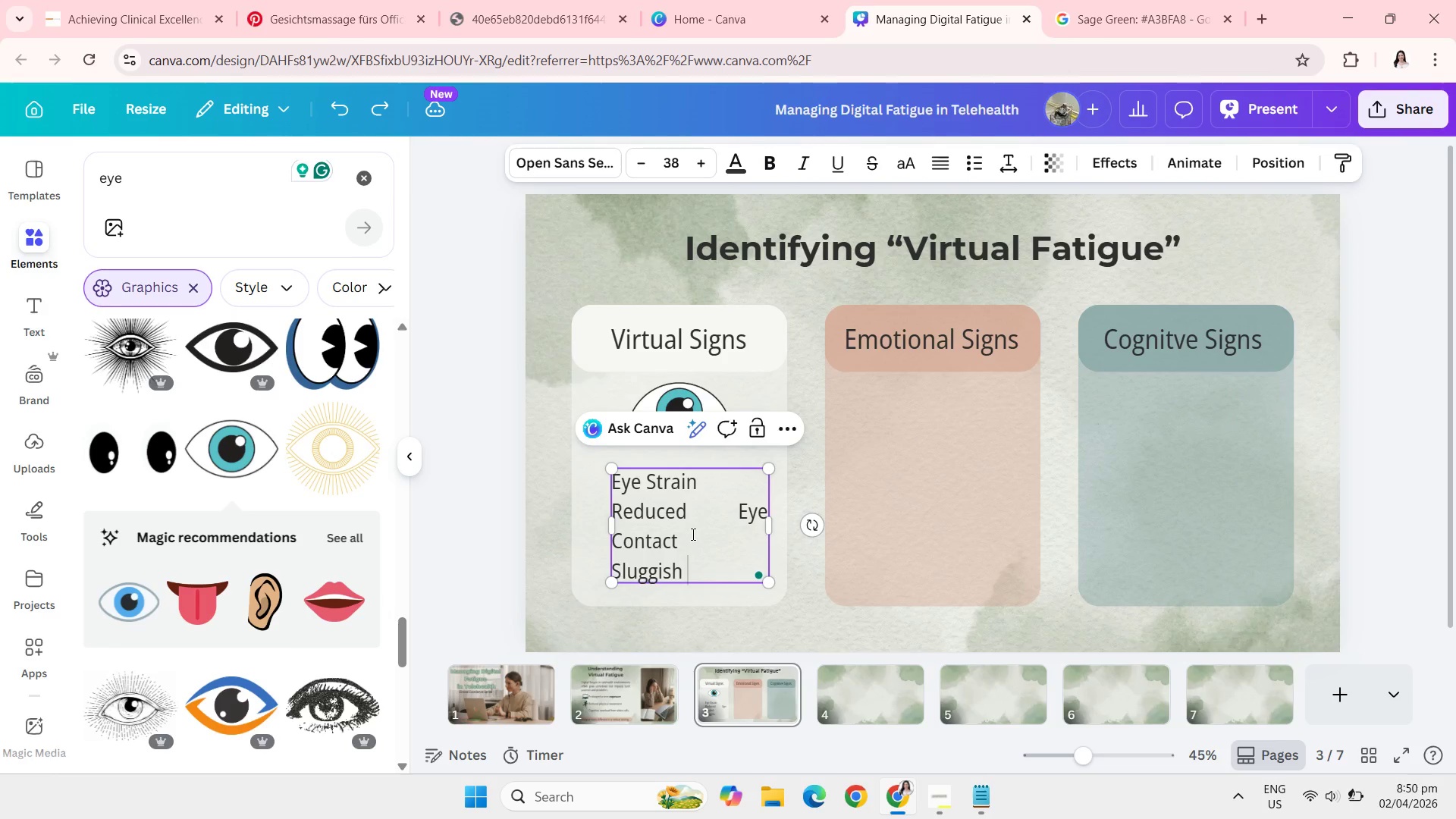 
key(Control+Z)
 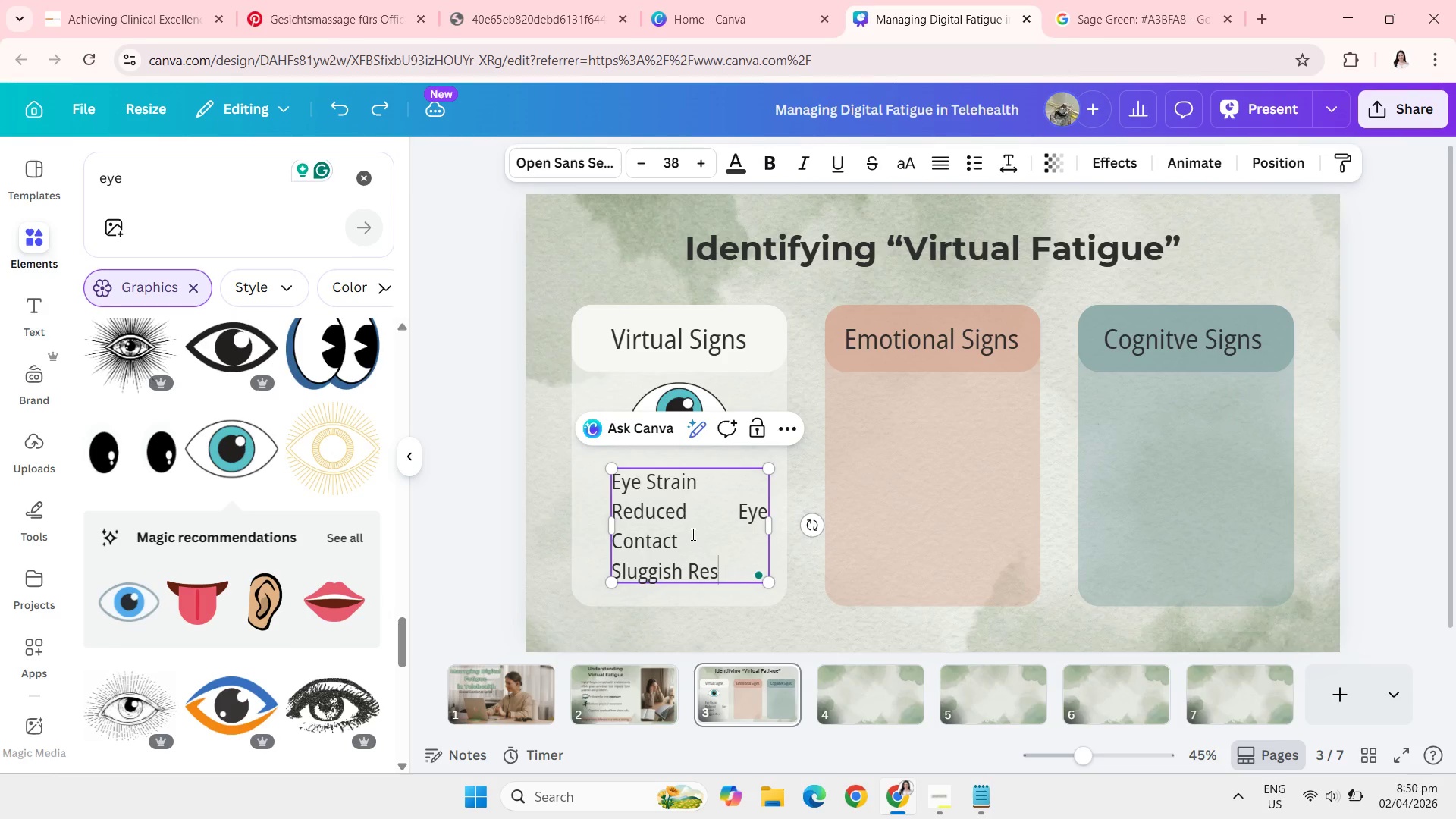 
key(Control+Z)
 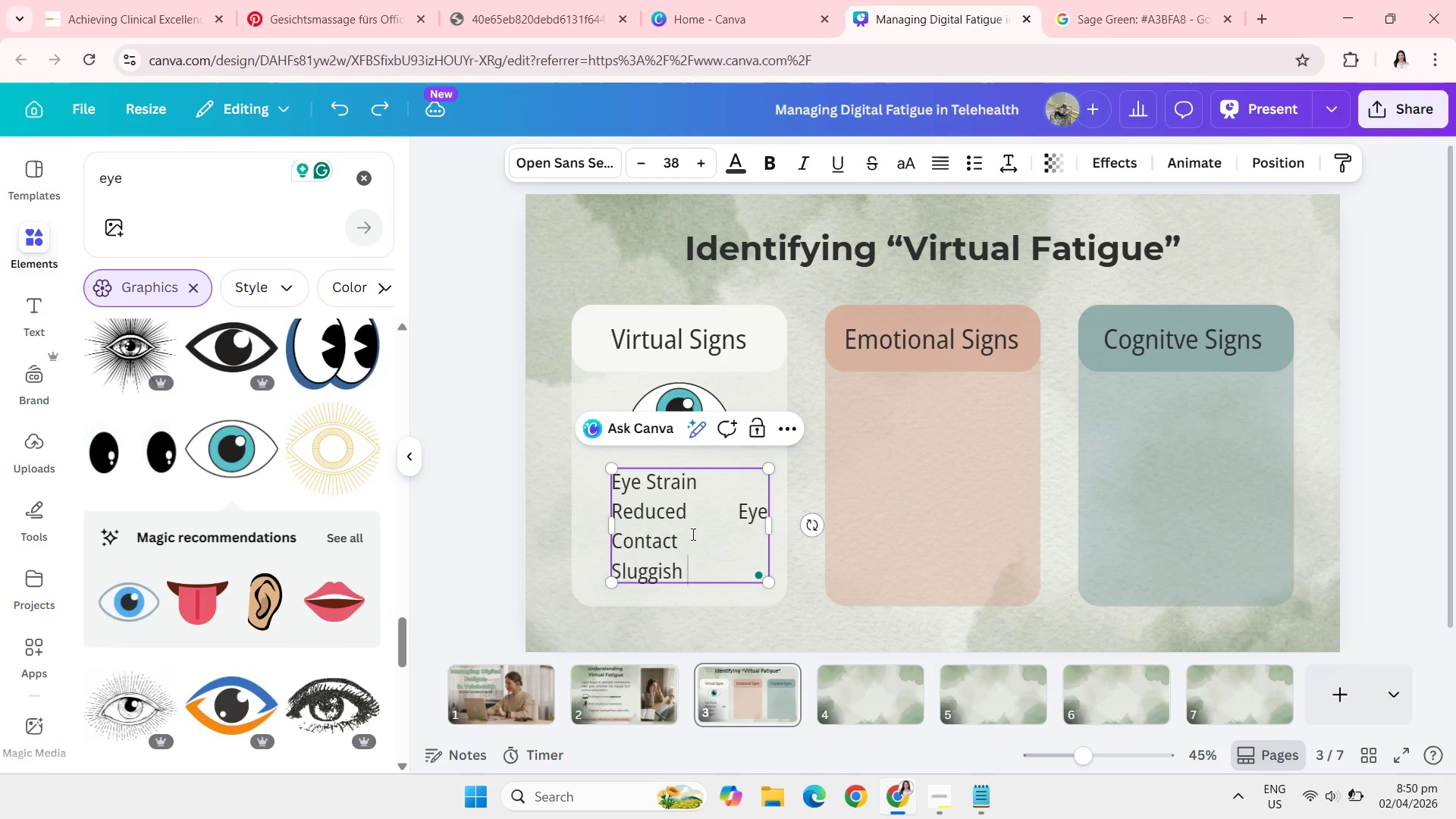 
key(Control+Z)
 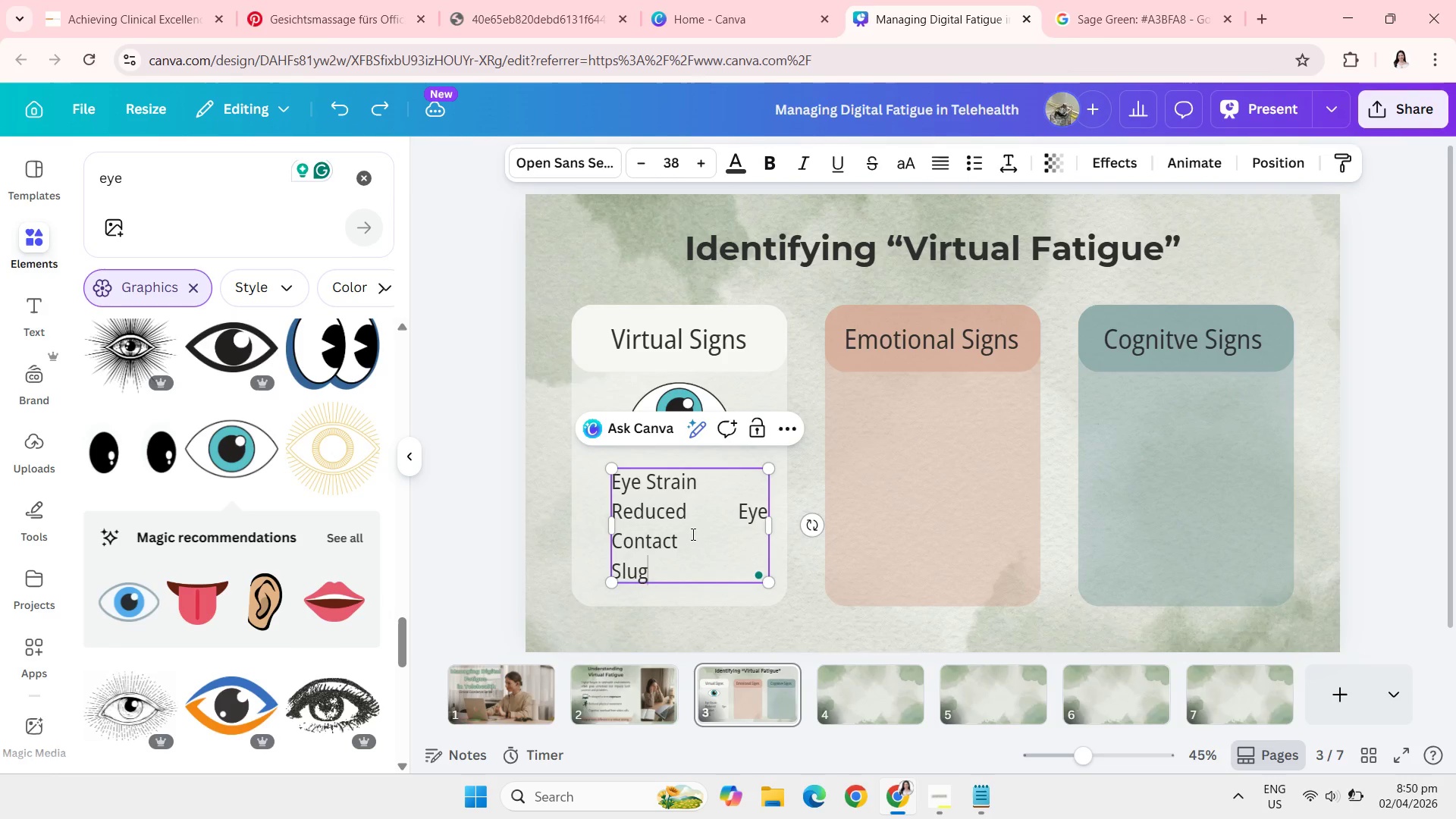 
key(Control+Z)
 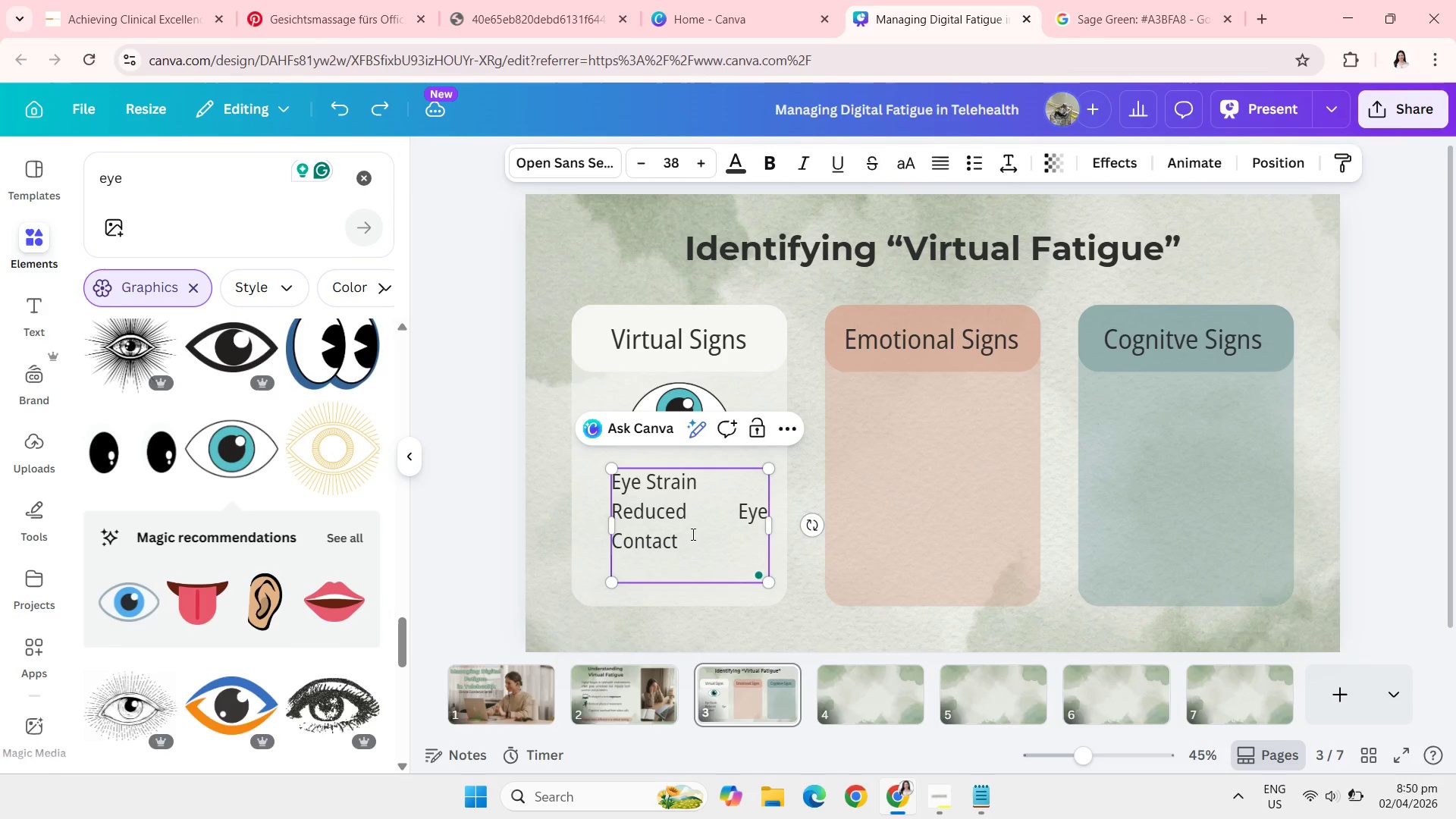 
key(Control+Z)
 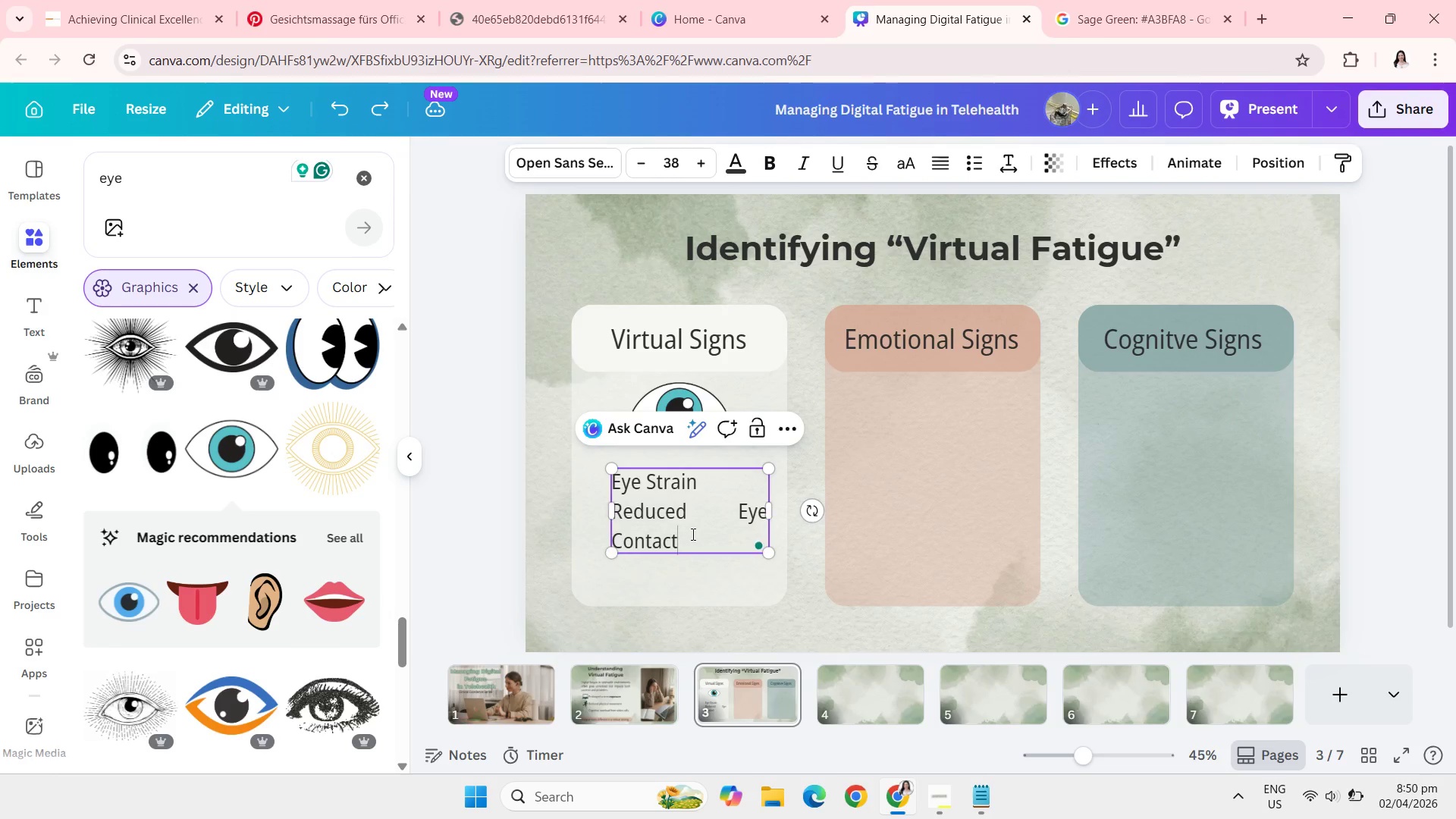 
key(Control+Z)
 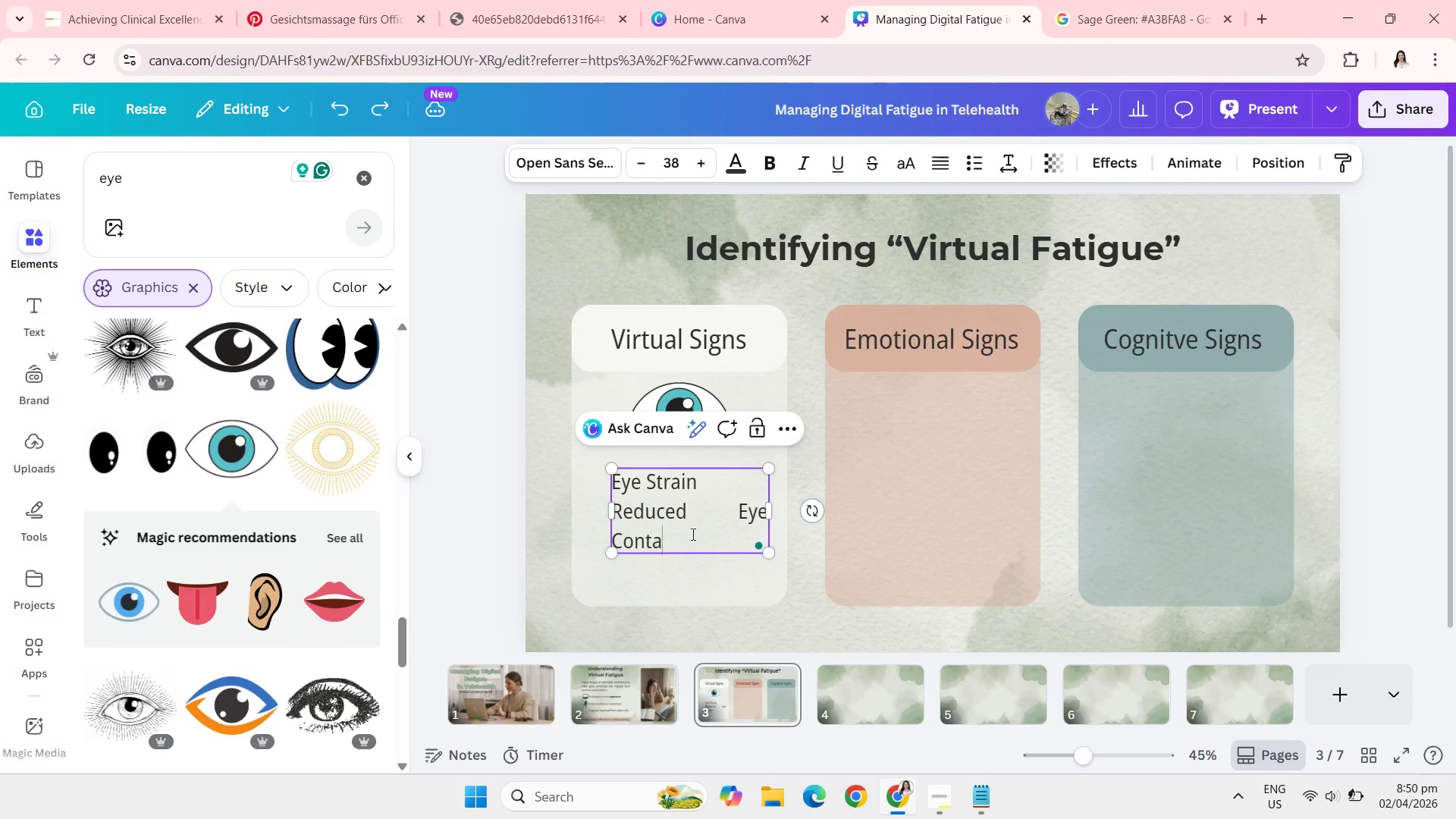 
key(Control+Z)
 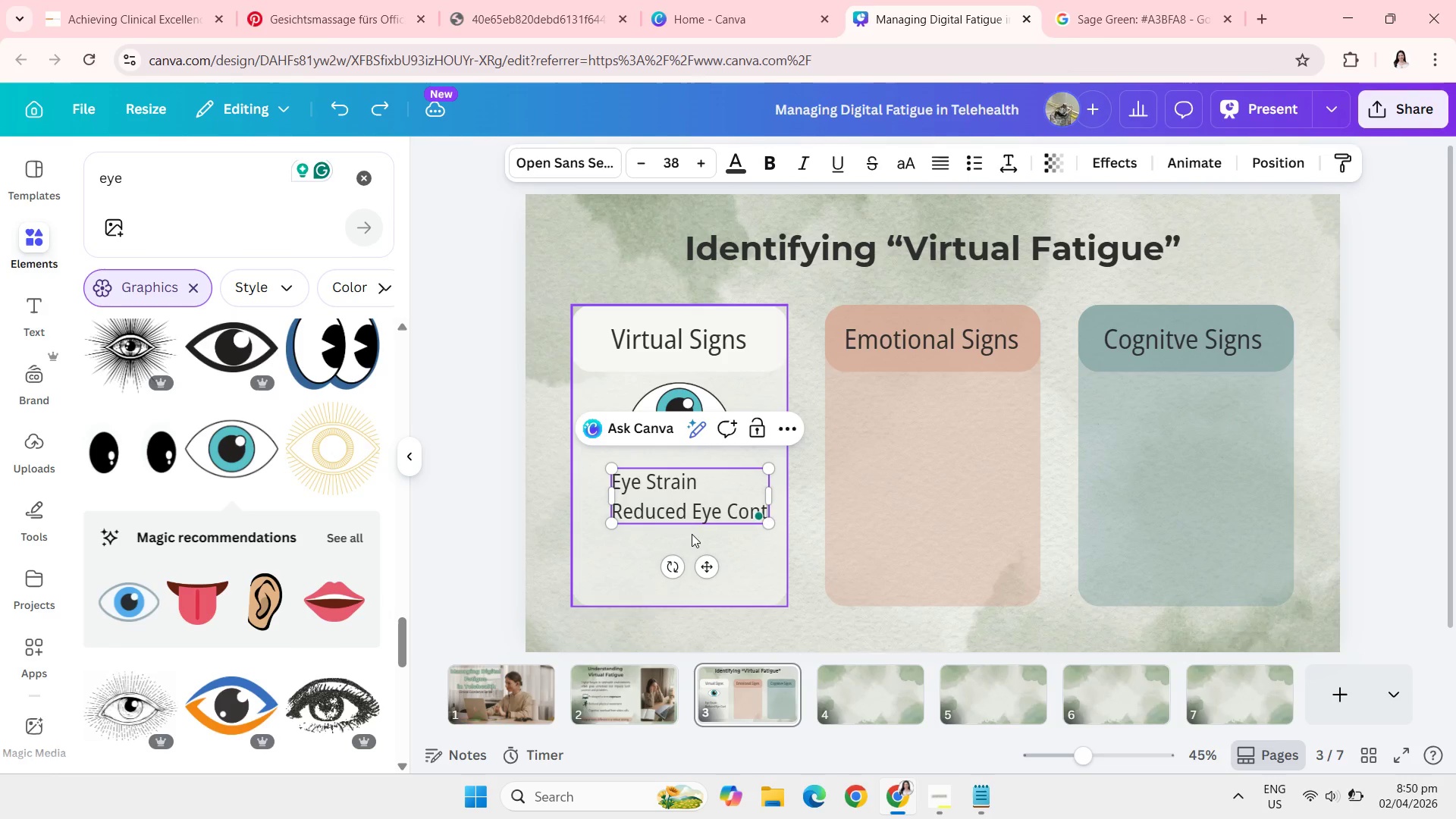 
key(Control+Z)
 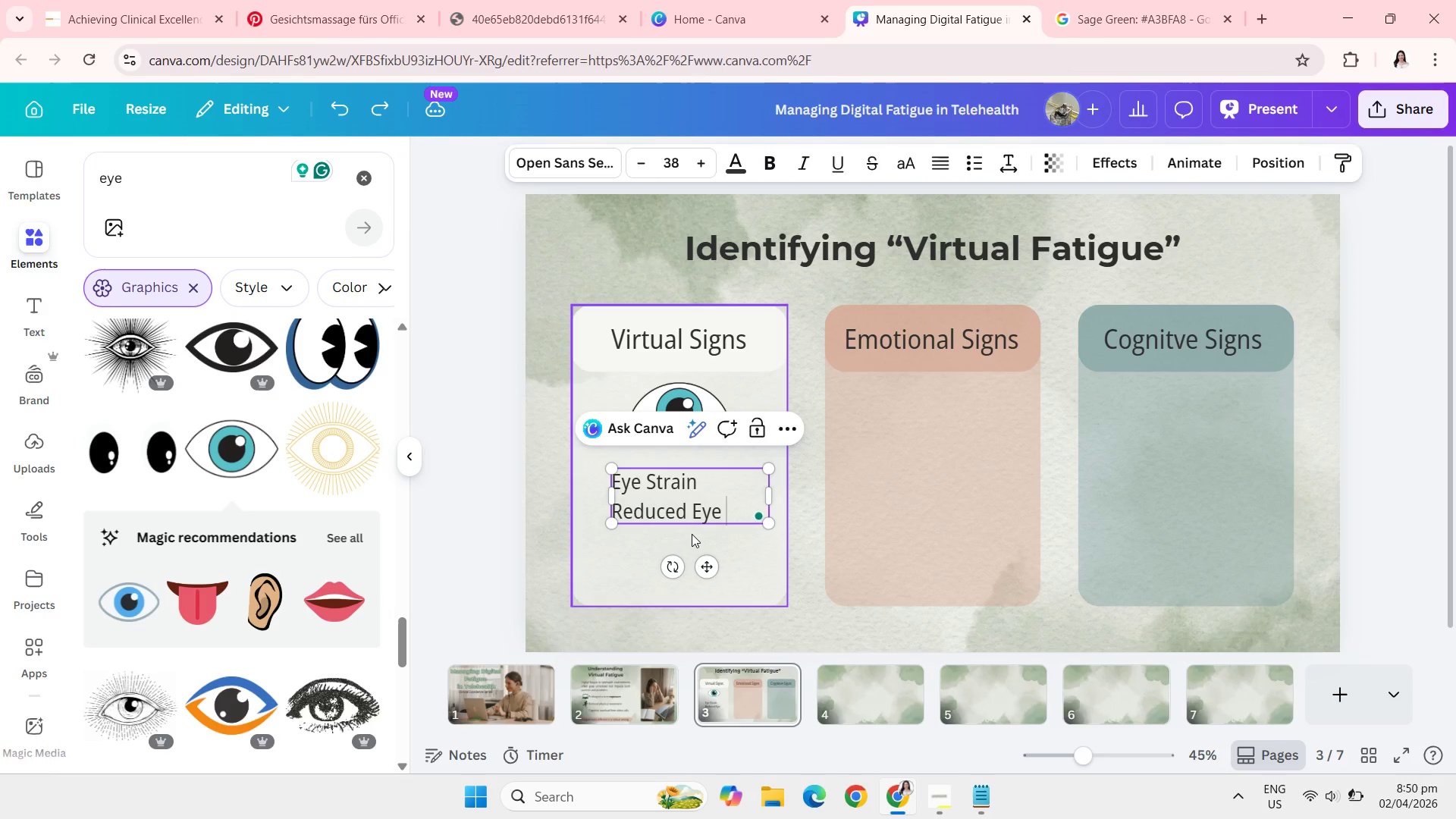 
hold_key(key=Z, duration=0.58)
 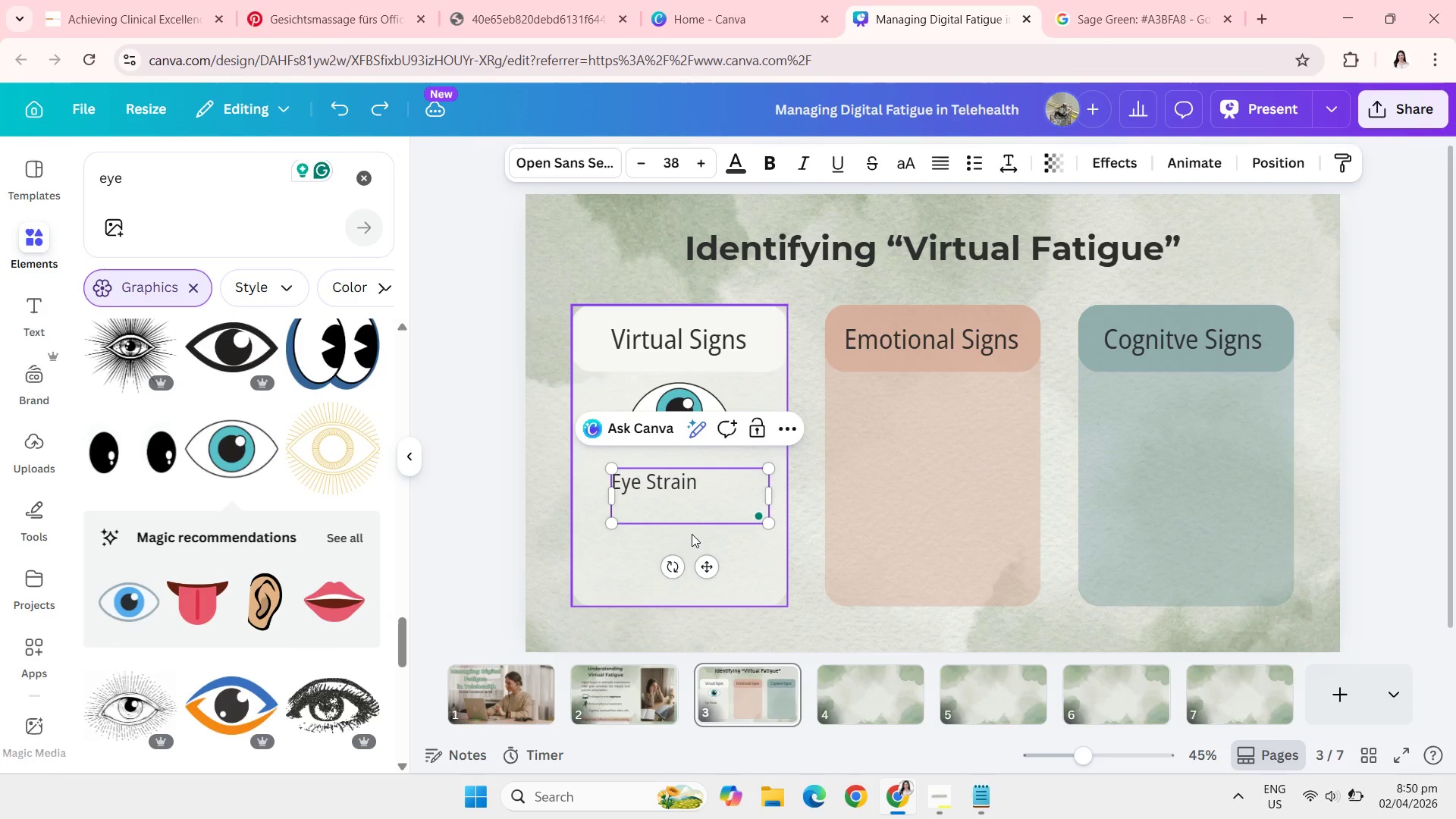 
key(Control+Z)
 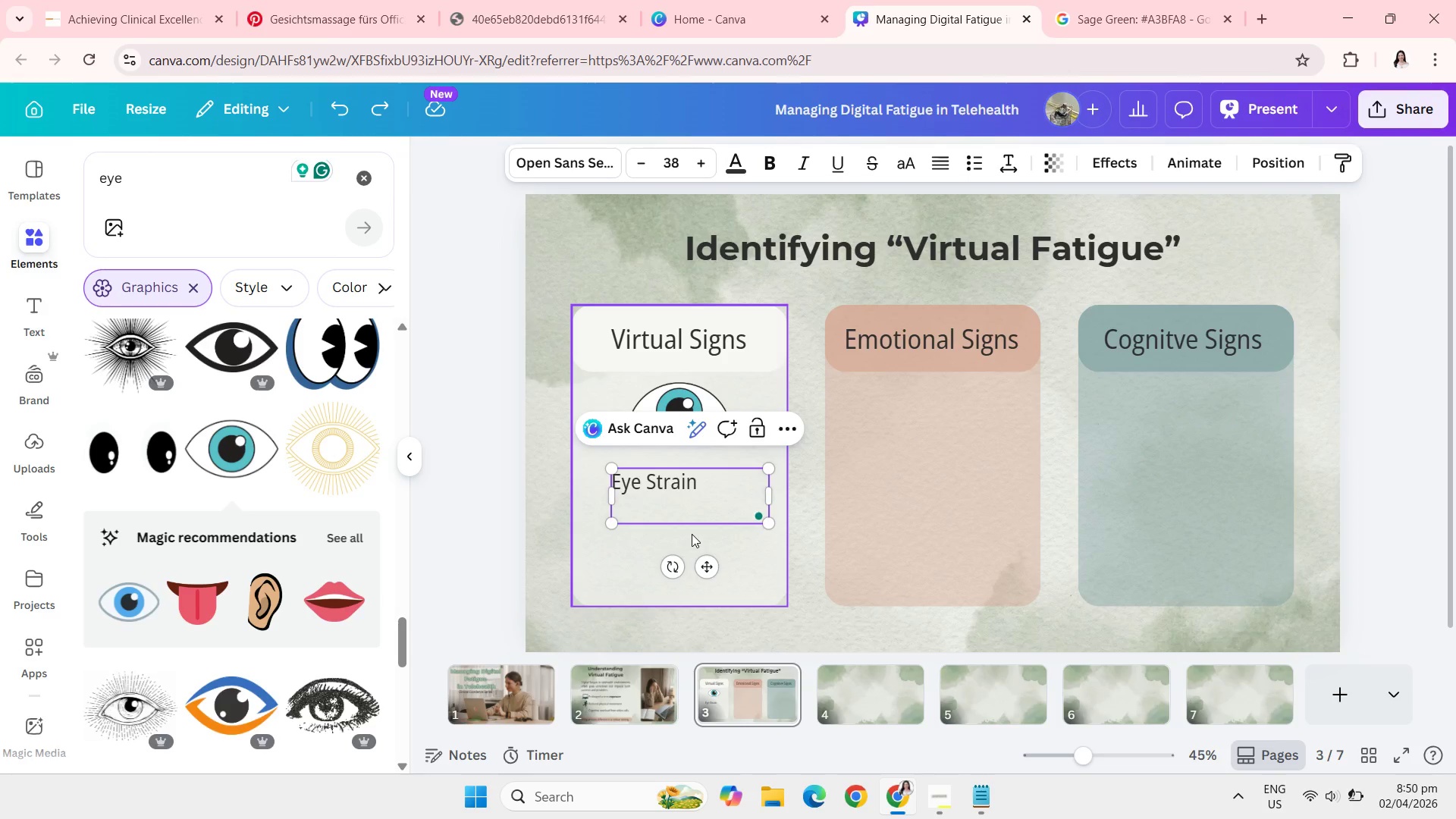 
key(Control+Z)
 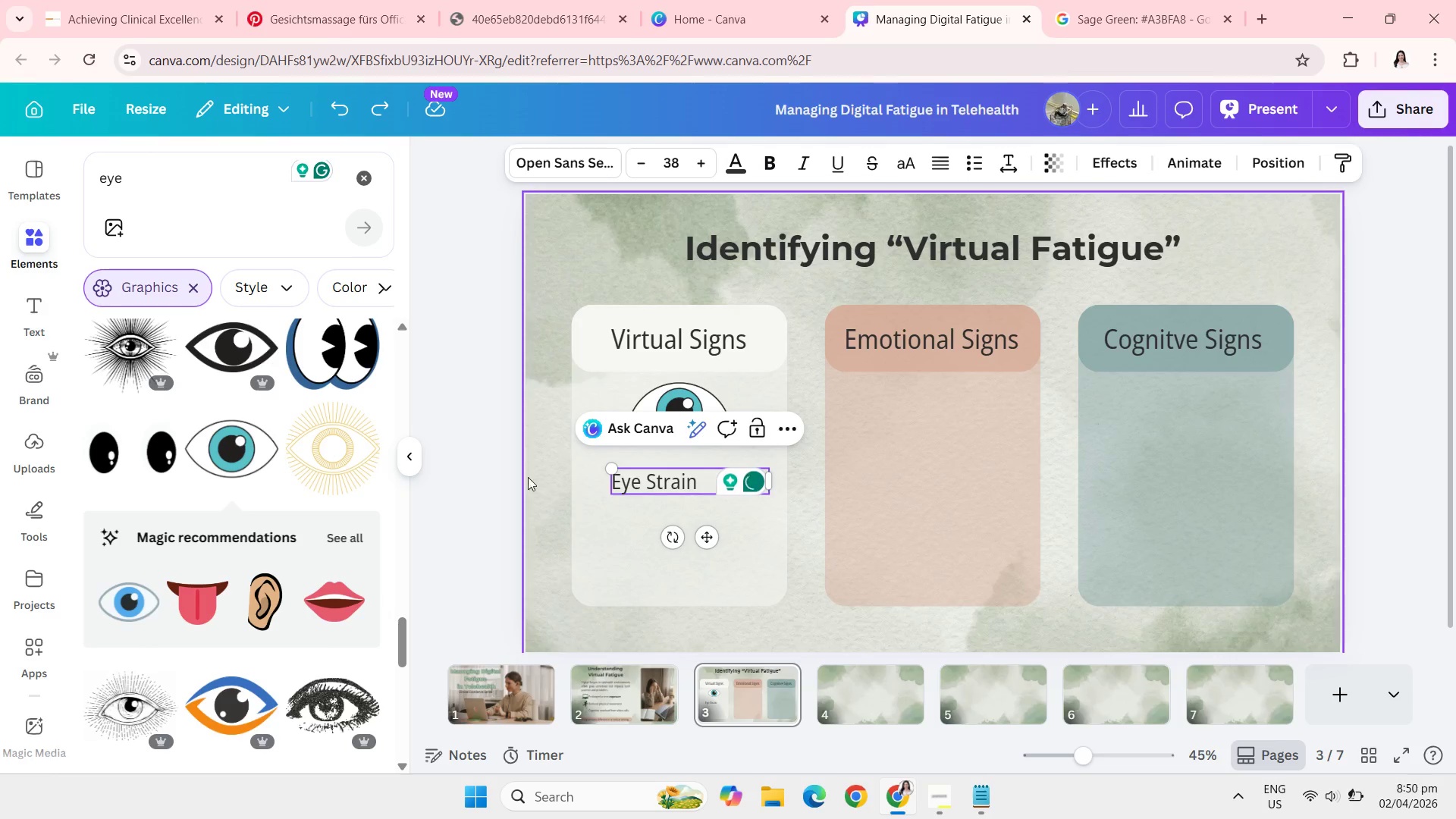 
left_click([499, 450])
 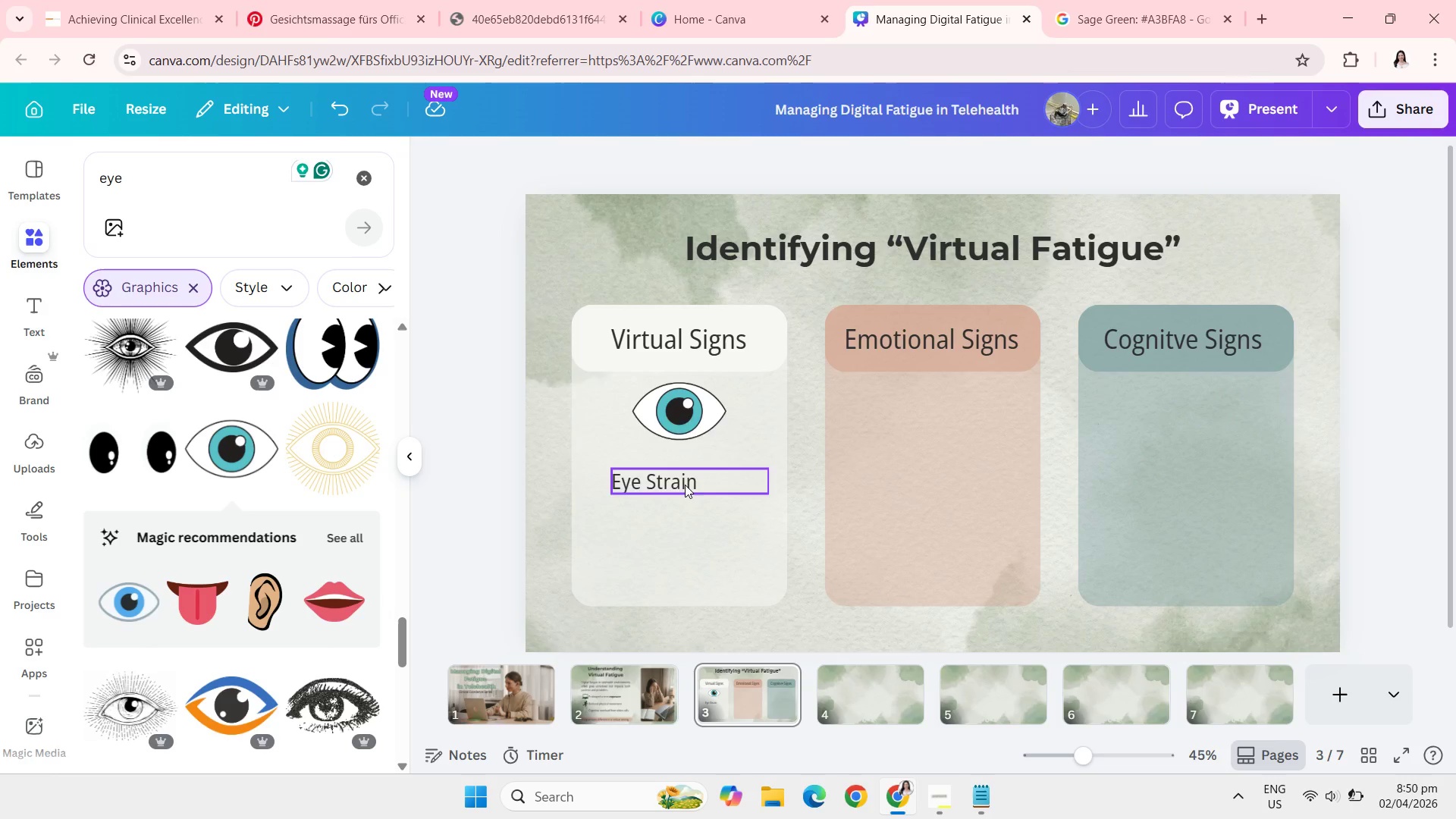 
left_click([685, 485])
 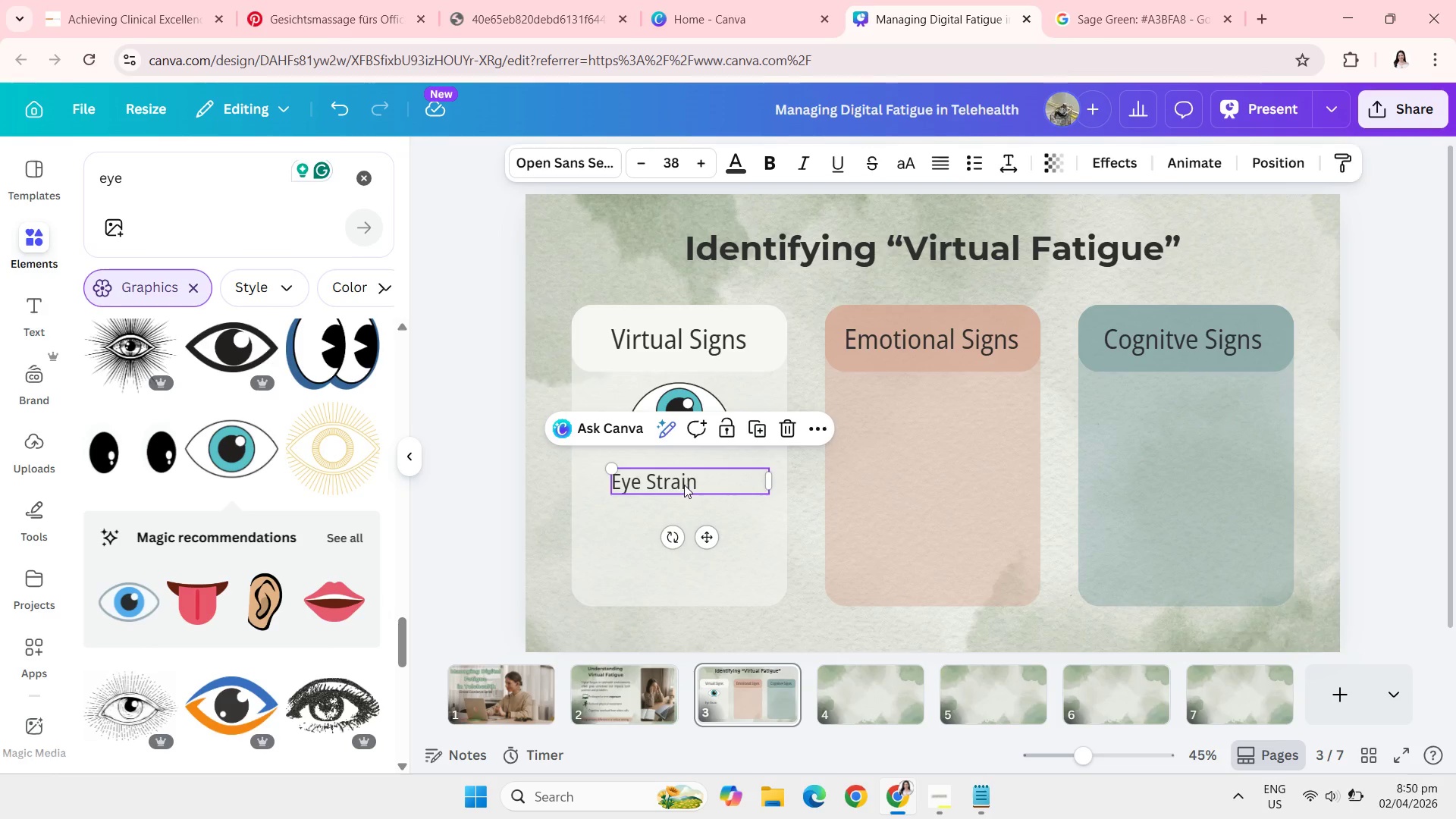 
key(Control+C)
 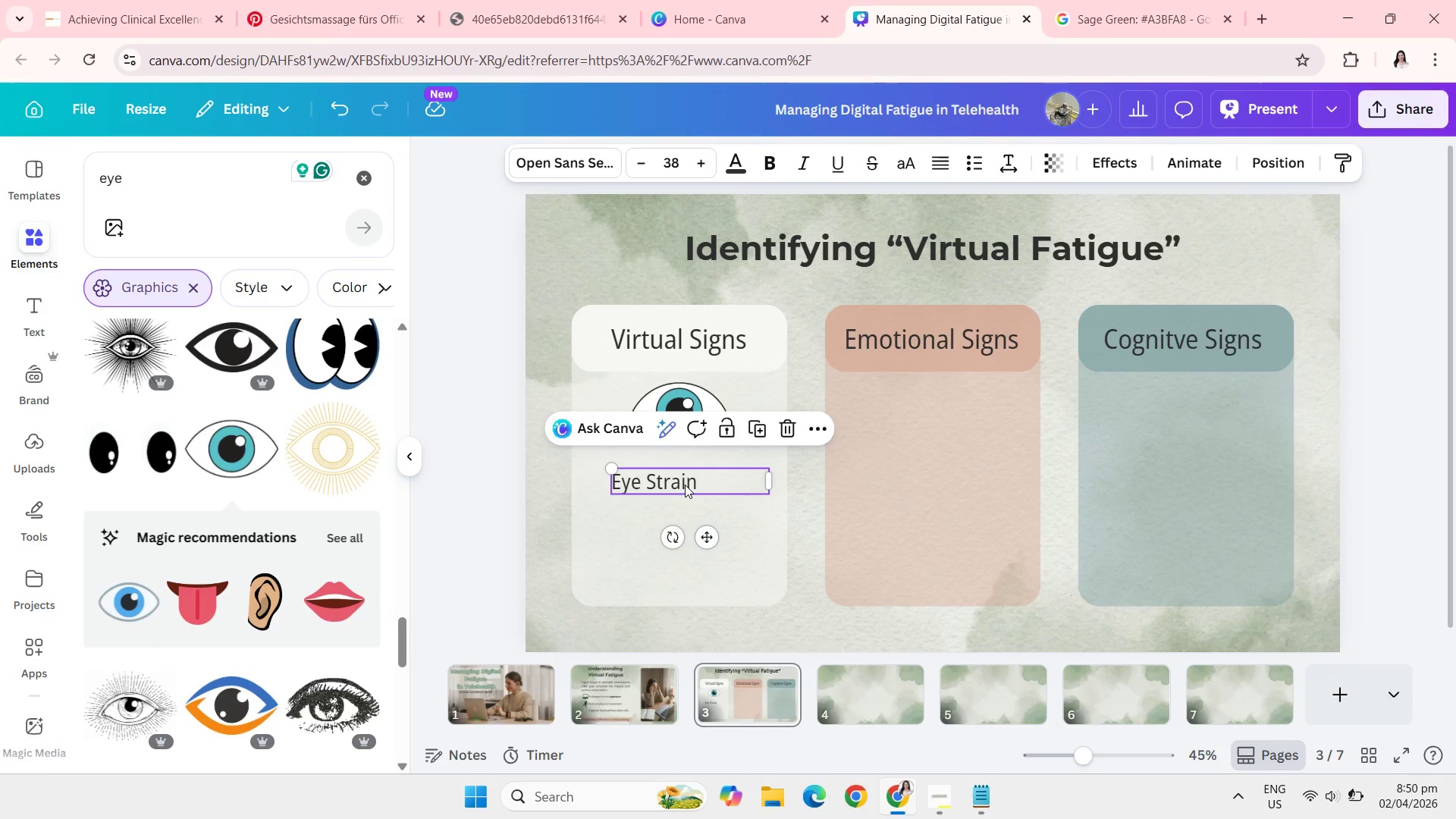 
key(Control+B)
 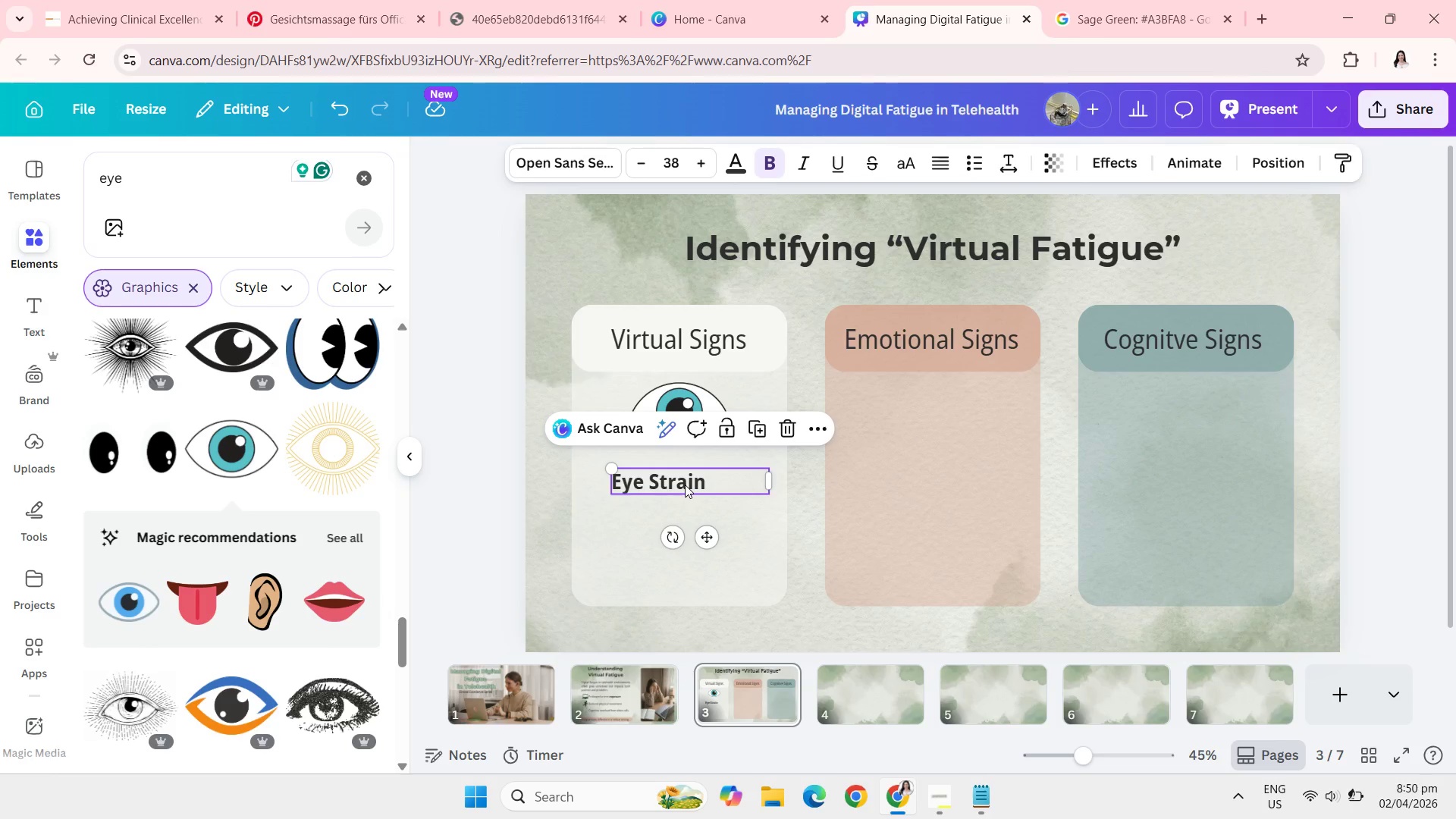 
key(Control+B)
 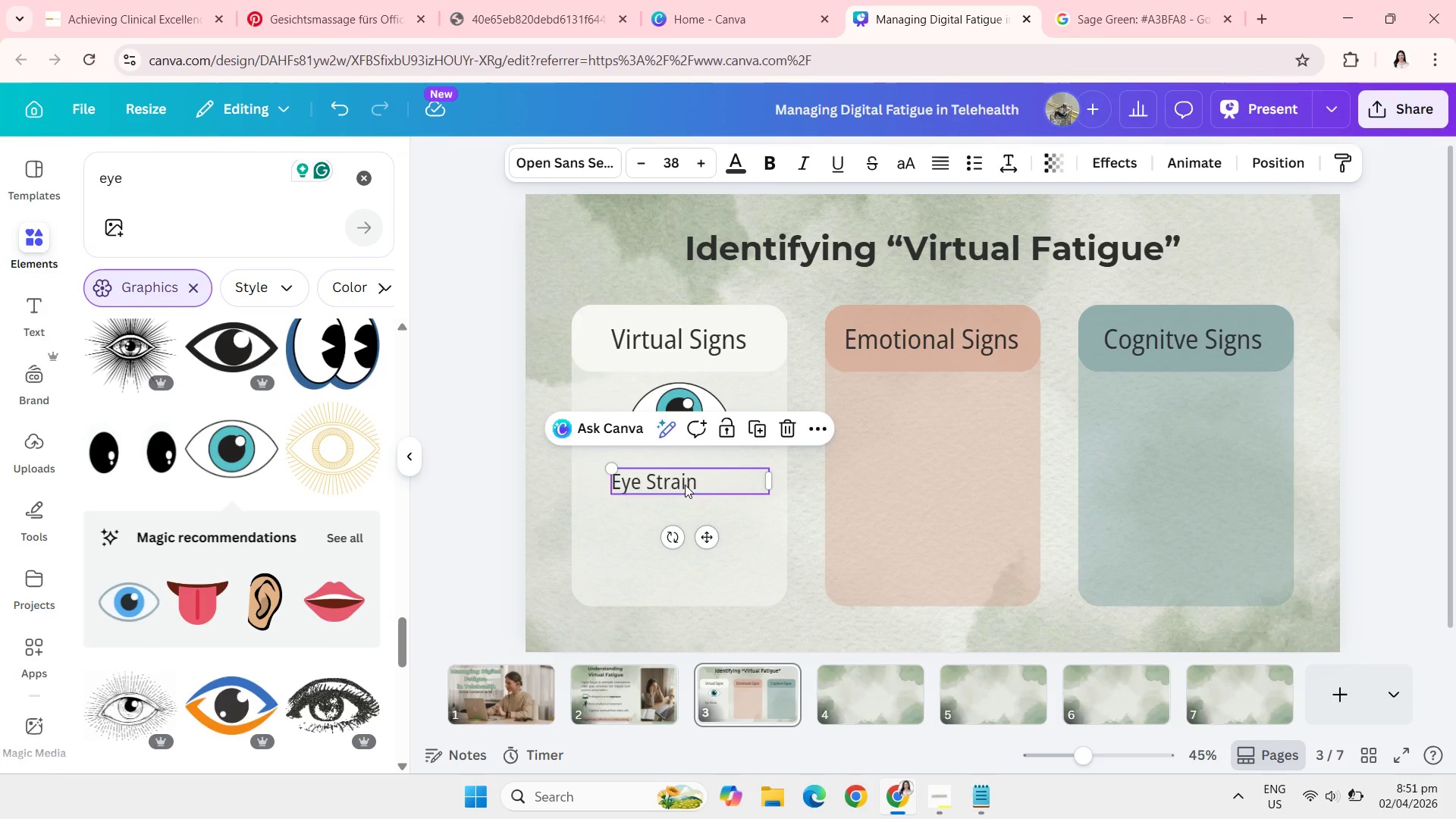 
key(Control+V)
 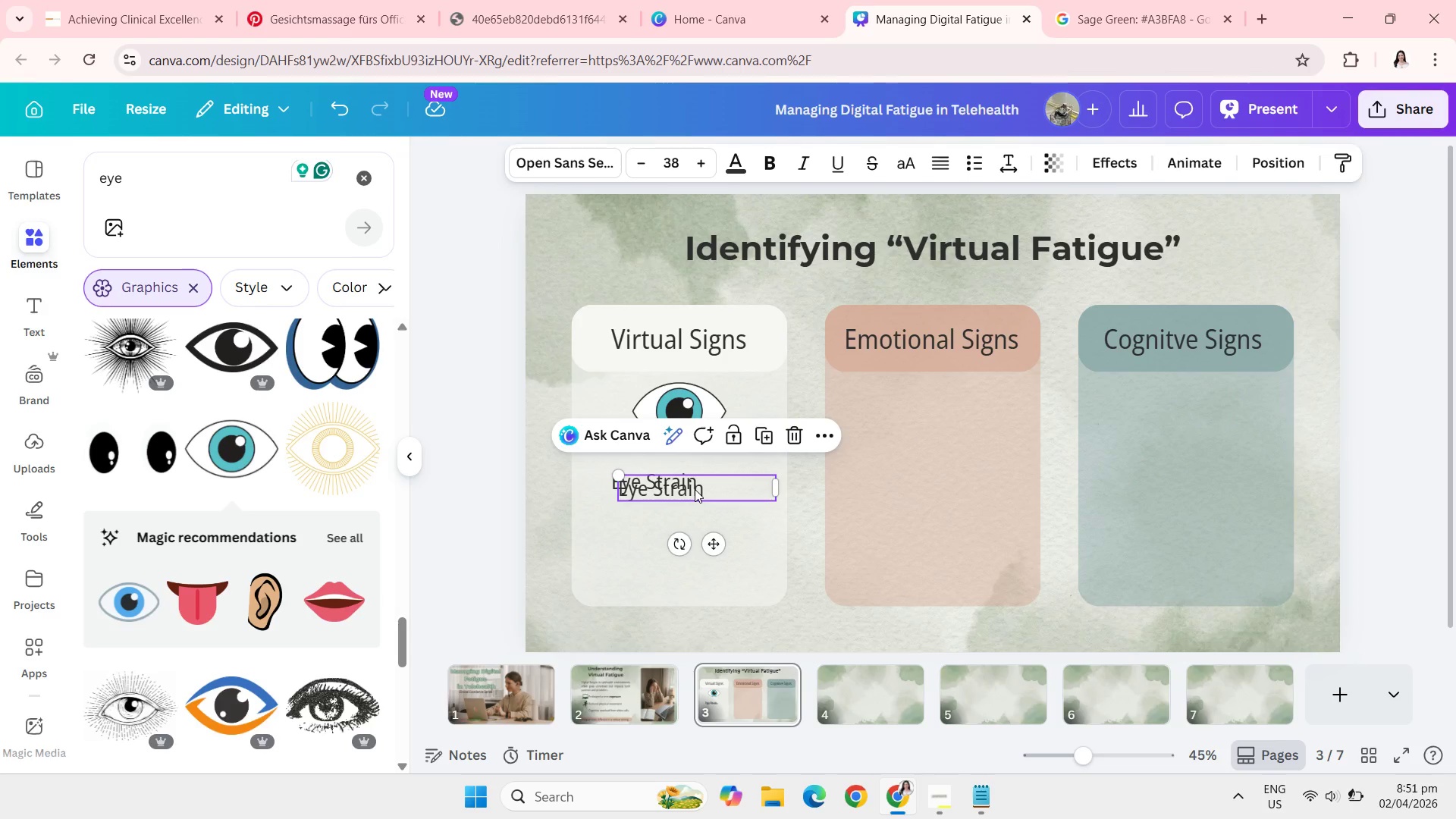 
left_click_drag(start_coordinate=[695, 489], to_coordinate=[686, 516])
 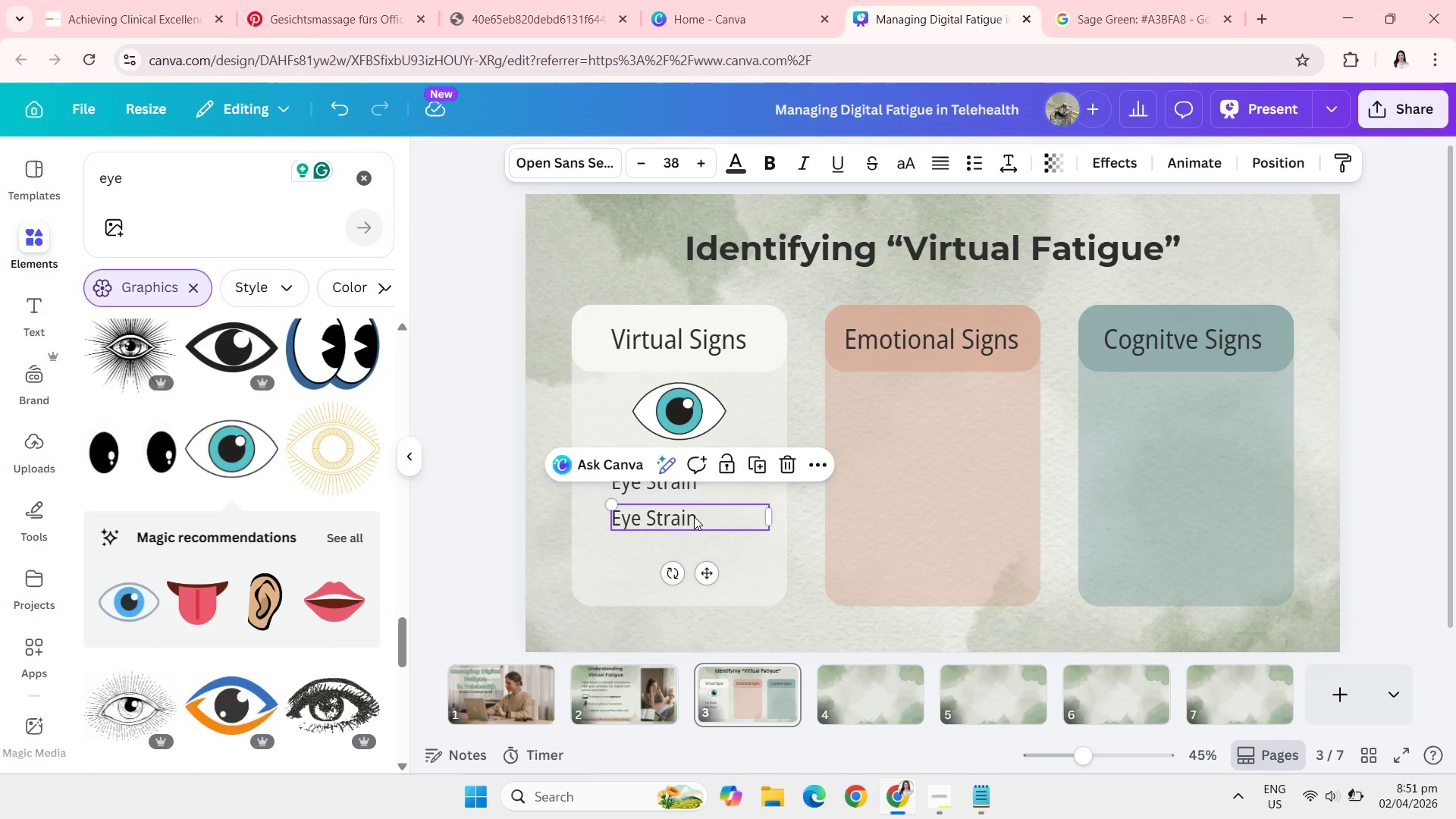 
left_click([694, 516])
 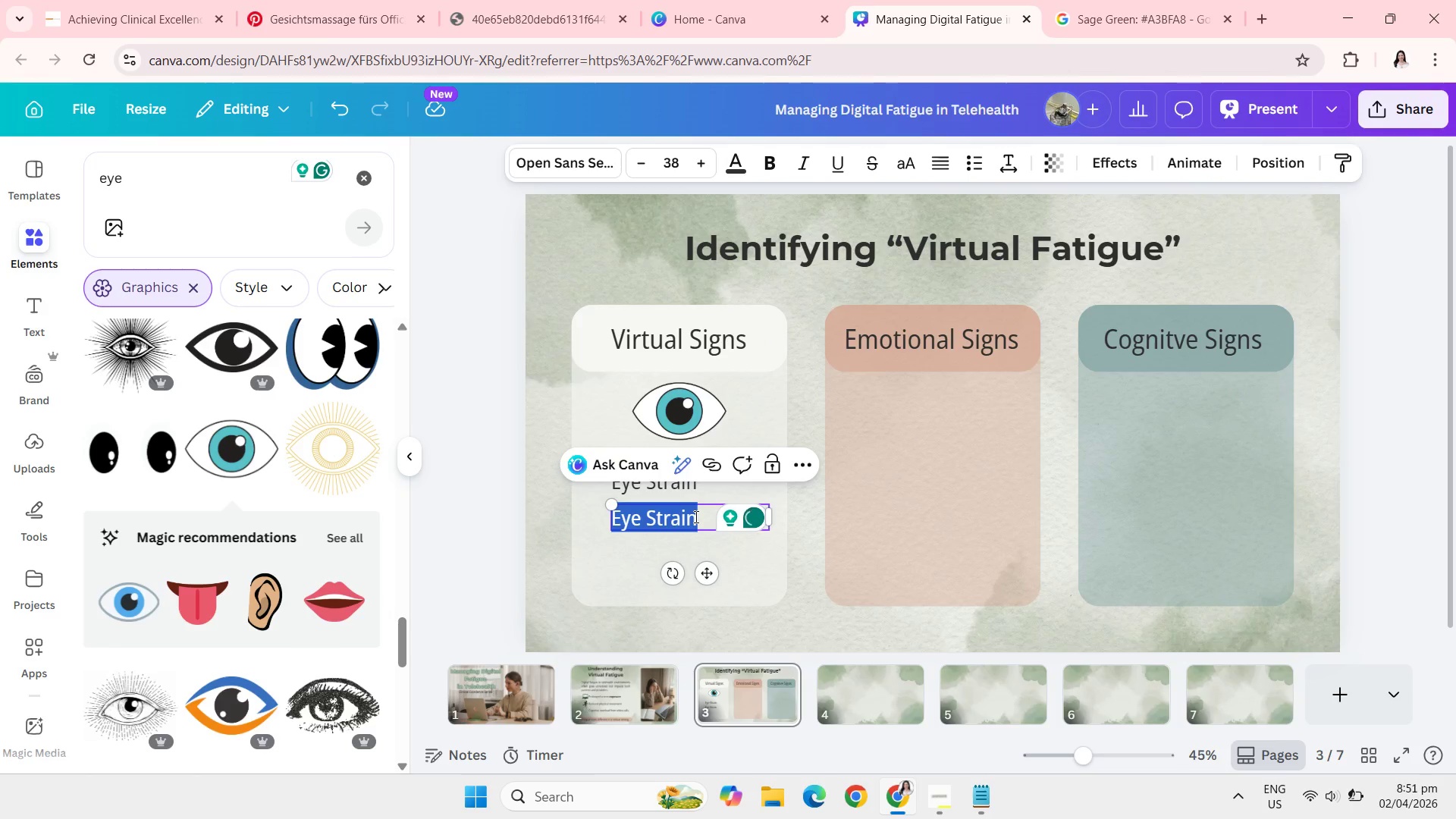 
type(Reduced eye contact)
 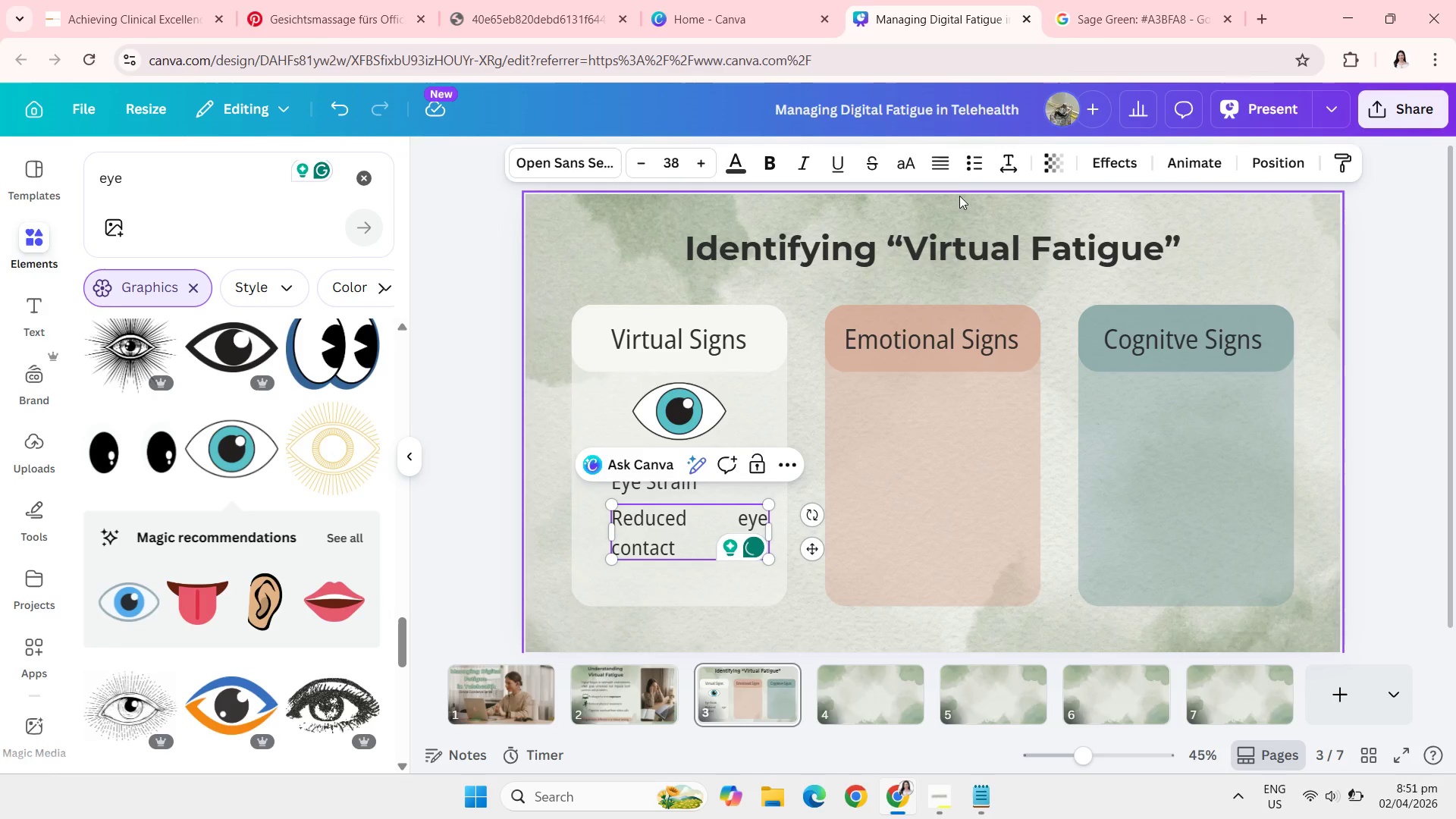 
left_click([941, 162])
 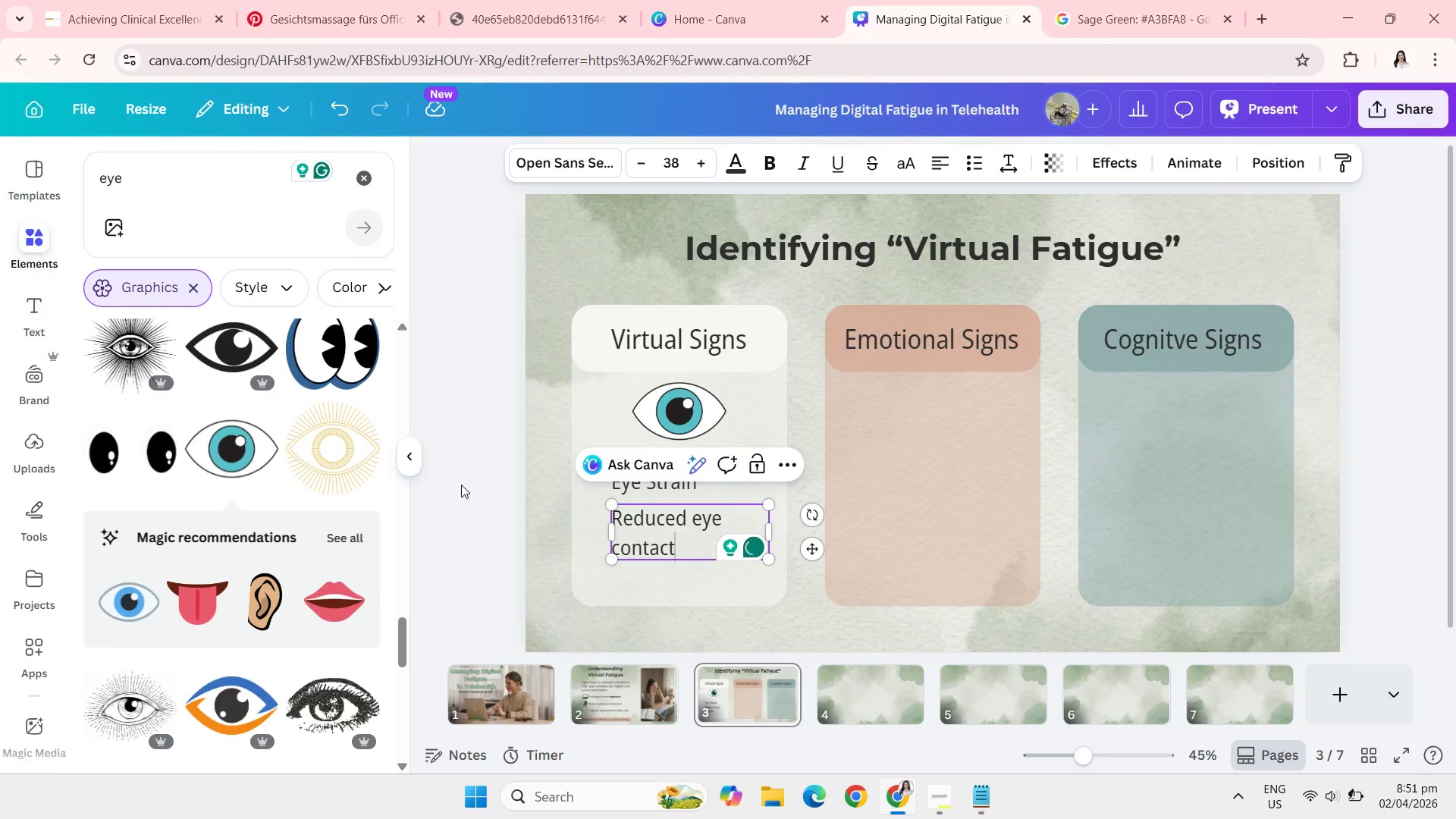 
left_click([481, 462])
 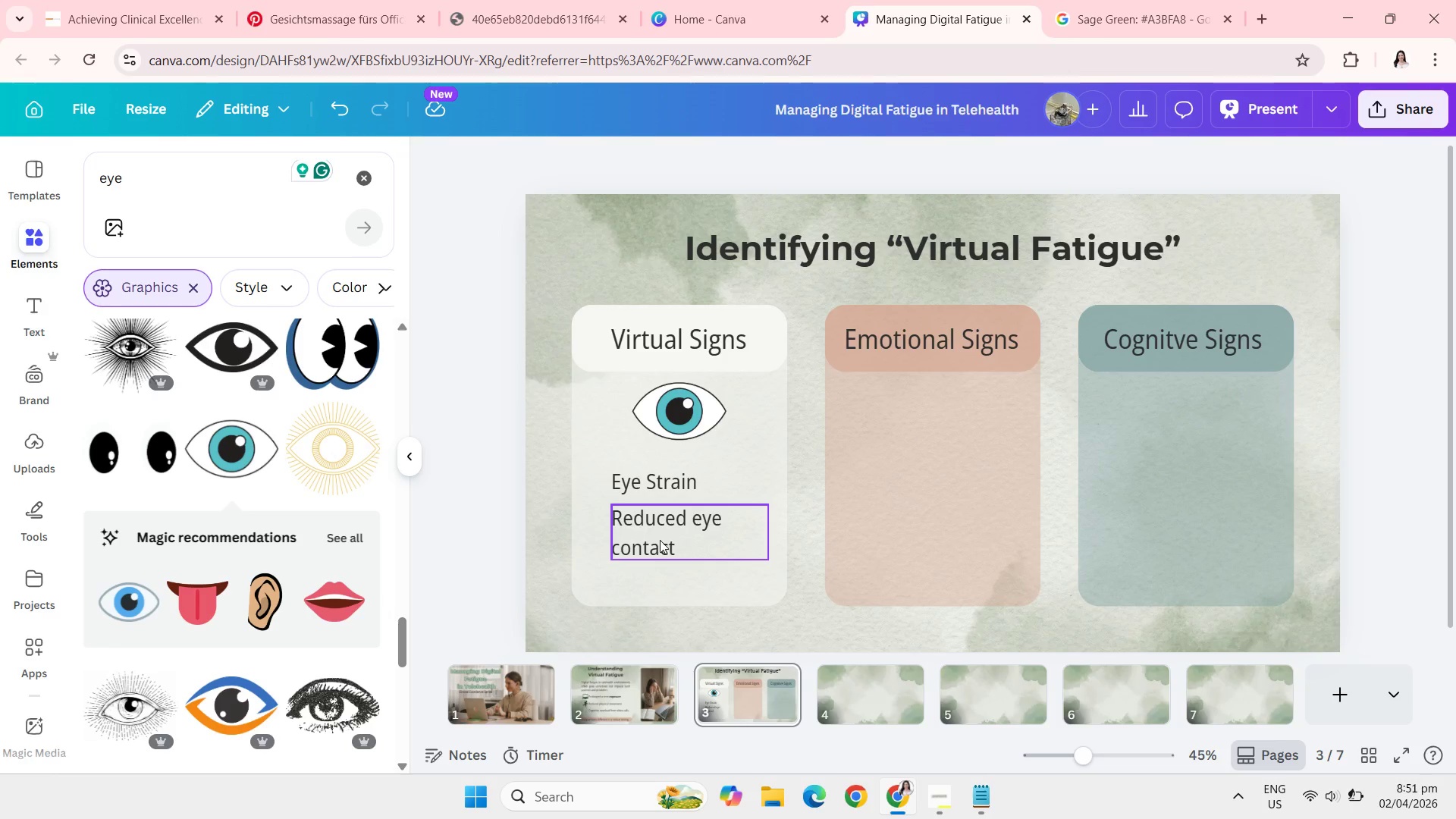 
left_click_drag(start_coordinate=[660, 540], to_coordinate=[660, 535])
 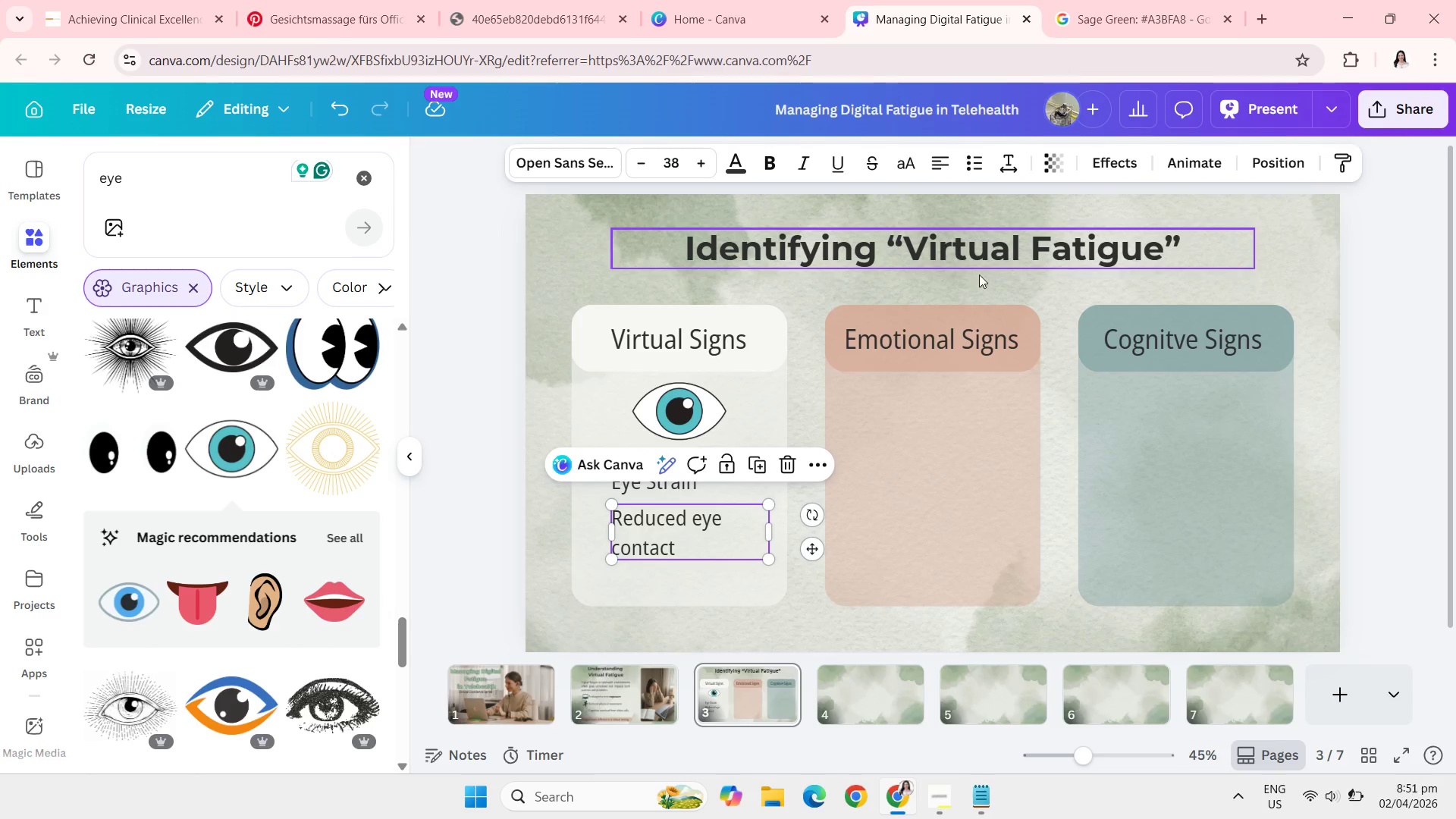 
mouse_move([805, 466])
 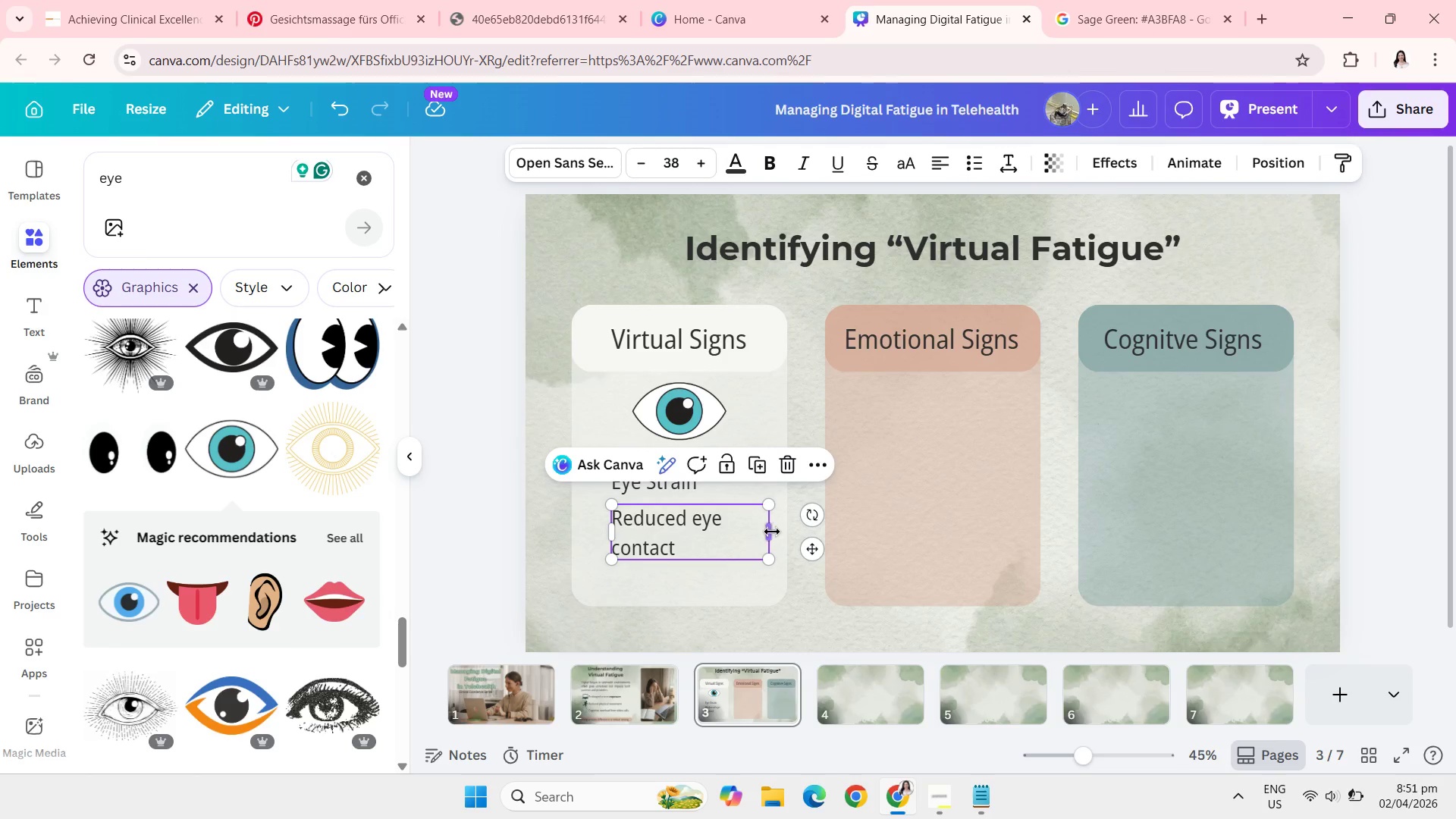 
left_click_drag(start_coordinate=[772, 532], to_coordinate=[802, 529])
 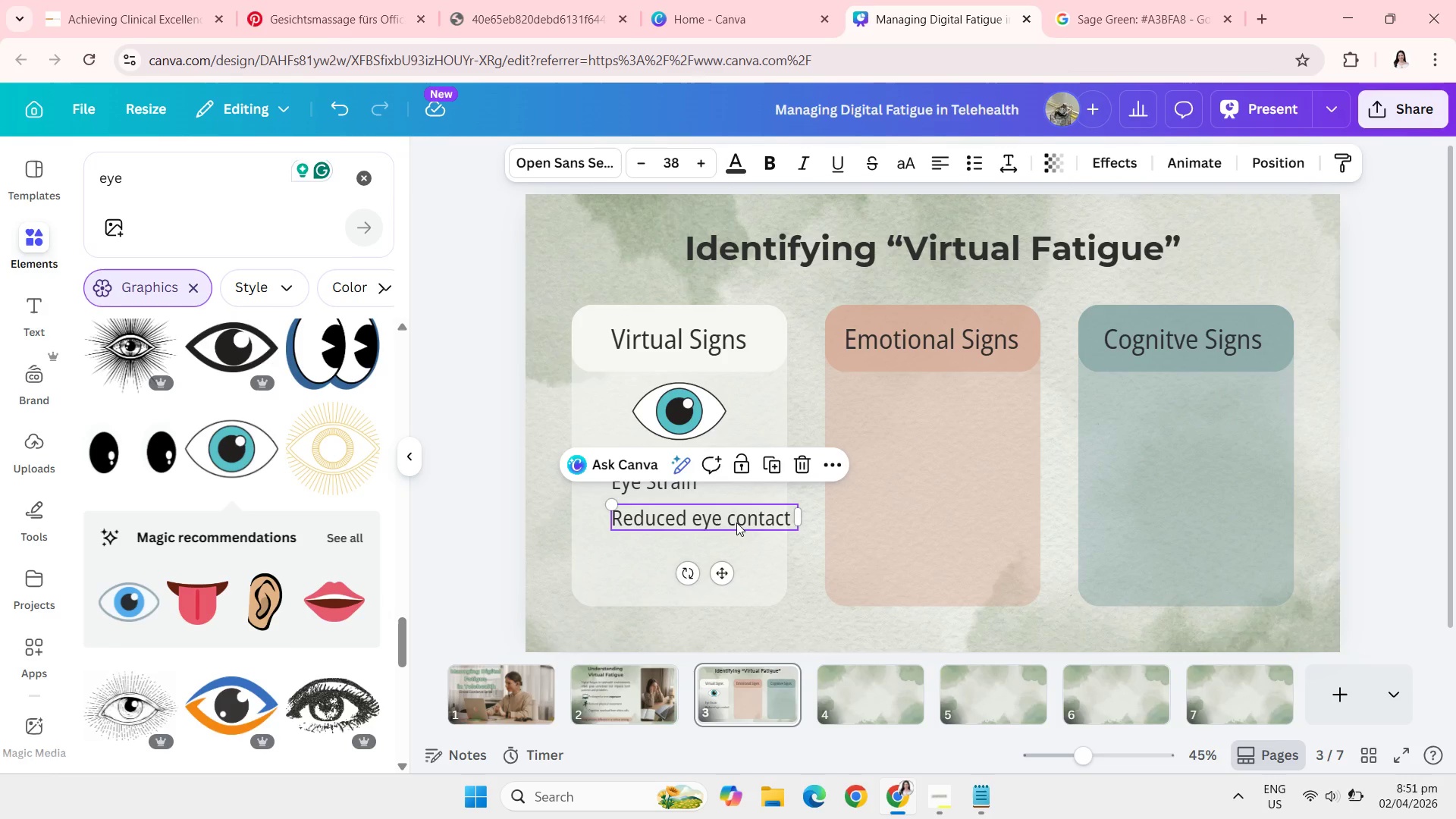 
left_click_drag(start_coordinate=[736, 522], to_coordinate=[724, 522])
 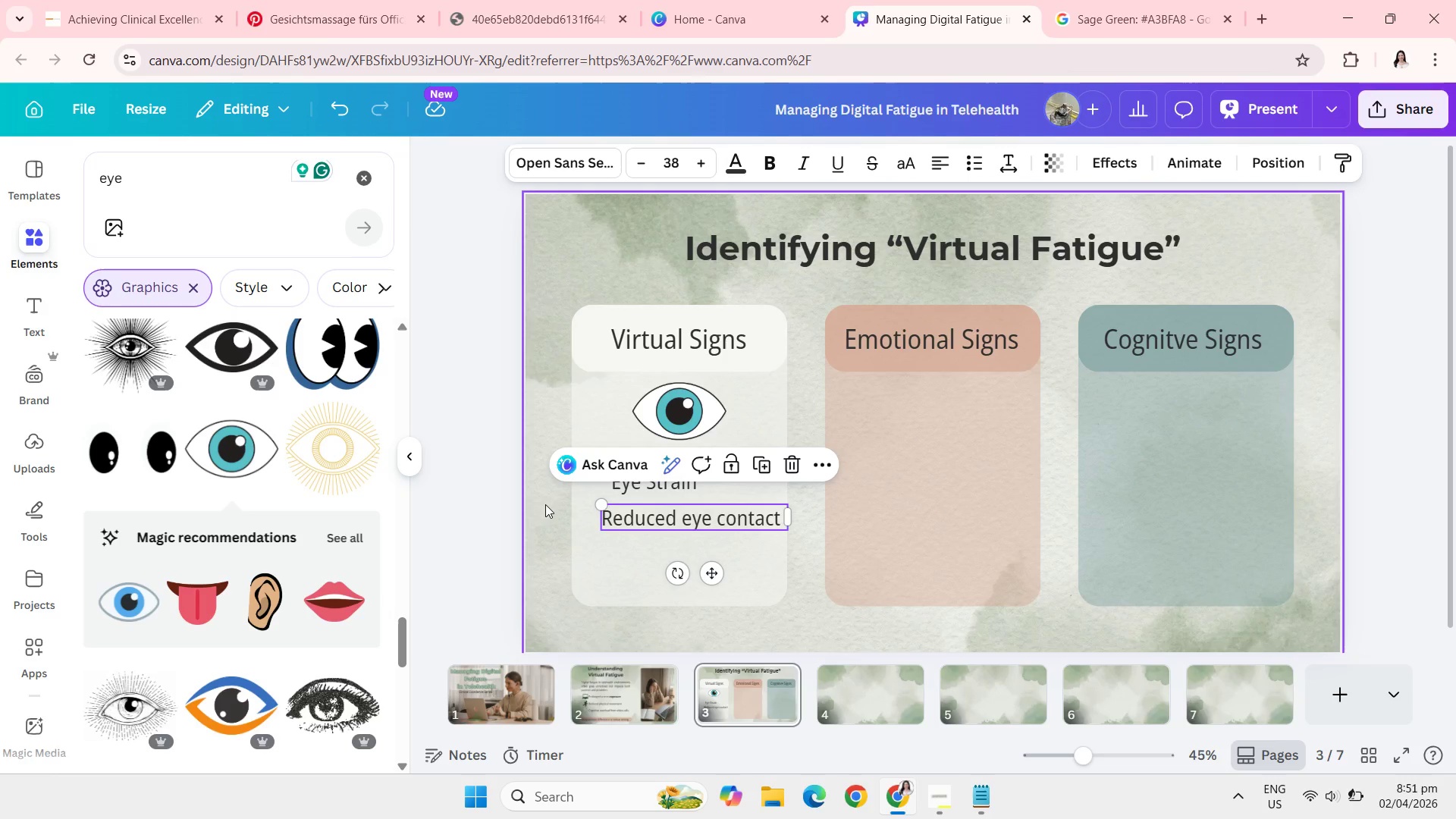 
left_click([545, 504])
 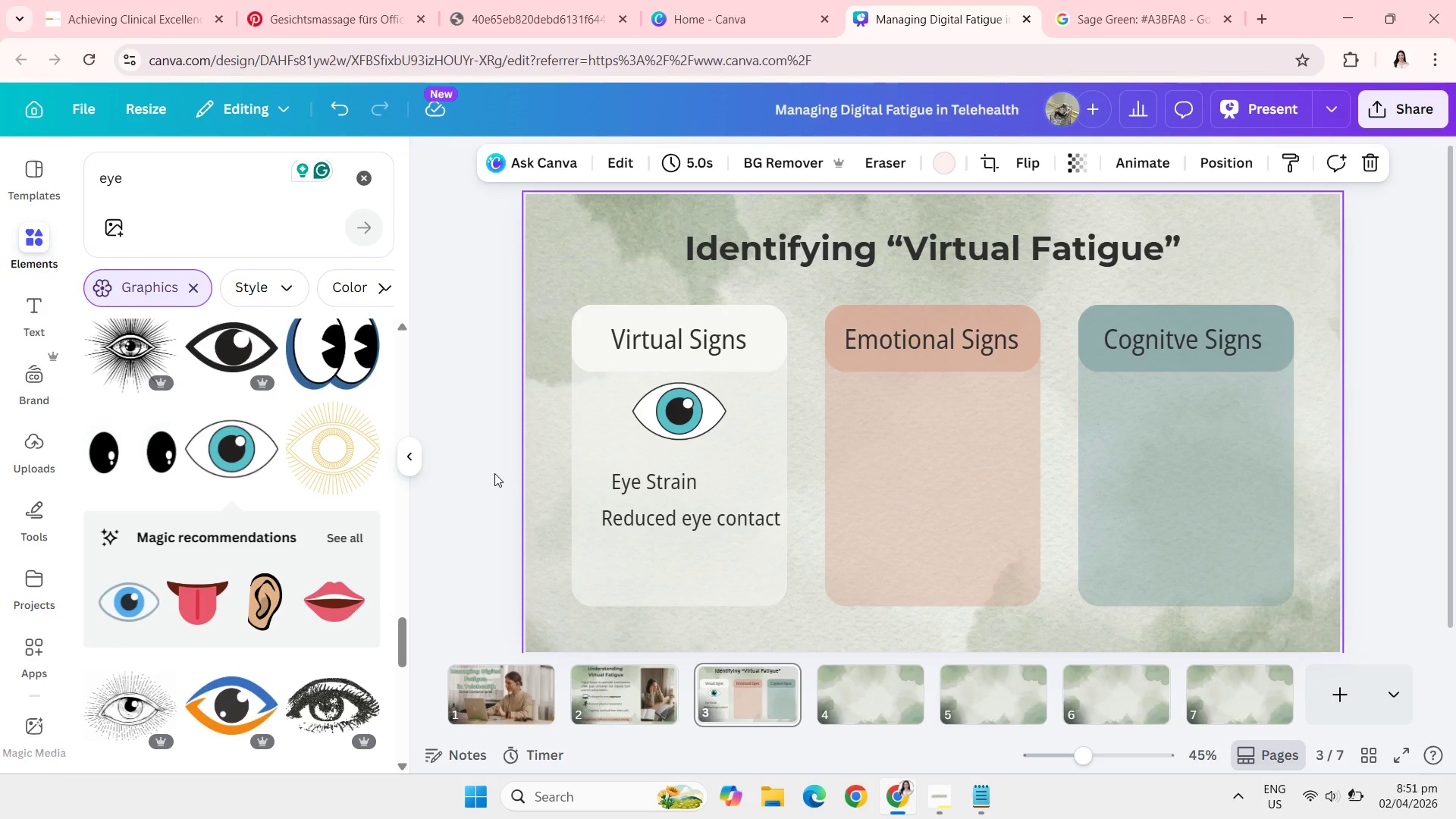 
left_click([494, 473])
 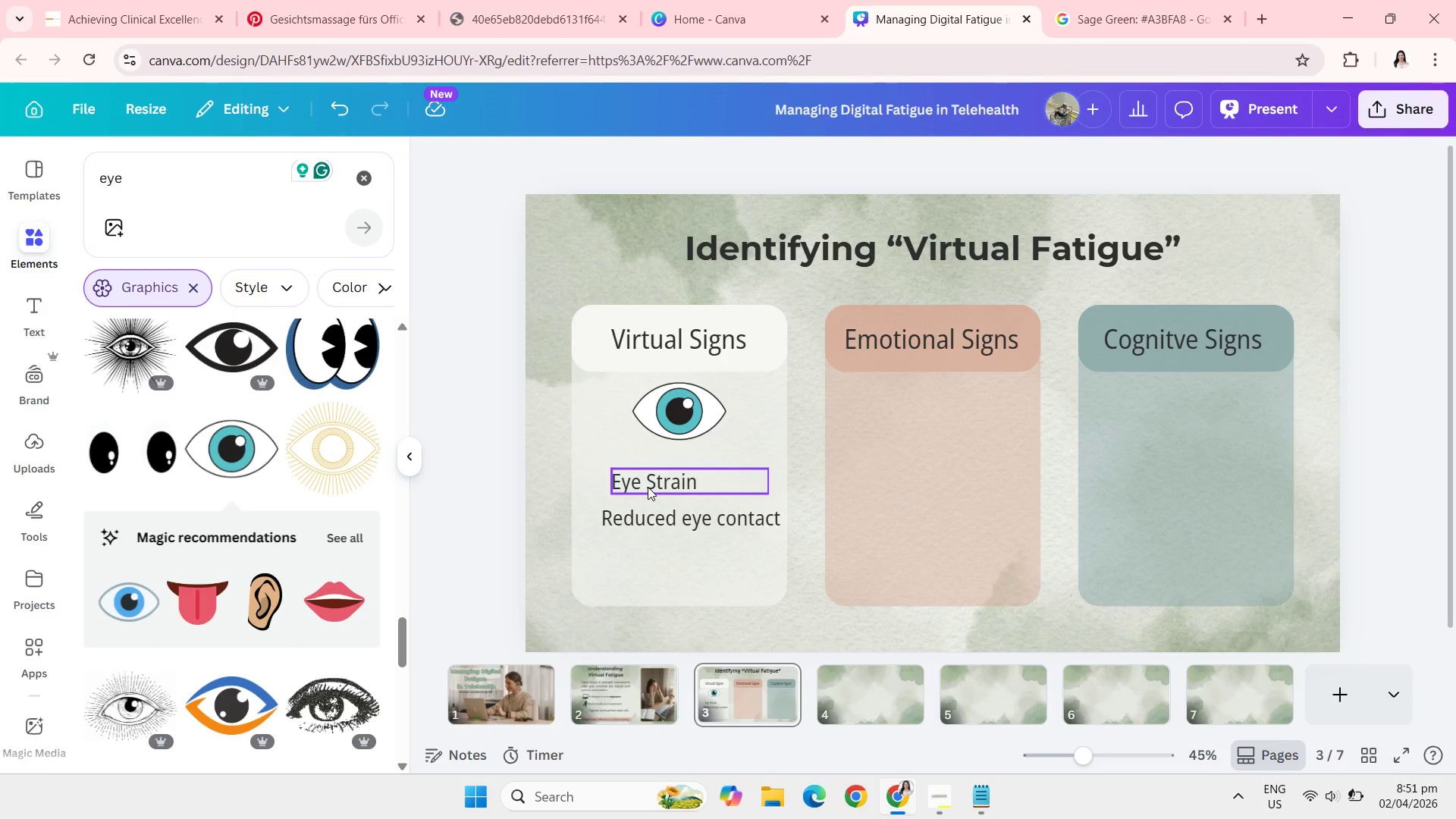 
left_click_drag(start_coordinate=[648, 487], to_coordinate=[639, 472])
 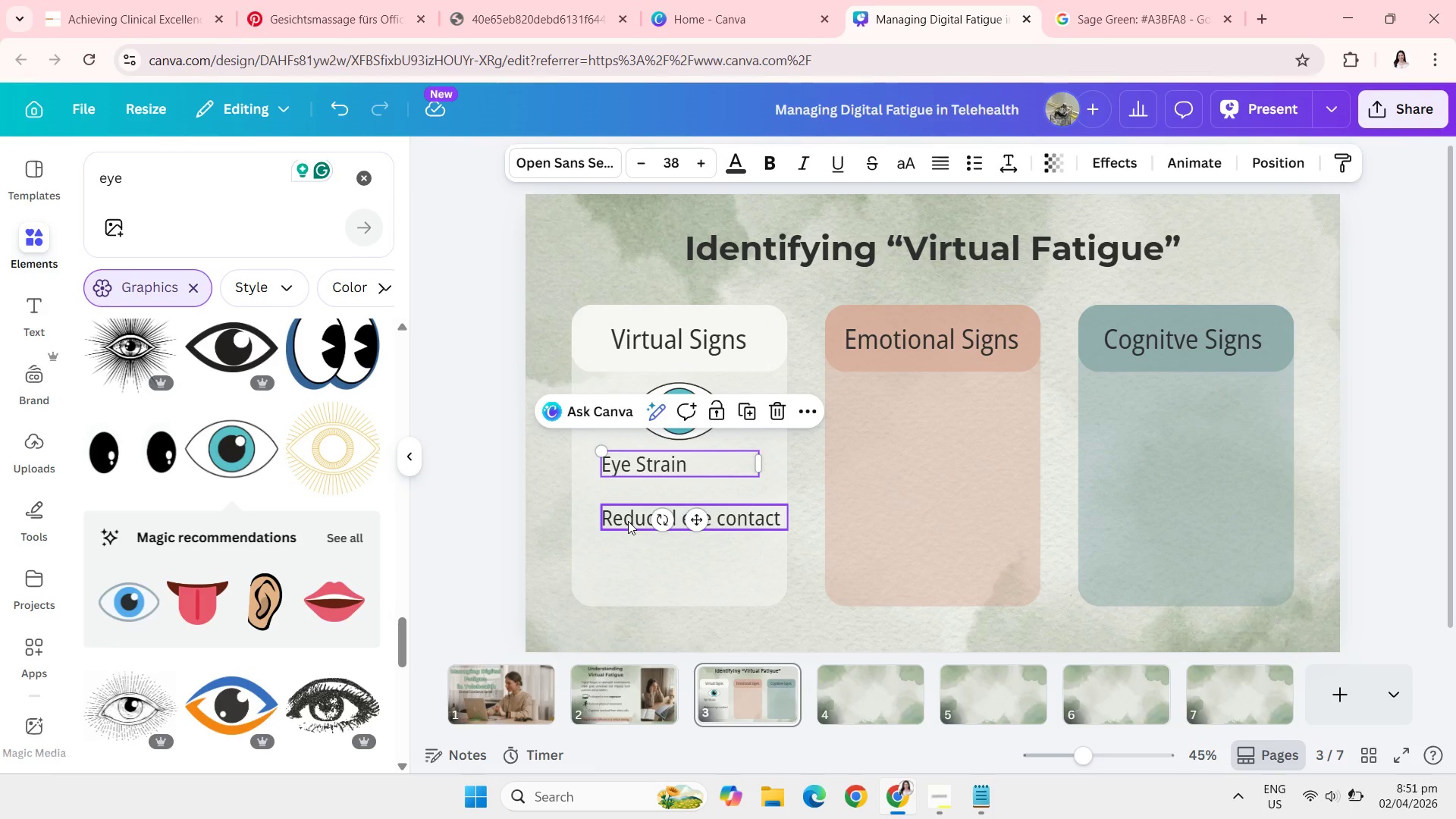 
left_click_drag(start_coordinate=[628, 521], to_coordinate=[628, 509])
 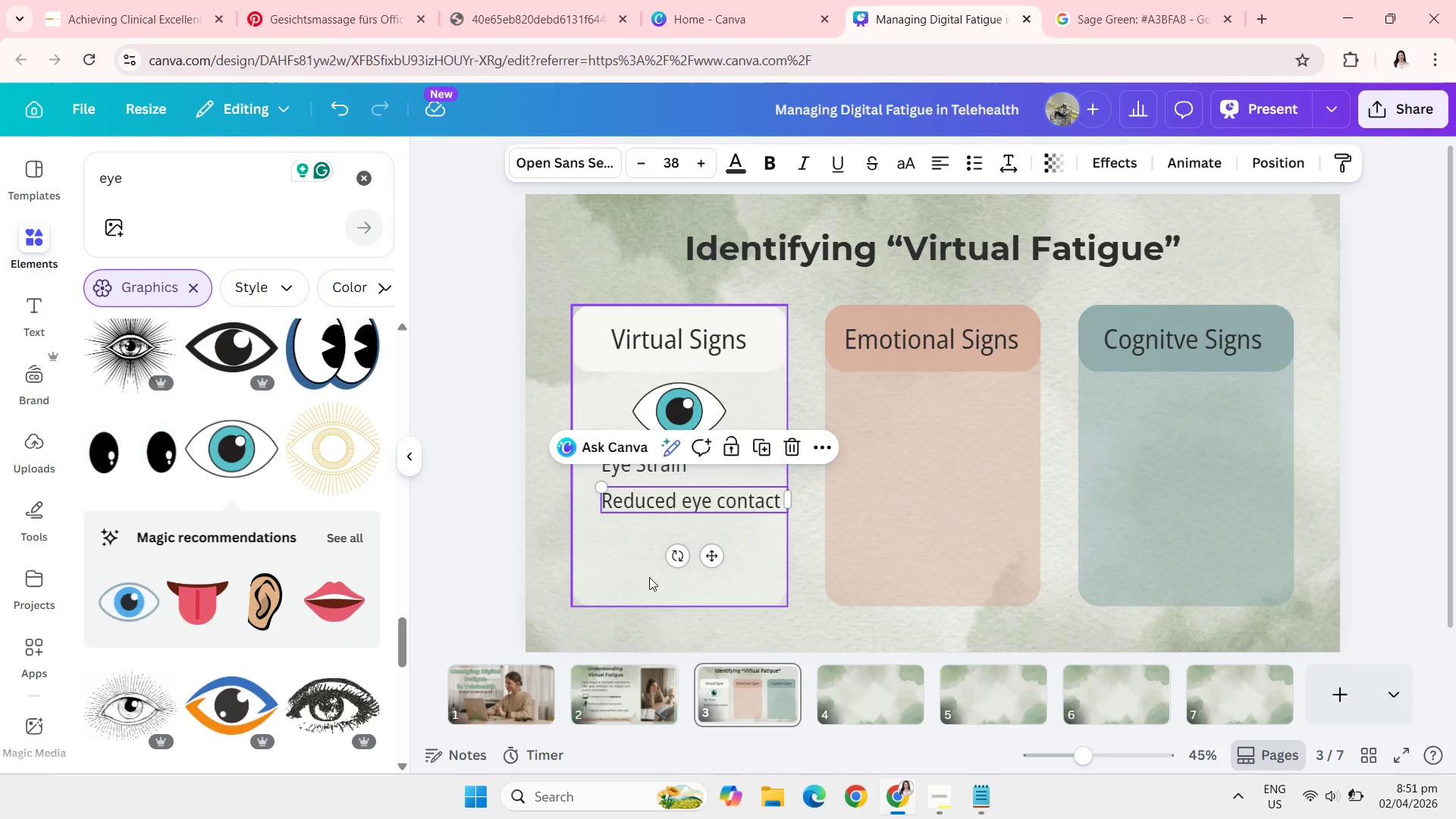 
left_click([649, 577])
 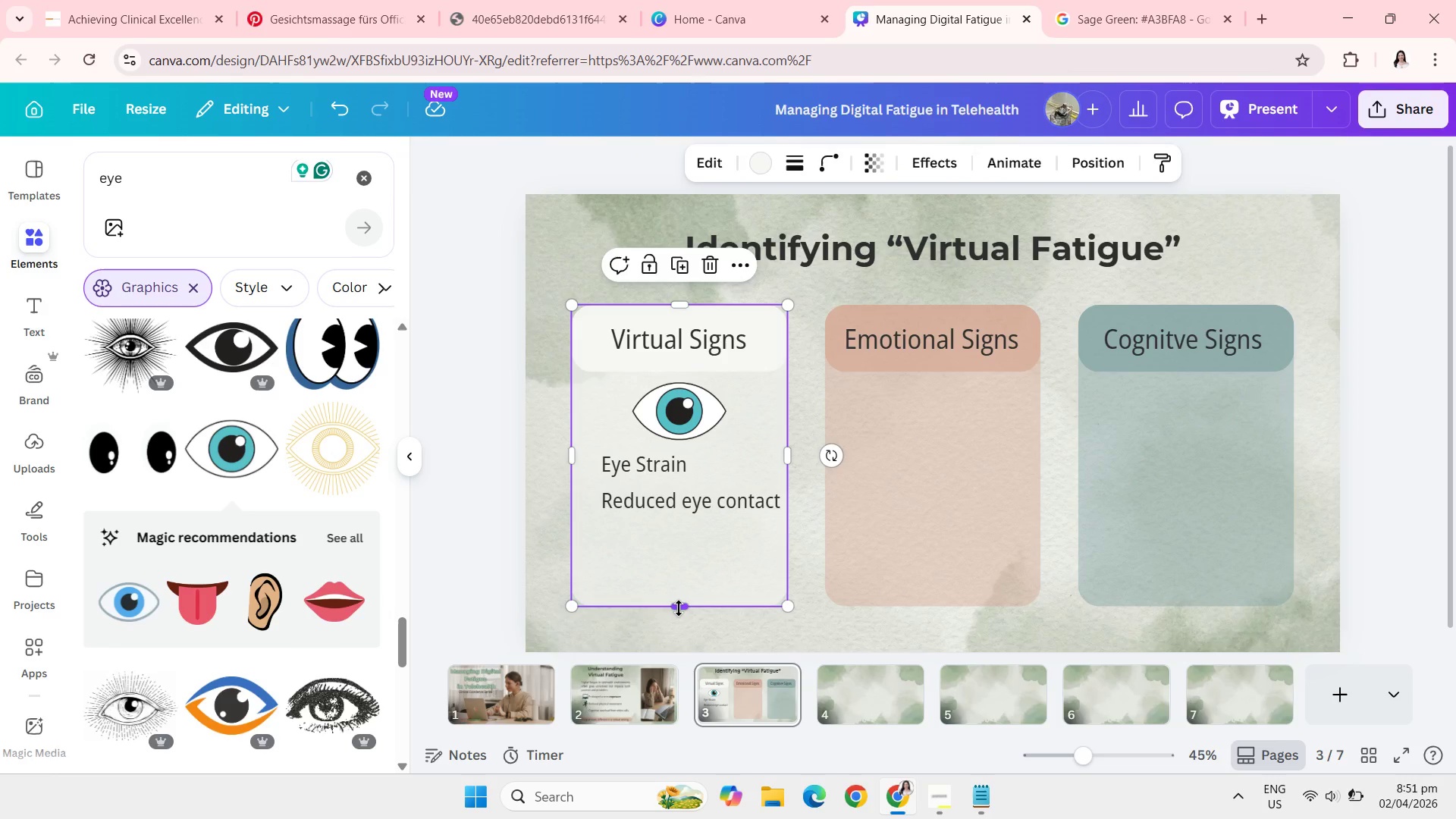 
left_click_drag(start_coordinate=[679, 608], to_coordinate=[679, 575])
 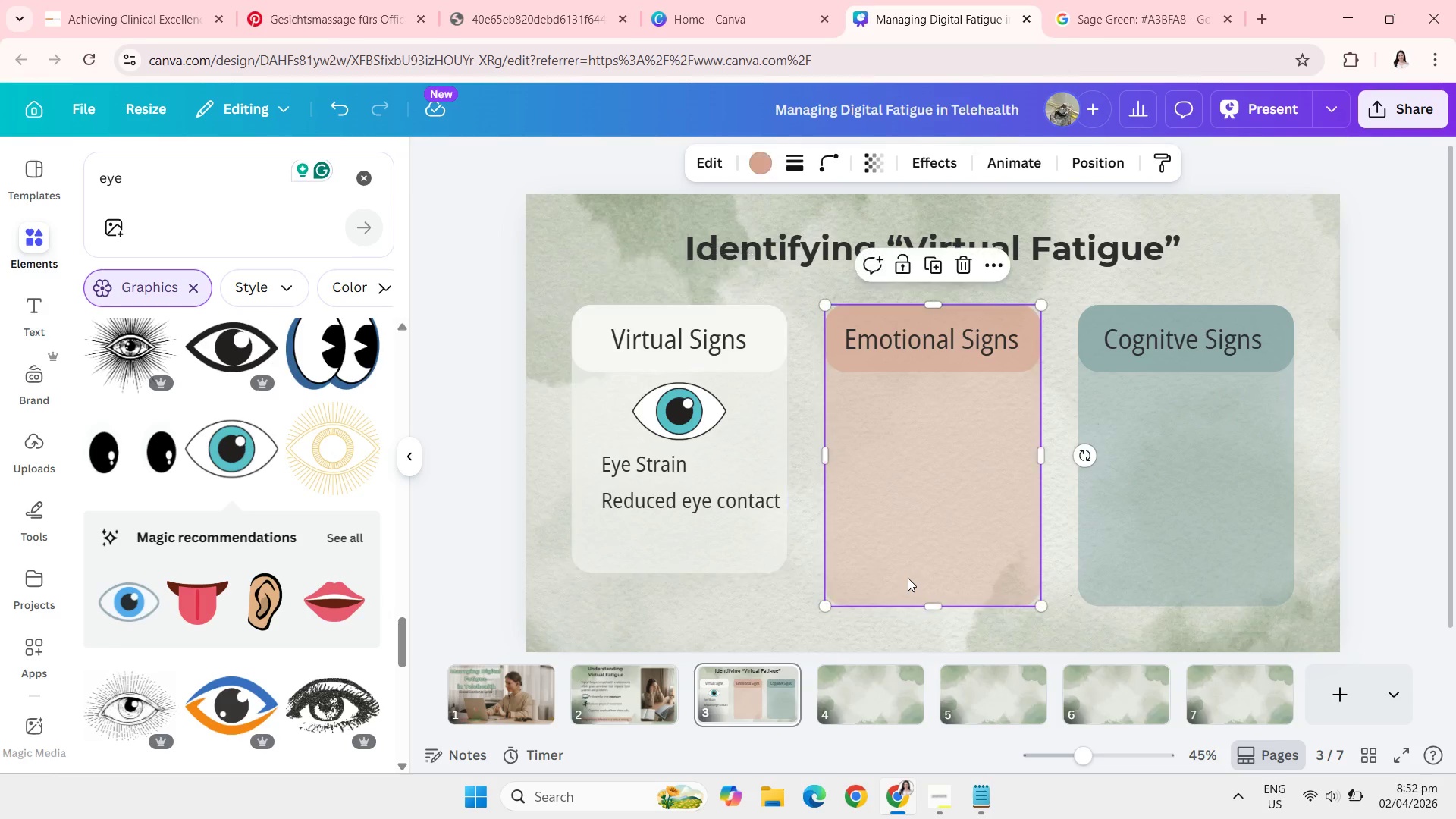 
left_click([908, 578])
 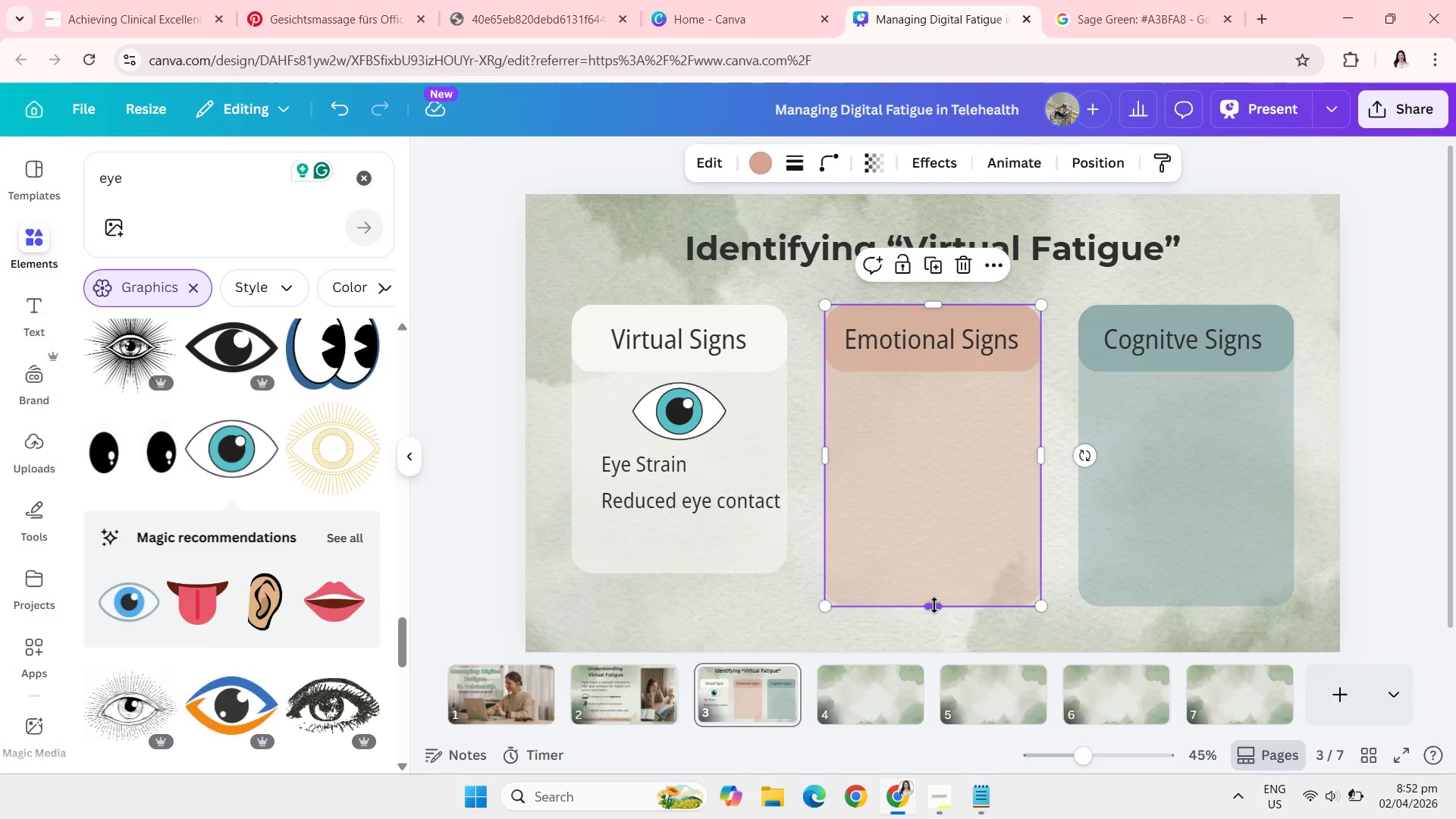 
left_click_drag(start_coordinate=[934, 605], to_coordinate=[933, 569])
 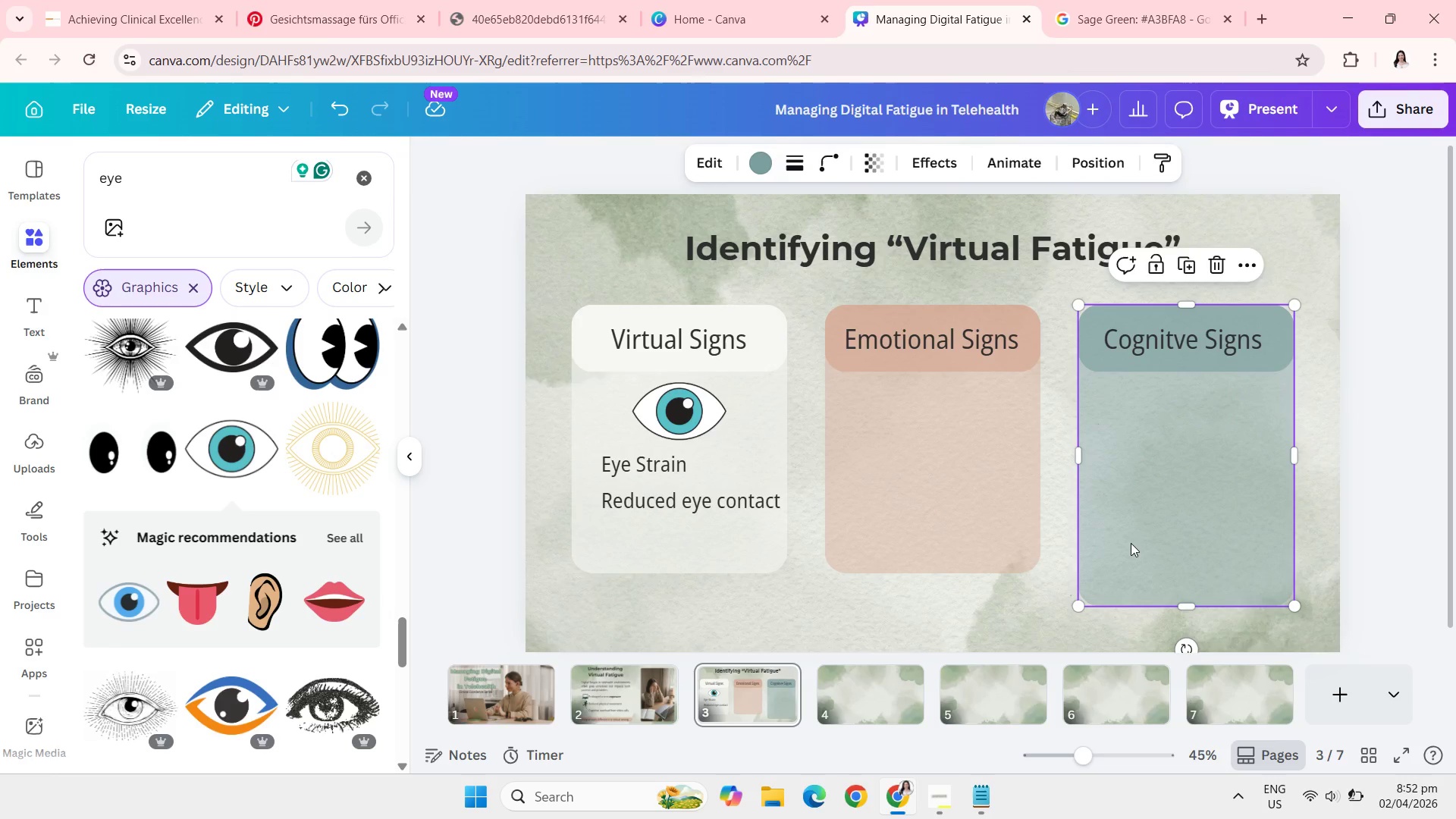 
left_click([1131, 543])
 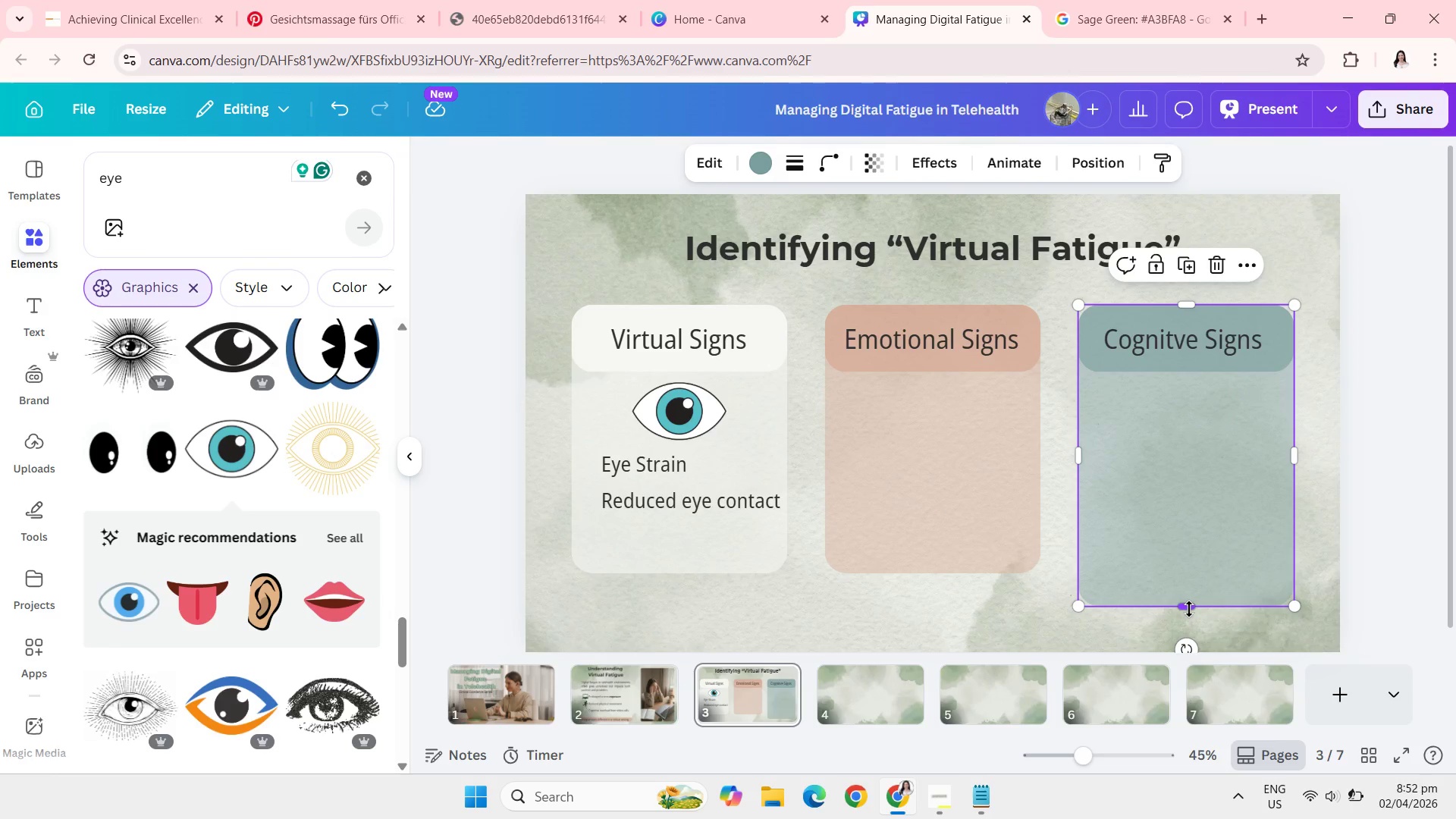 
left_click_drag(start_coordinate=[1189, 609], to_coordinate=[1185, 576])
 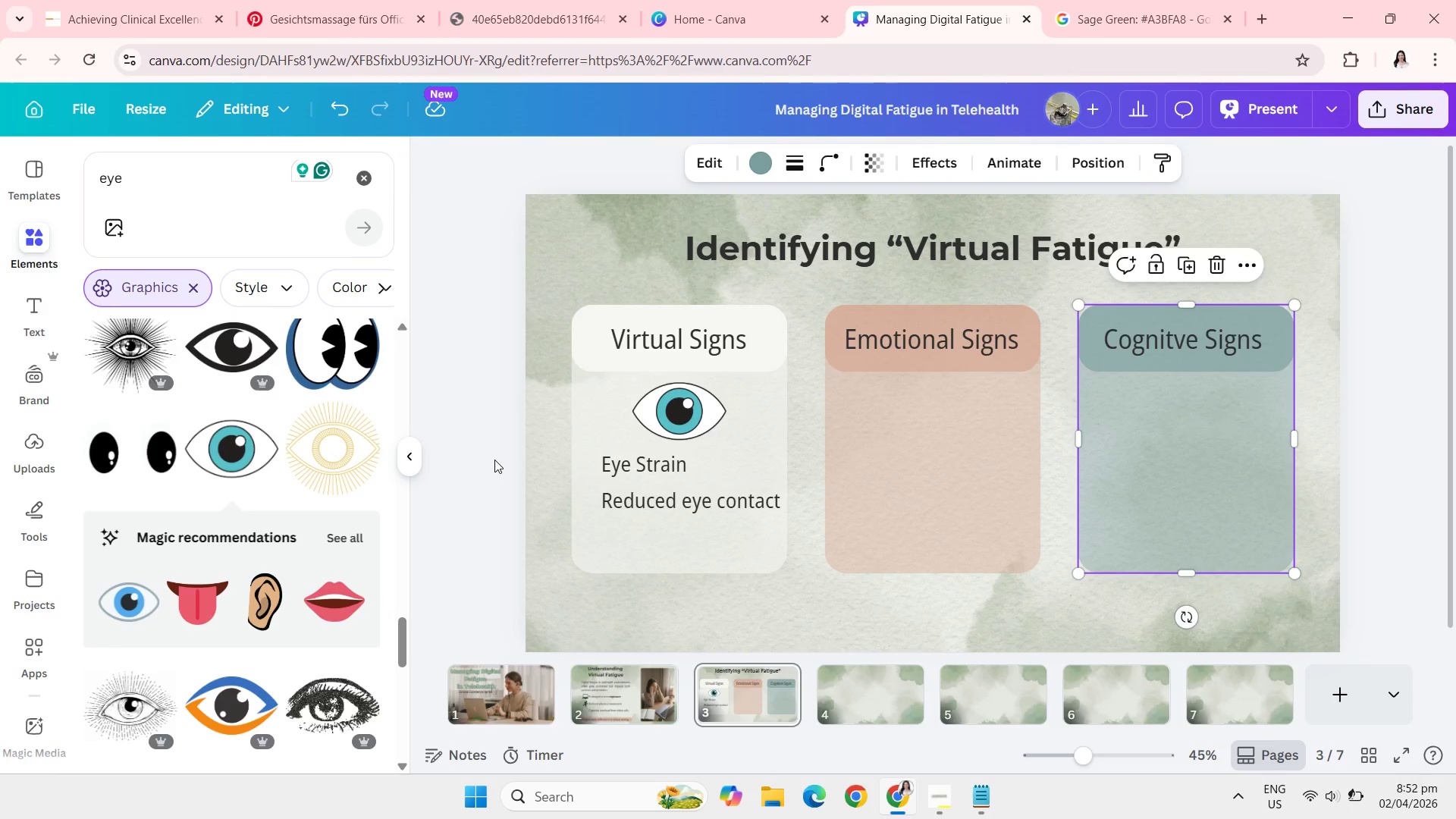 
left_click([494, 460])
 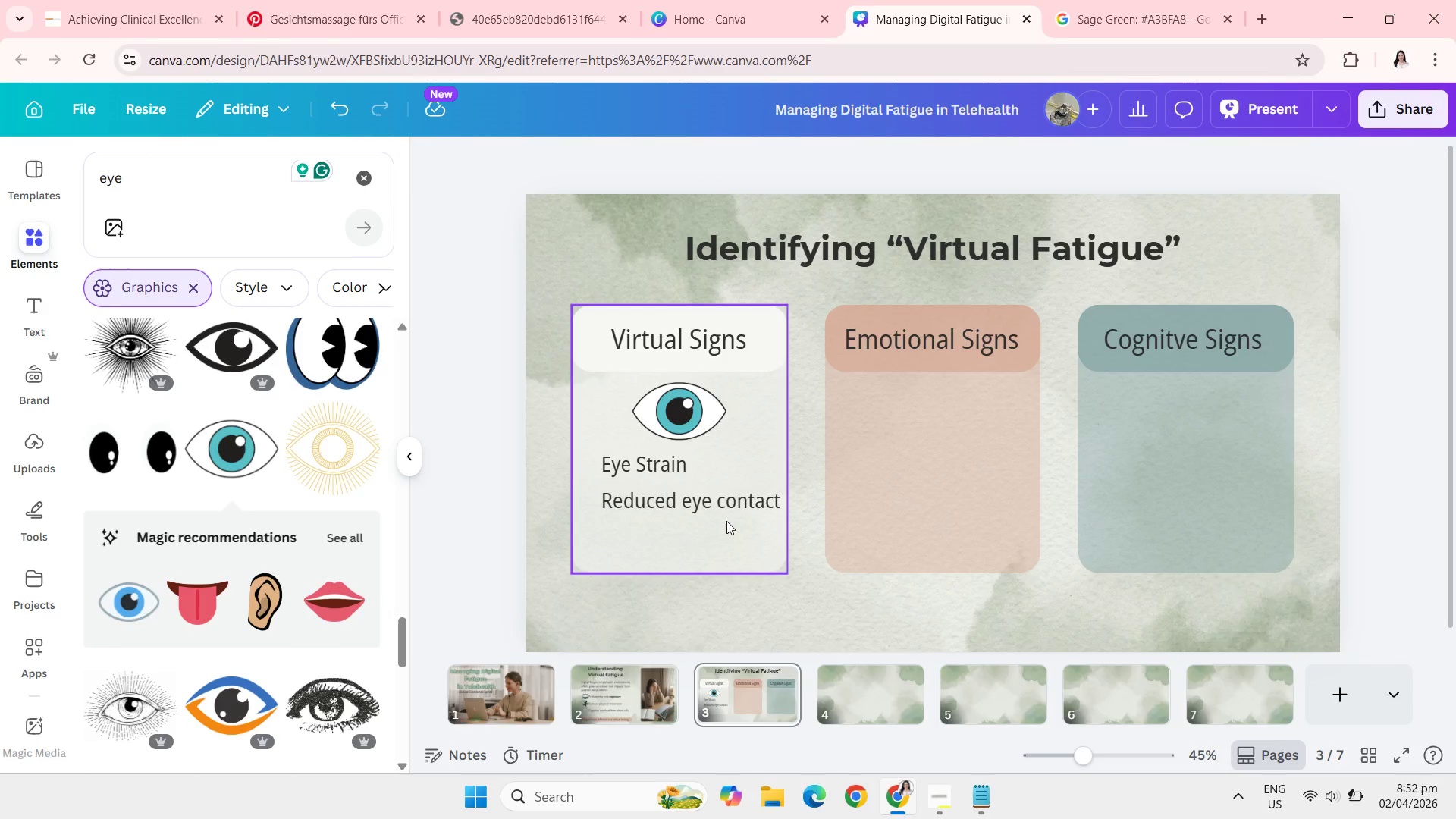 
left_click([726, 502])
 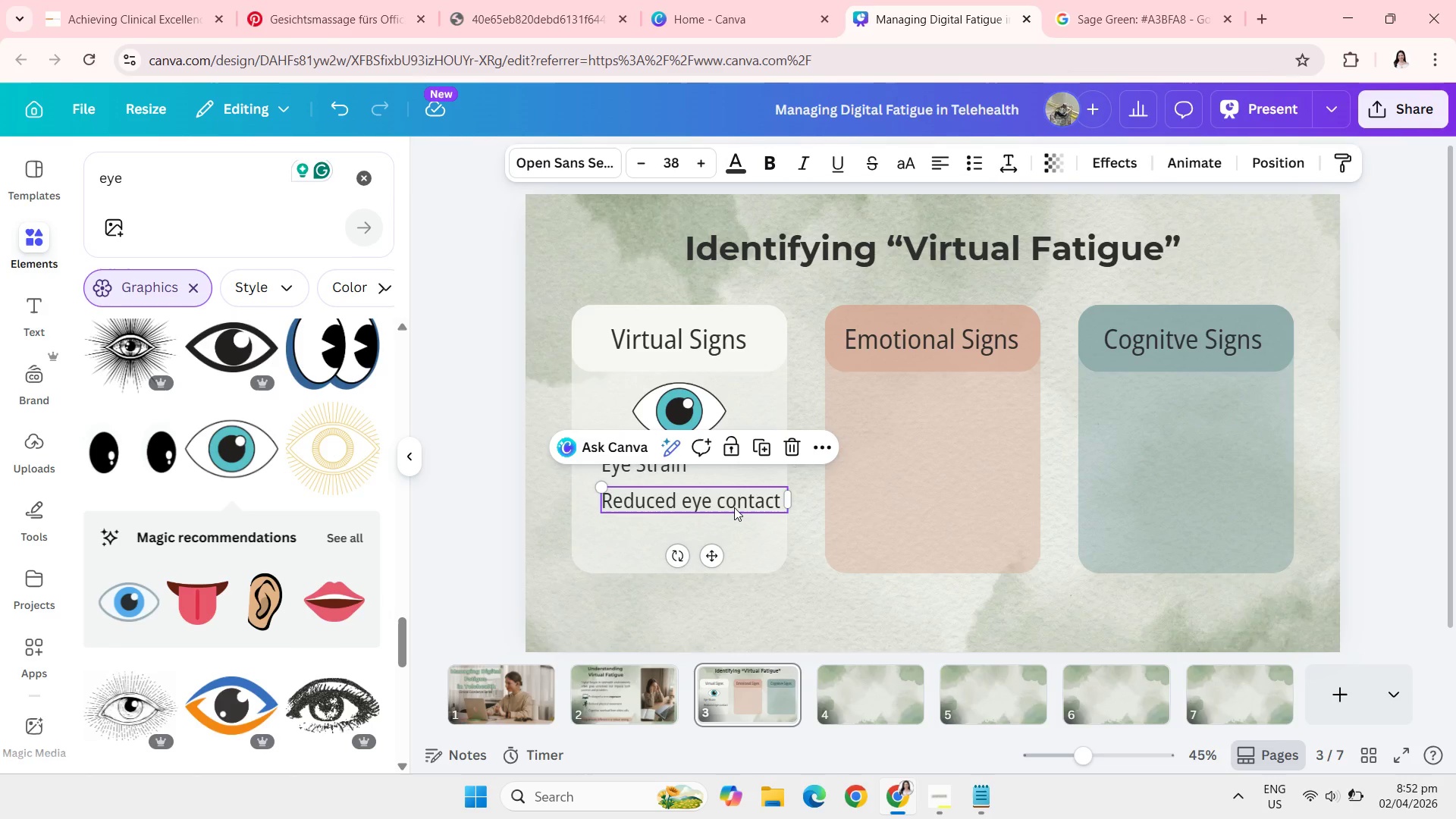 
key(Control+C)
 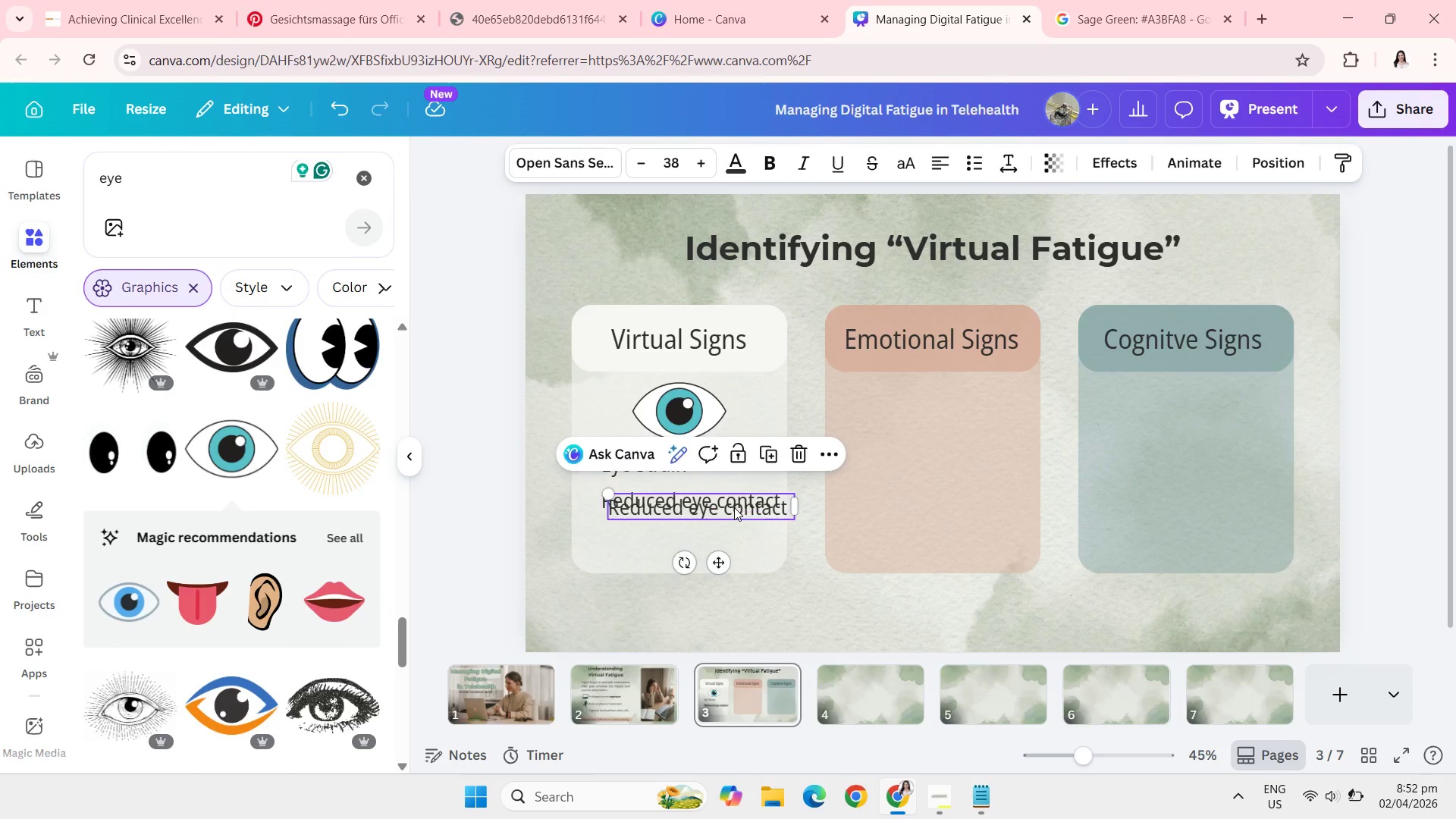 
key(Control+V)
 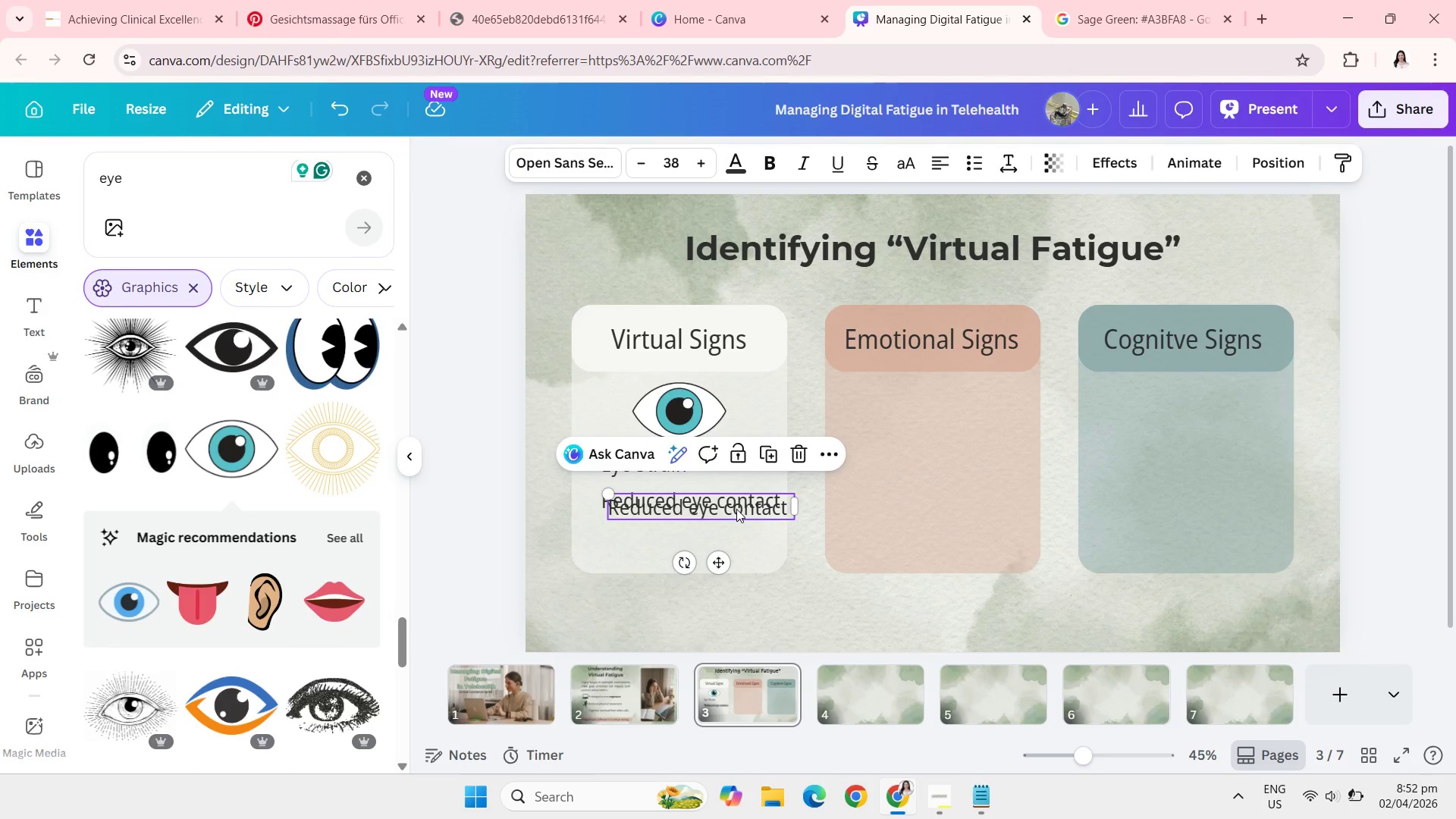 
left_click_drag(start_coordinate=[736, 509], to_coordinate=[729, 537])
 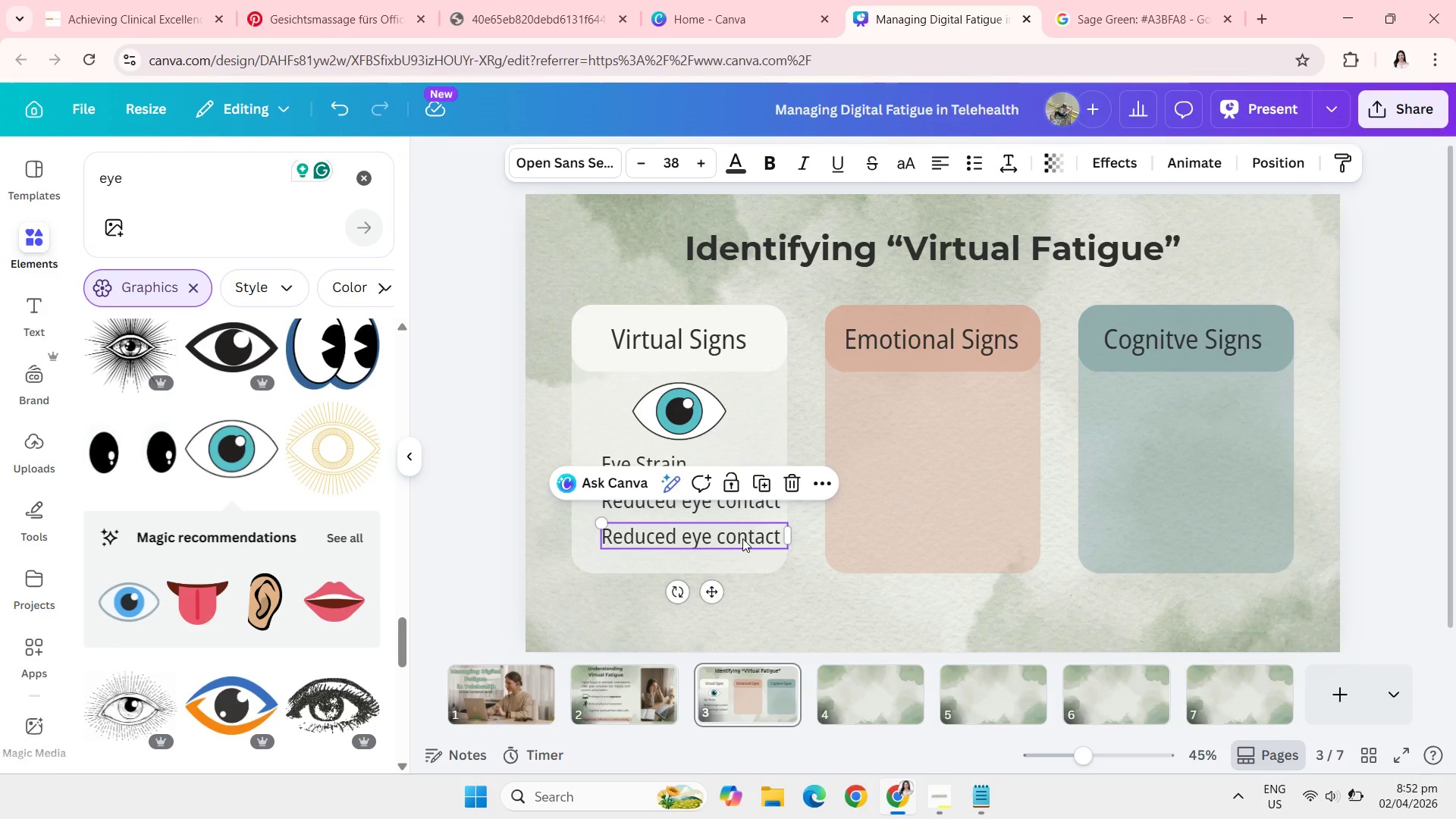 
left_click([742, 538])
 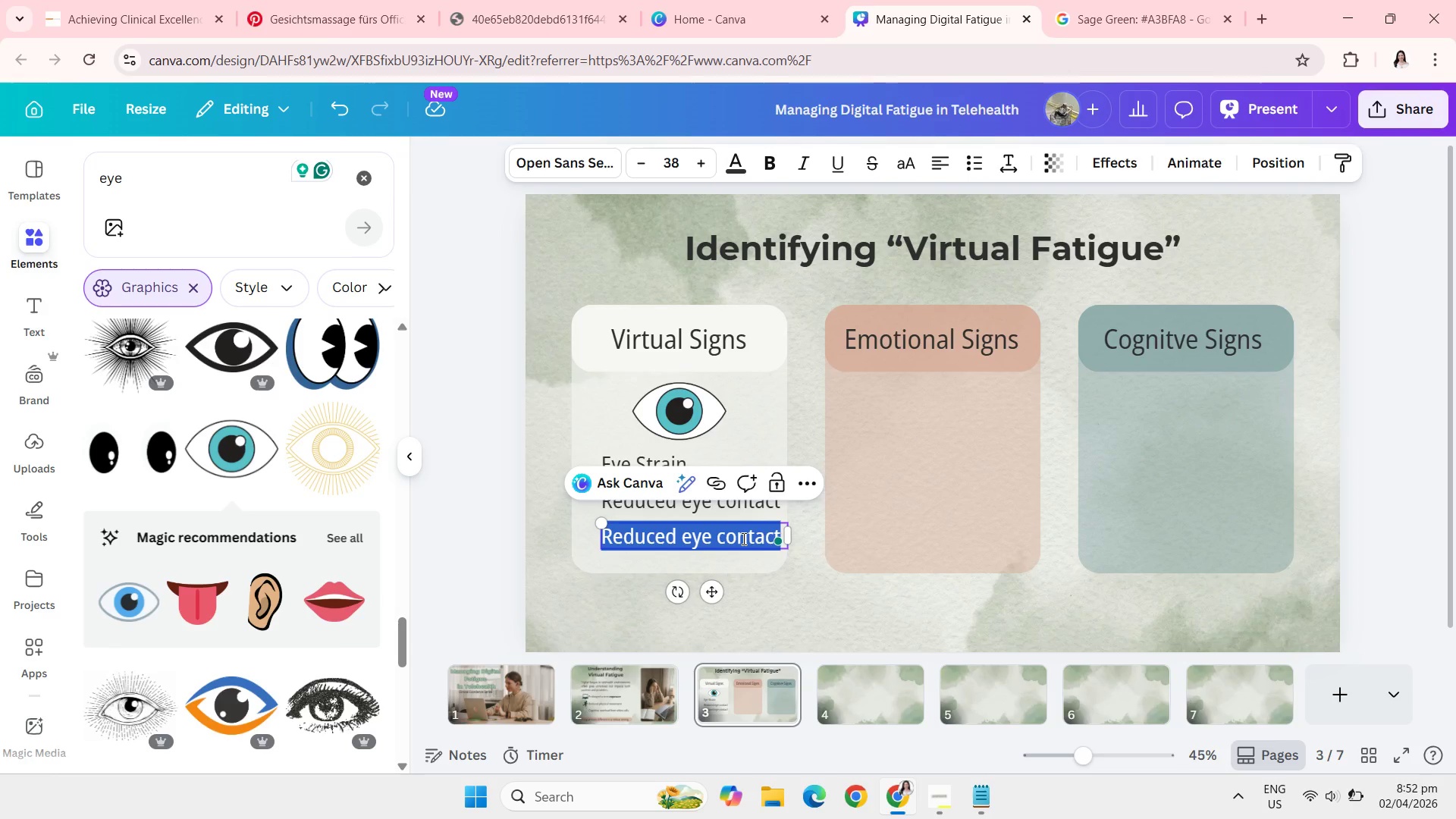 
type(Skuggish)
key(Backspace)
key(Backspace)
key(Backspace)
key(Backspace)
key(Backspace)
key(Backspace)
key(Backspace)
type(luggish respone)
key(Backspace)
type(ses)
 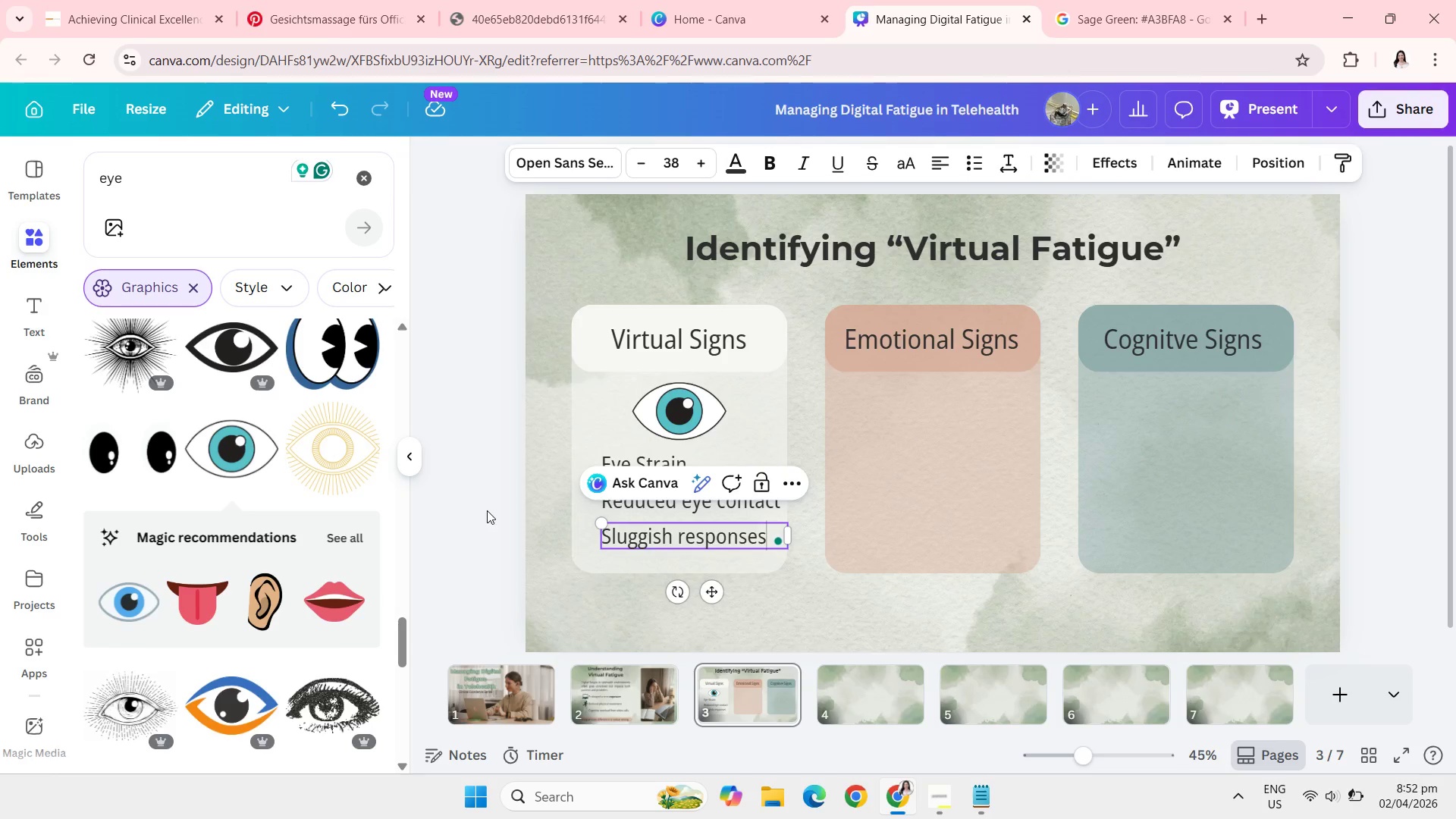 
left_click([487, 510])
 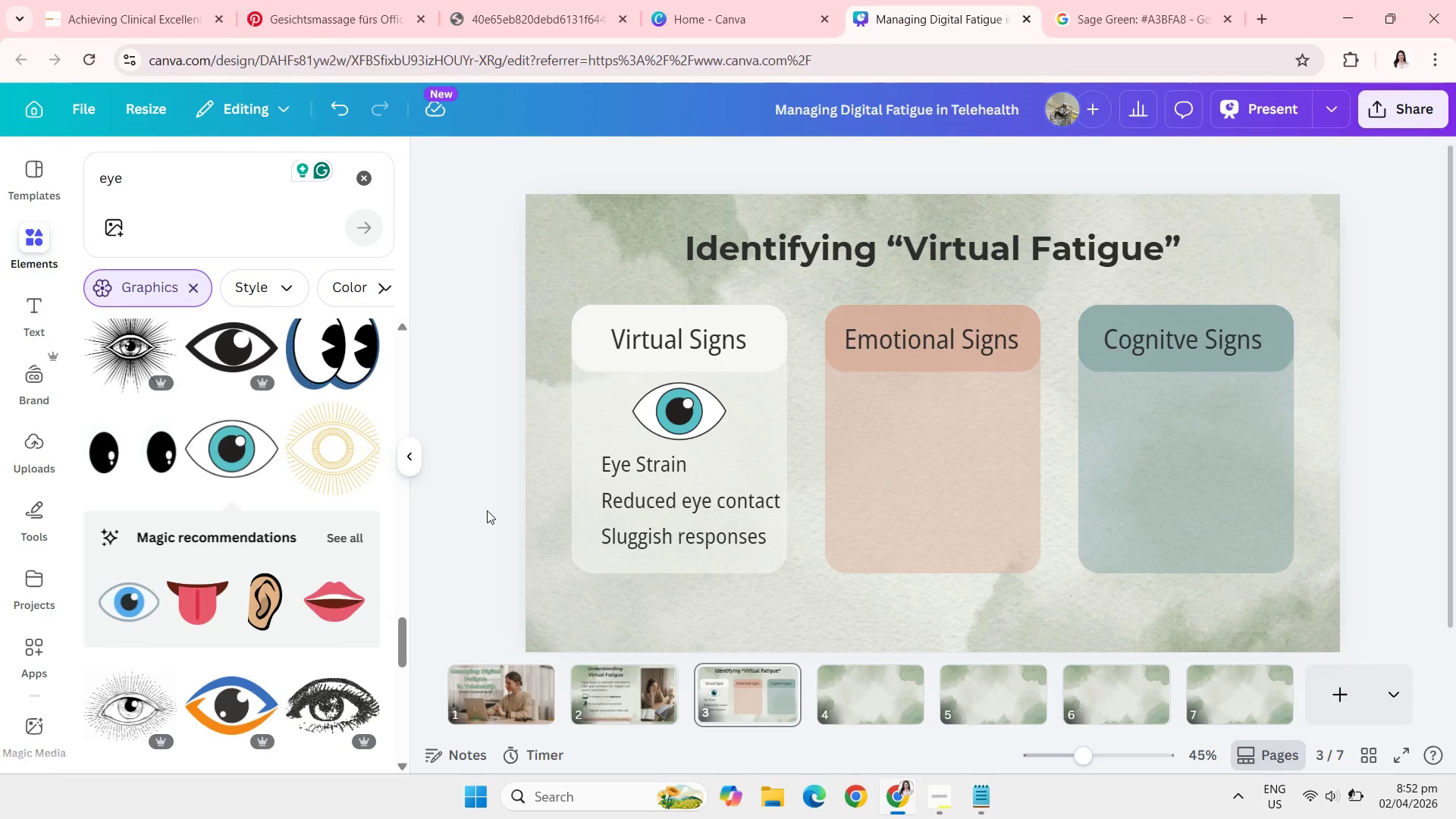 
wait(14.62)
 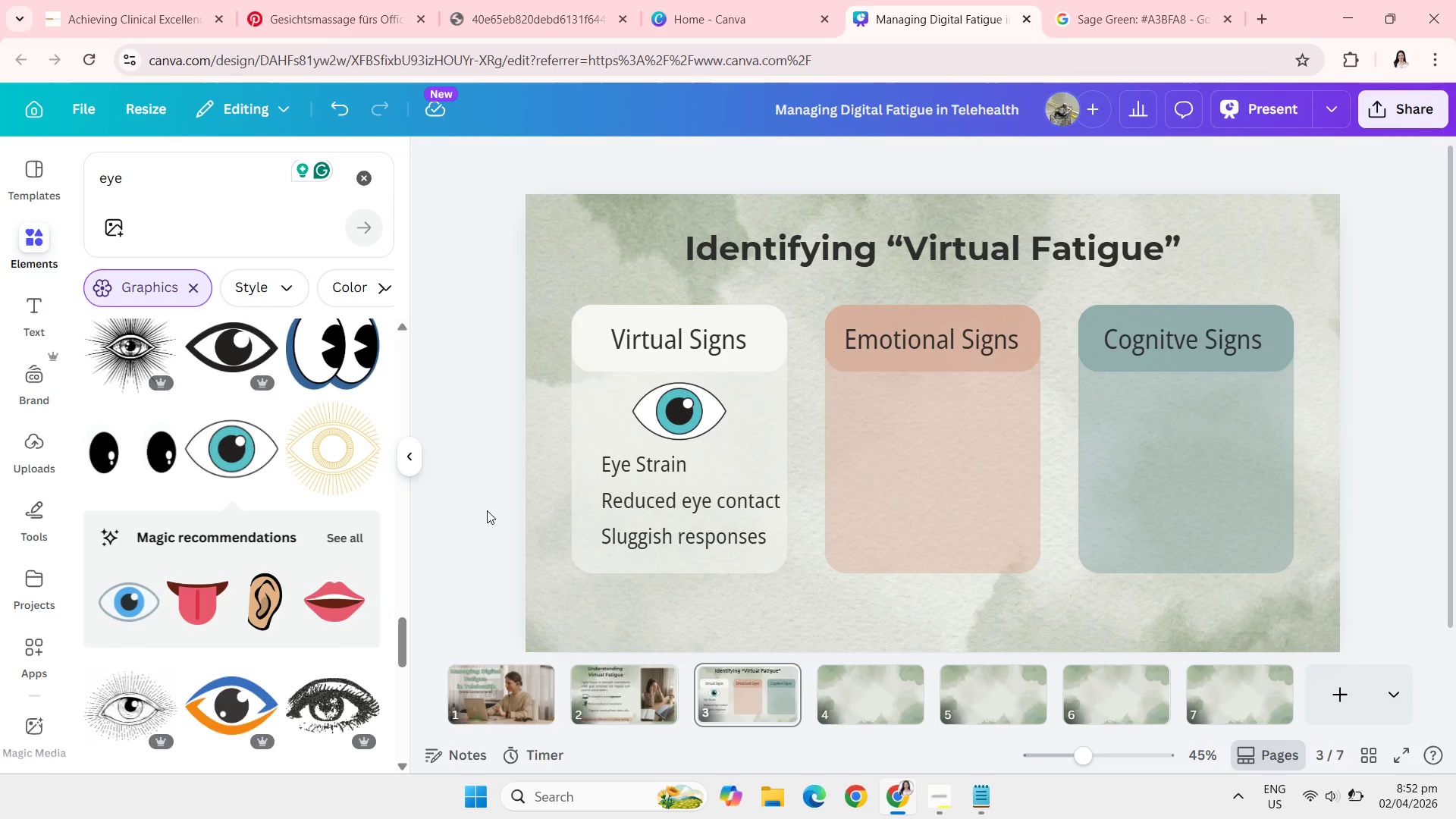 
left_click([366, 180])
 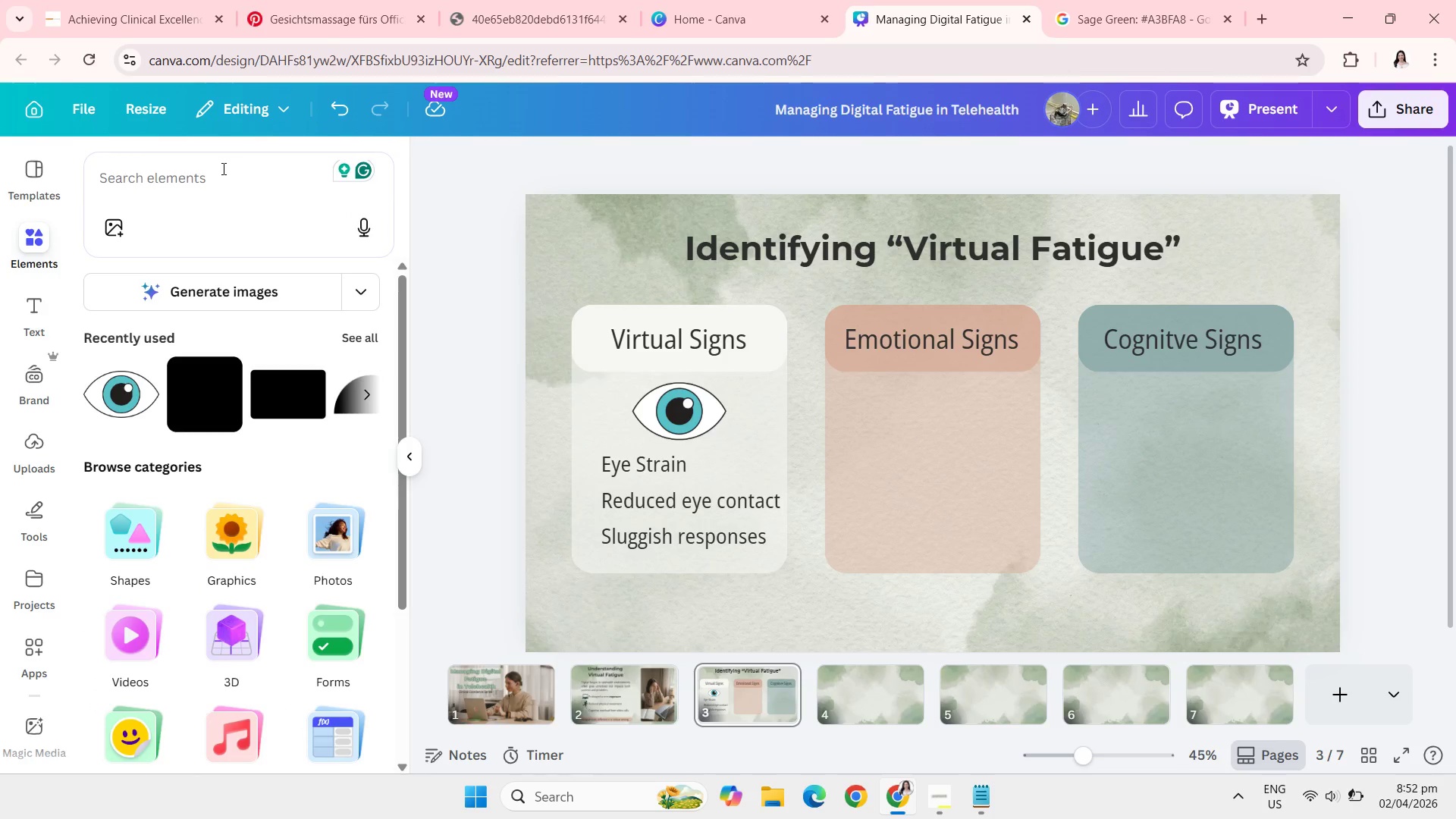 
left_click([222, 168])
 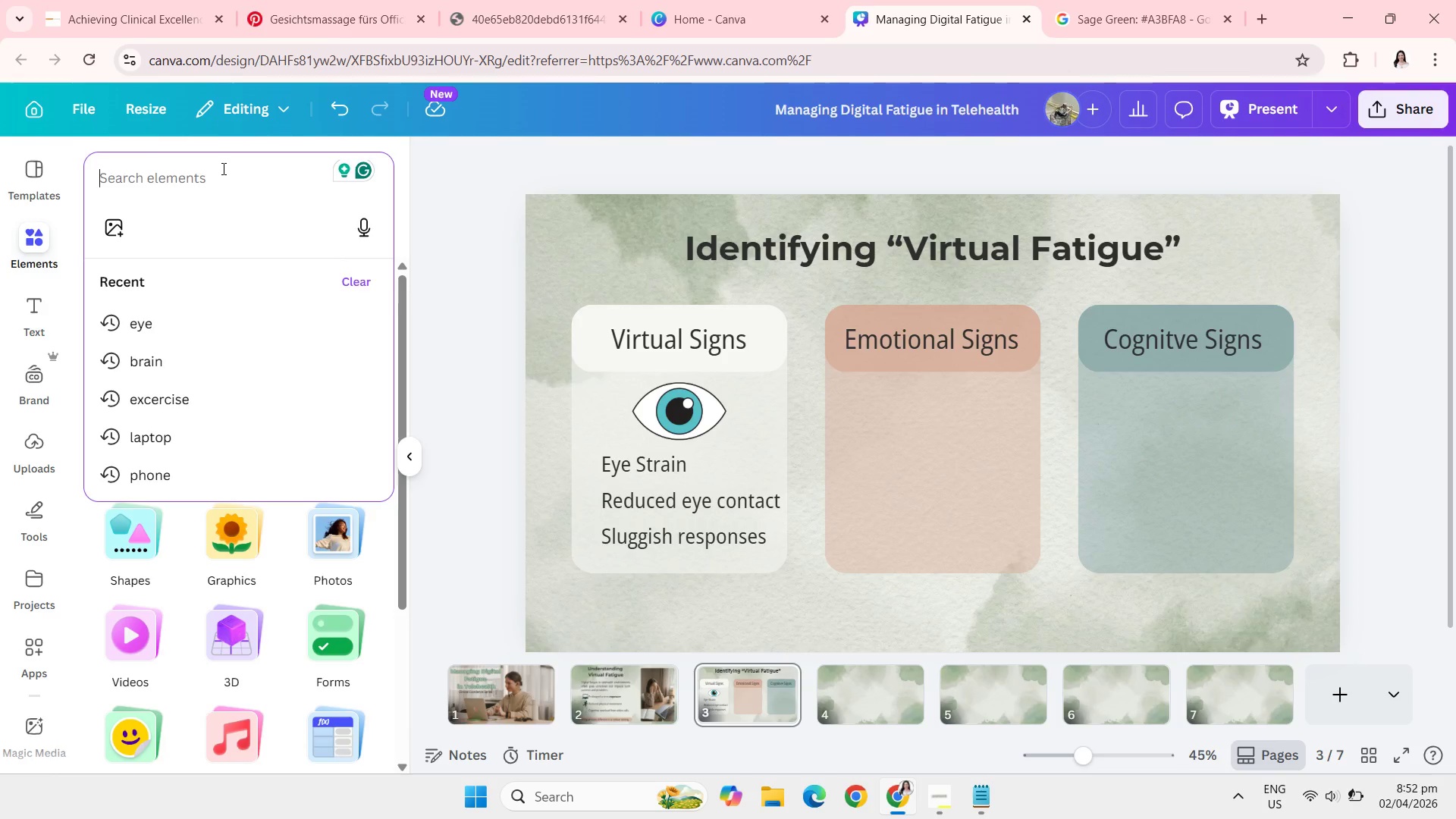 
type(check)
 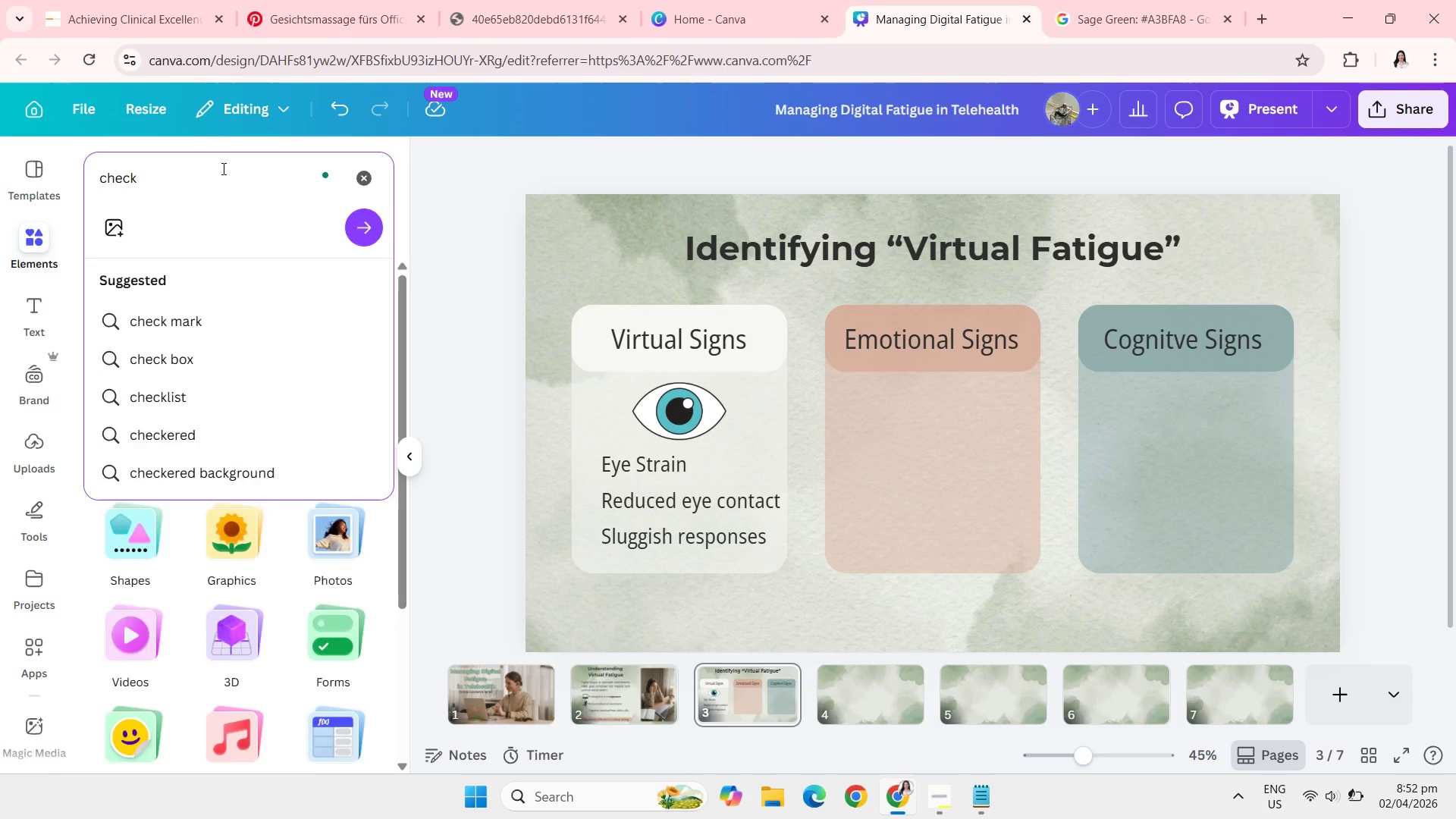 
key(Enter)
 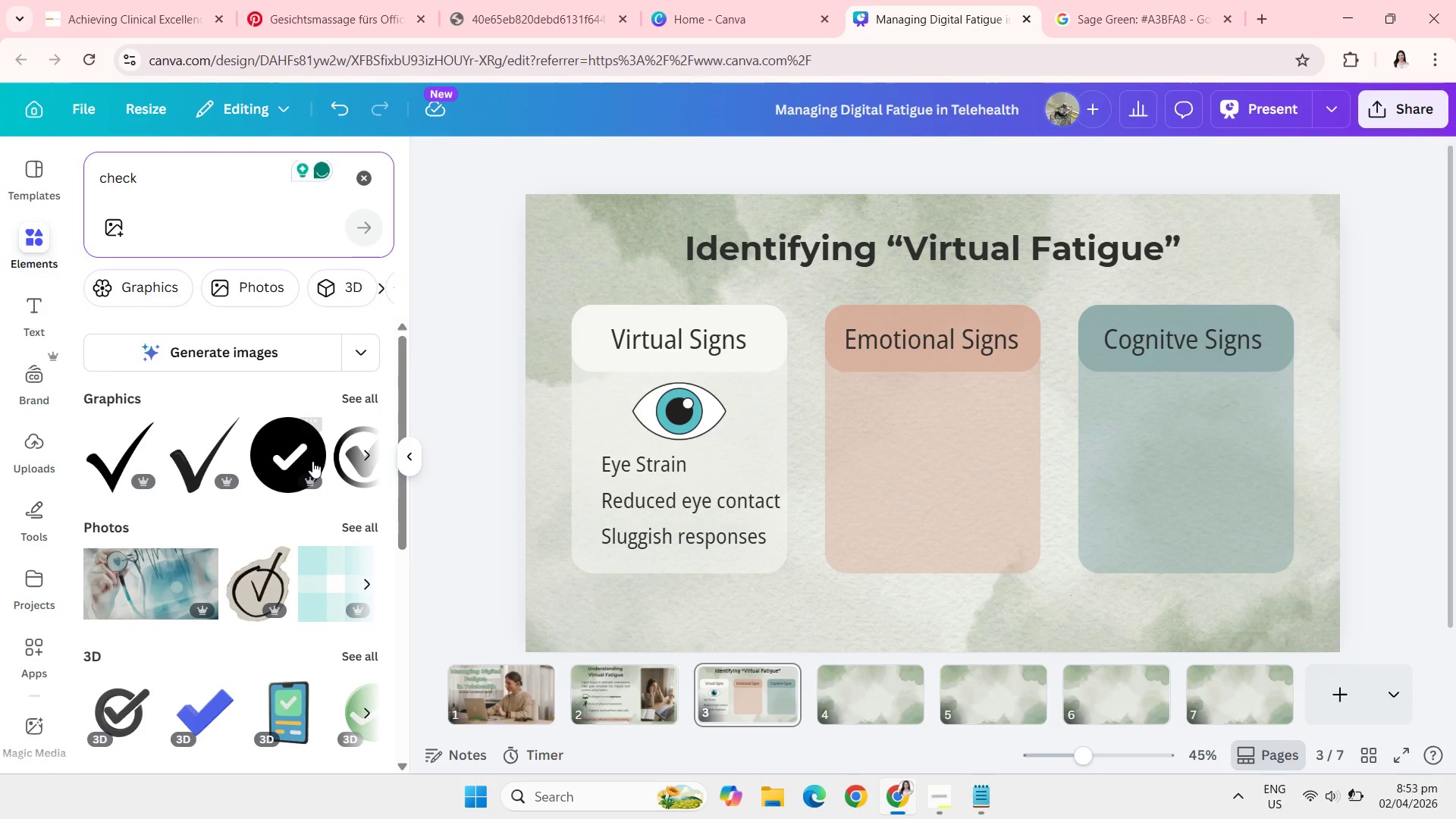 
left_click([366, 397])
 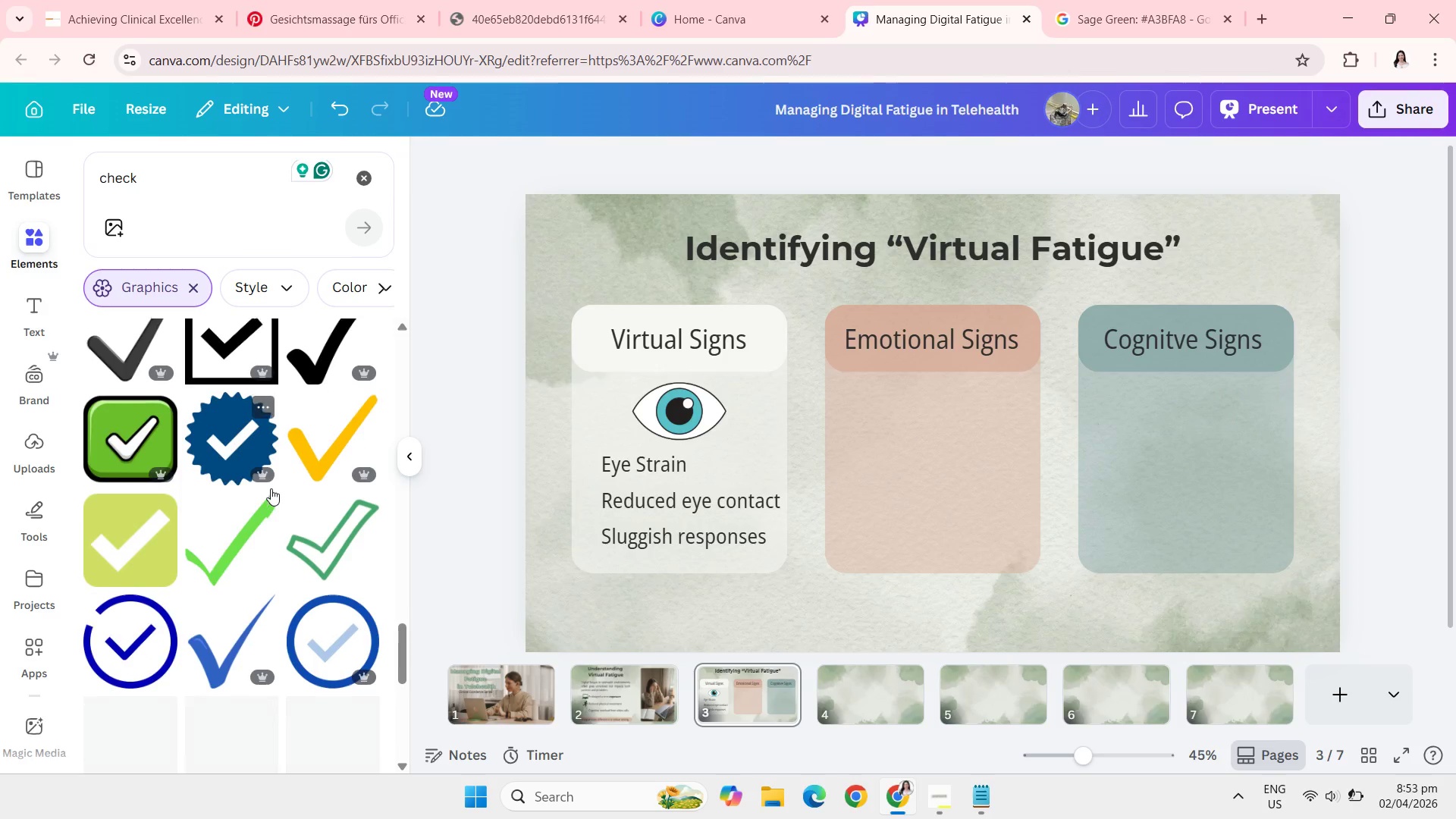 
wait(32.55)
 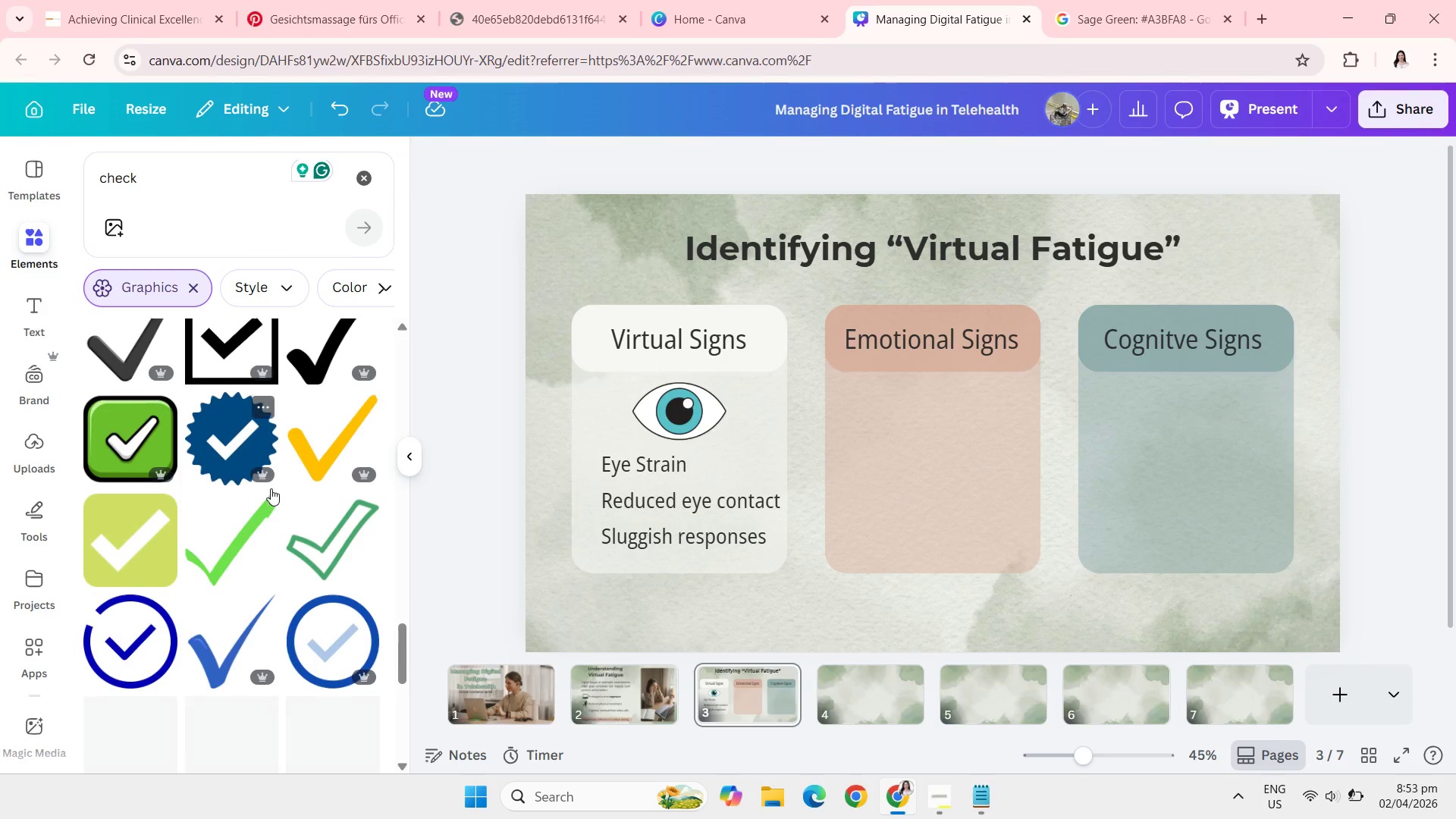 
left_click([218, 564])
 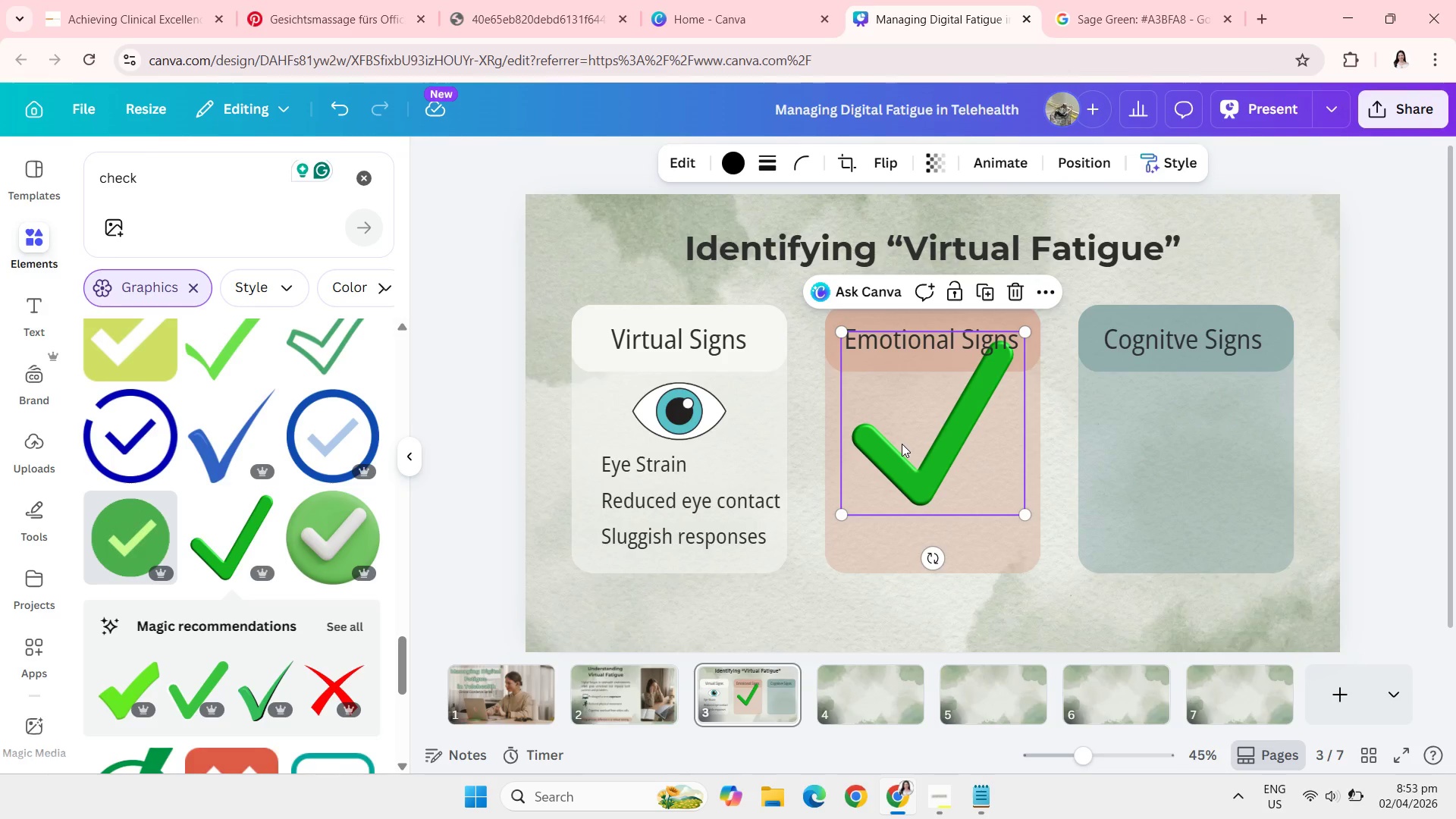 
left_click_drag(start_coordinate=[937, 464], to_coordinate=[827, 471])
 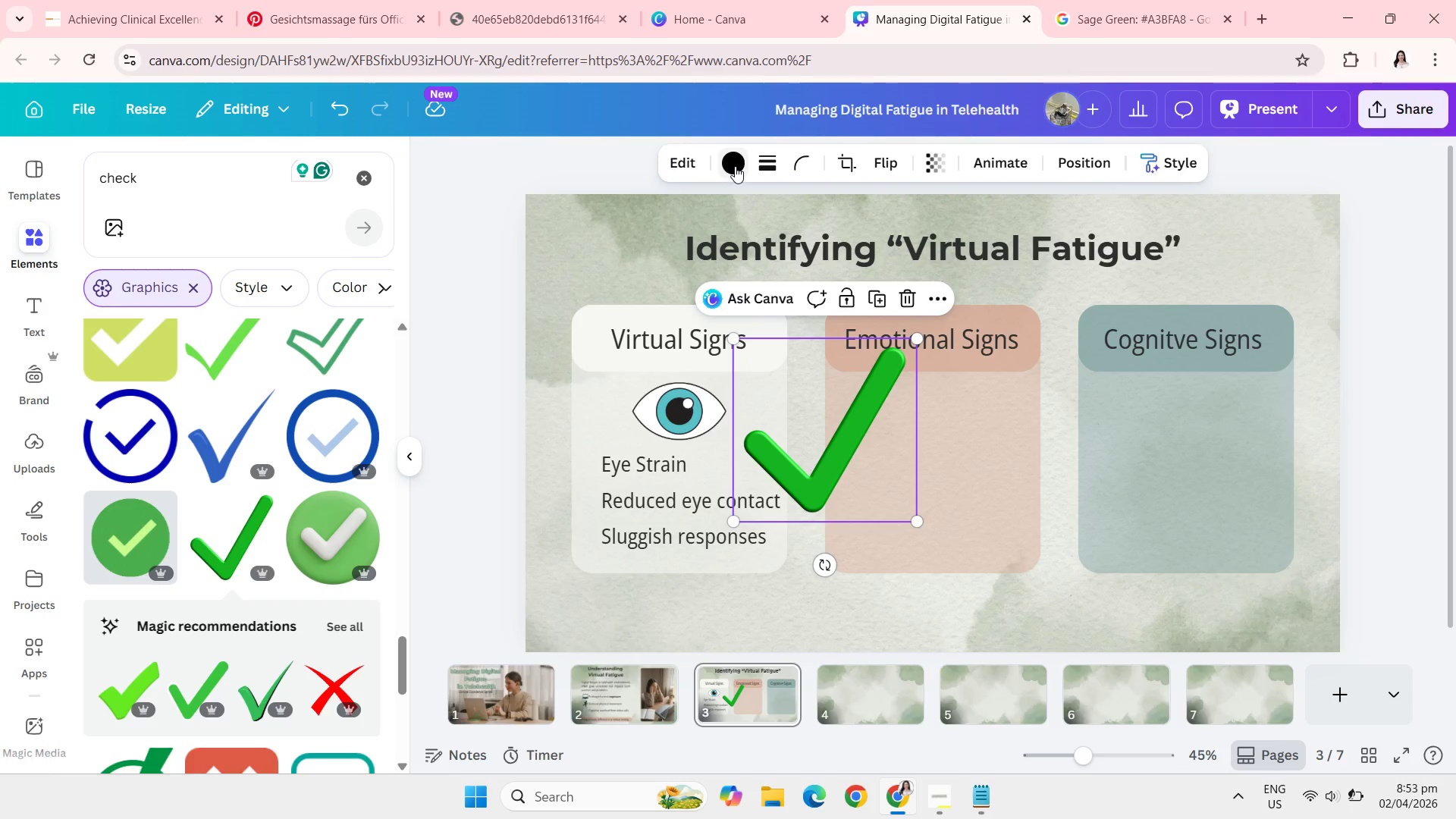 
left_click([734, 165])
 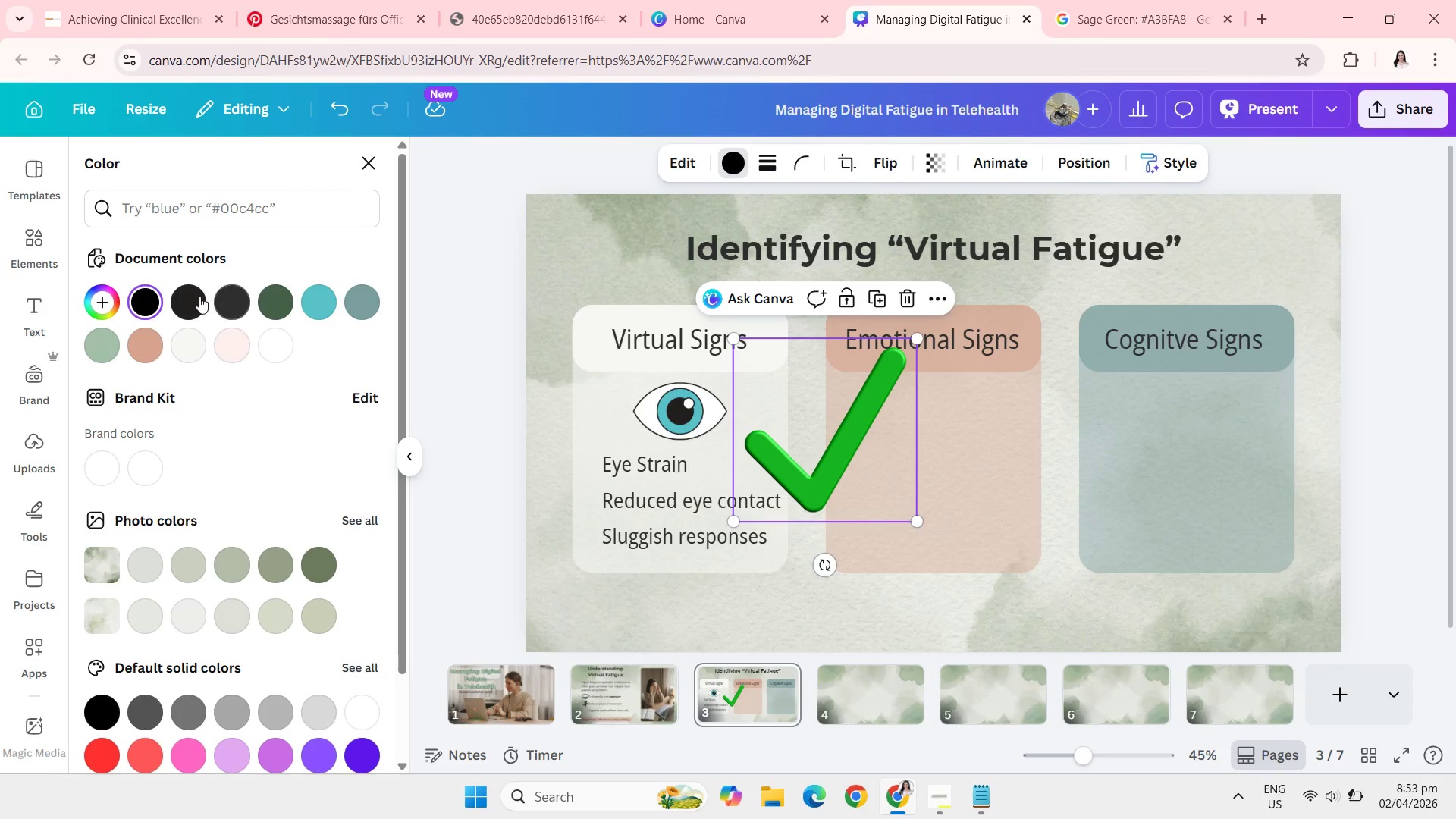 
left_click([195, 298])
 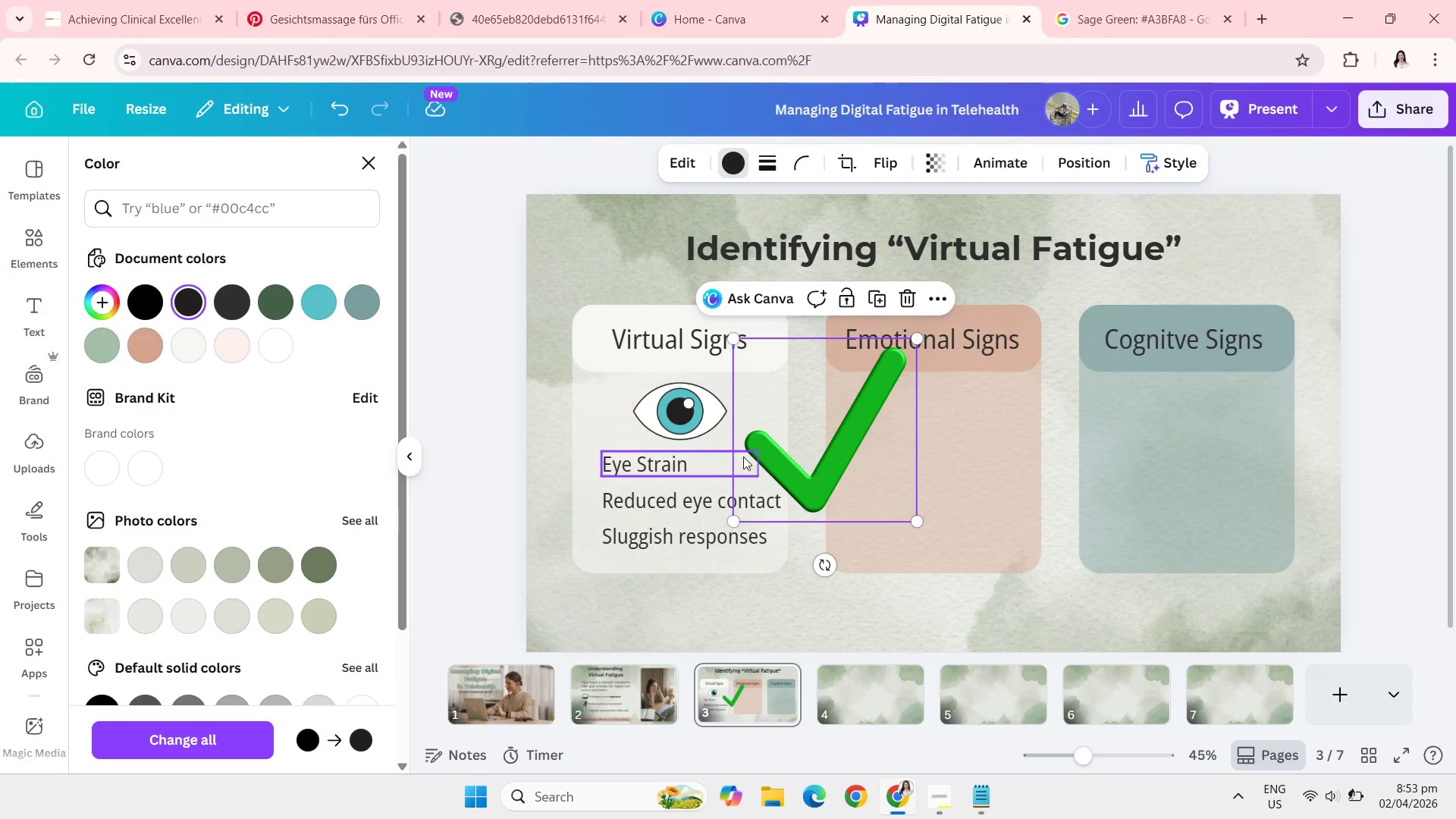 
left_click_drag(start_coordinate=[805, 476], to_coordinate=[641, 436])
 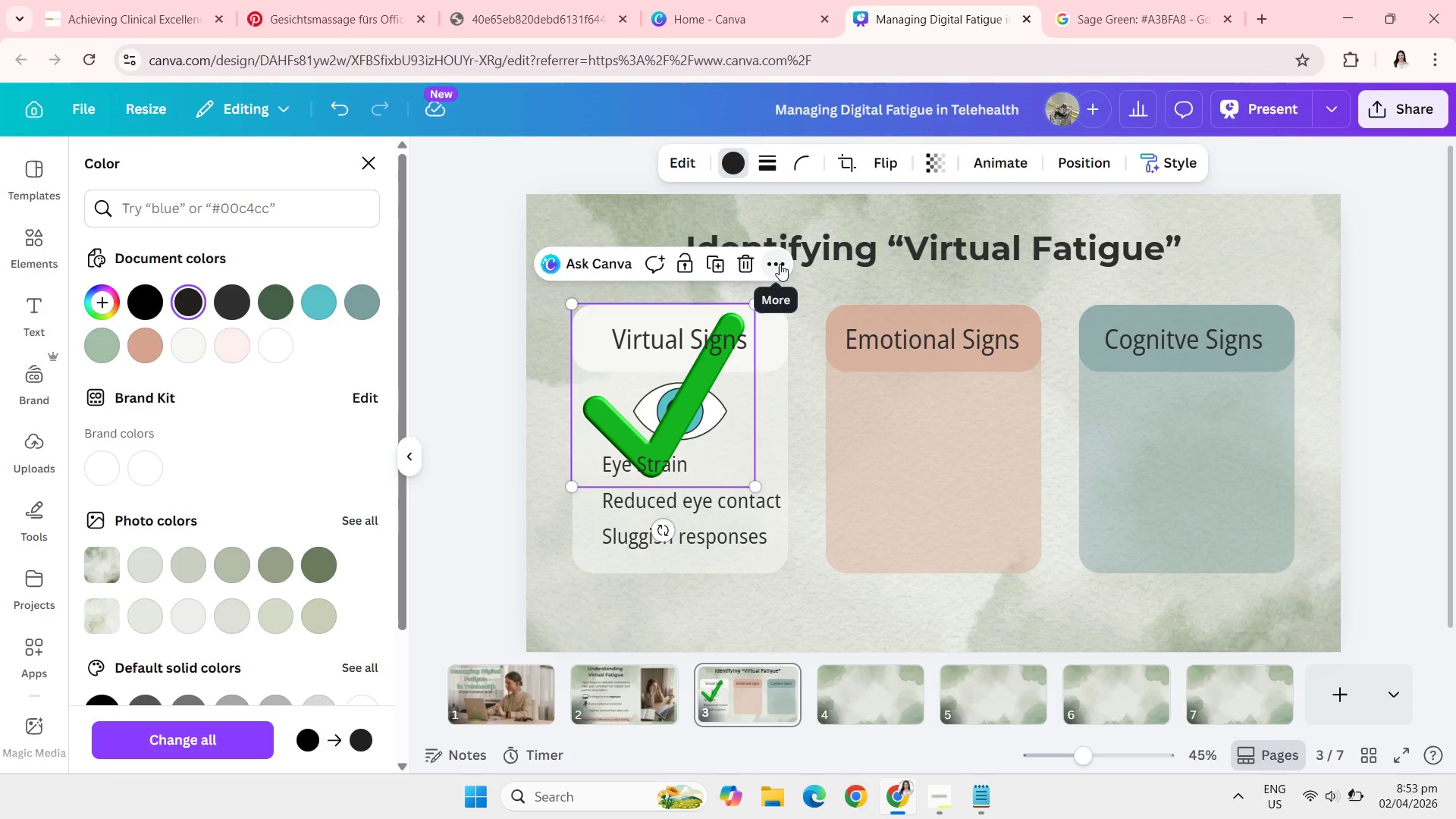 
left_click([780, 264])
 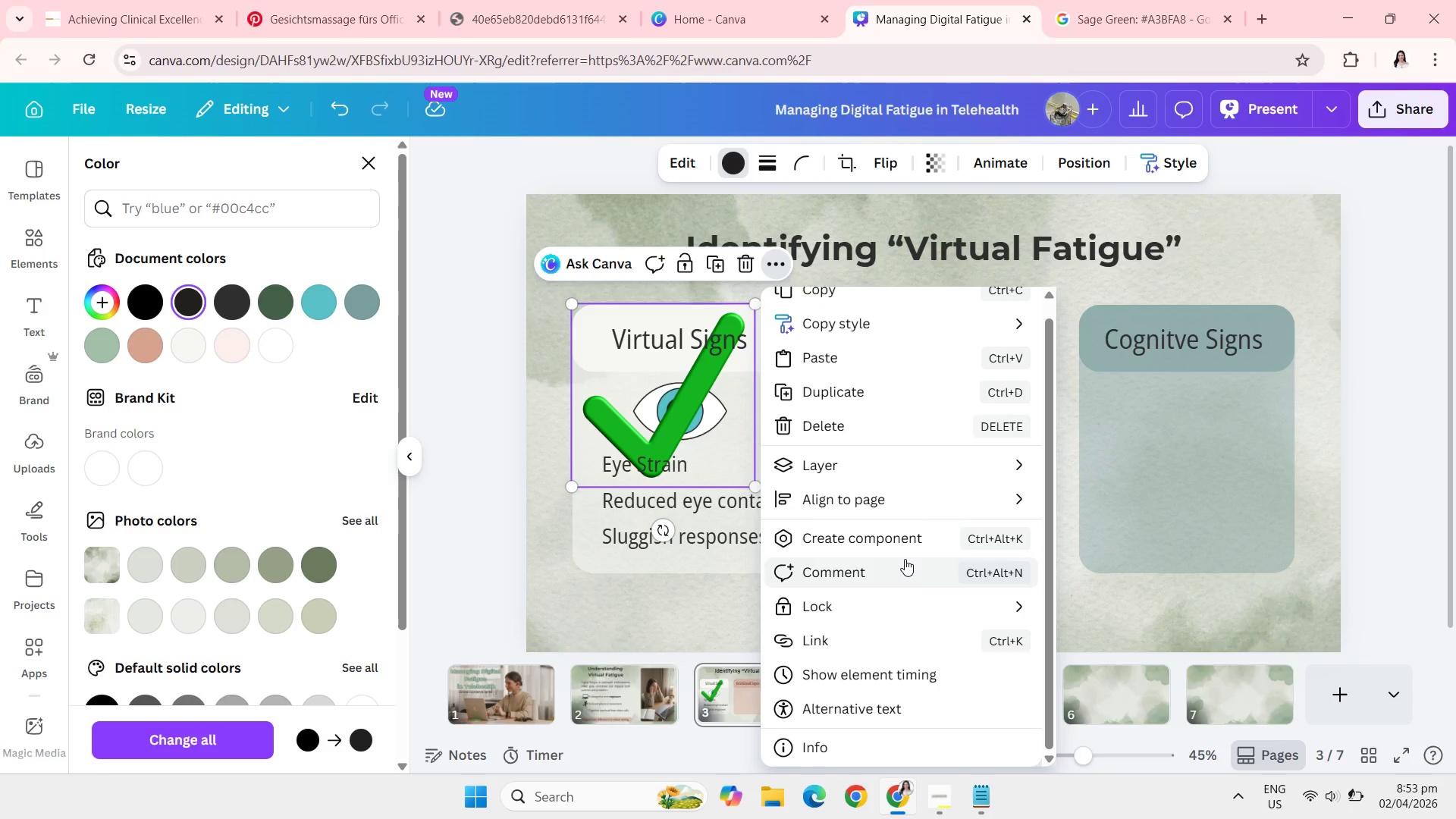 
wait(12.14)
 